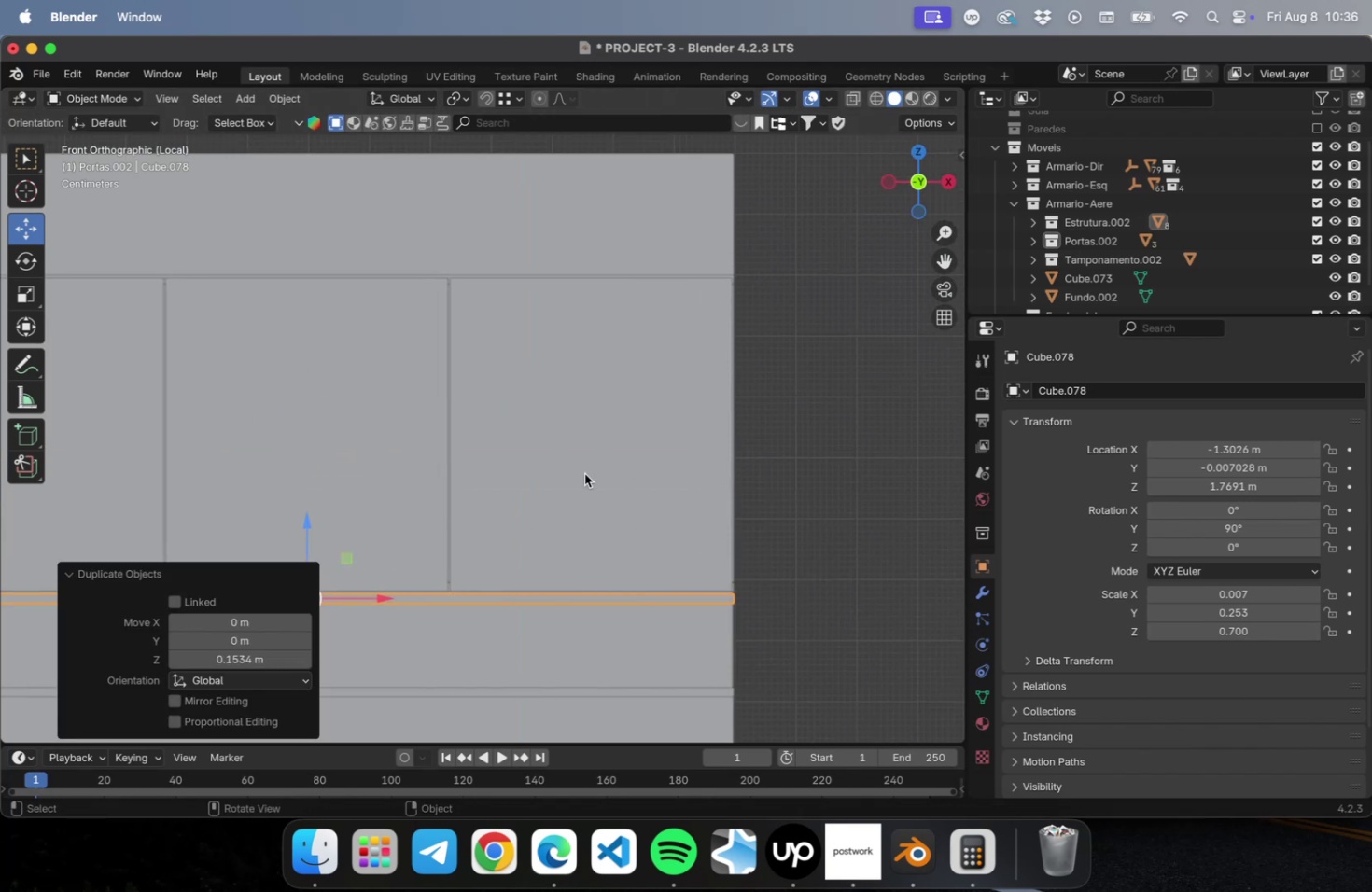 
left_click([584, 473])
 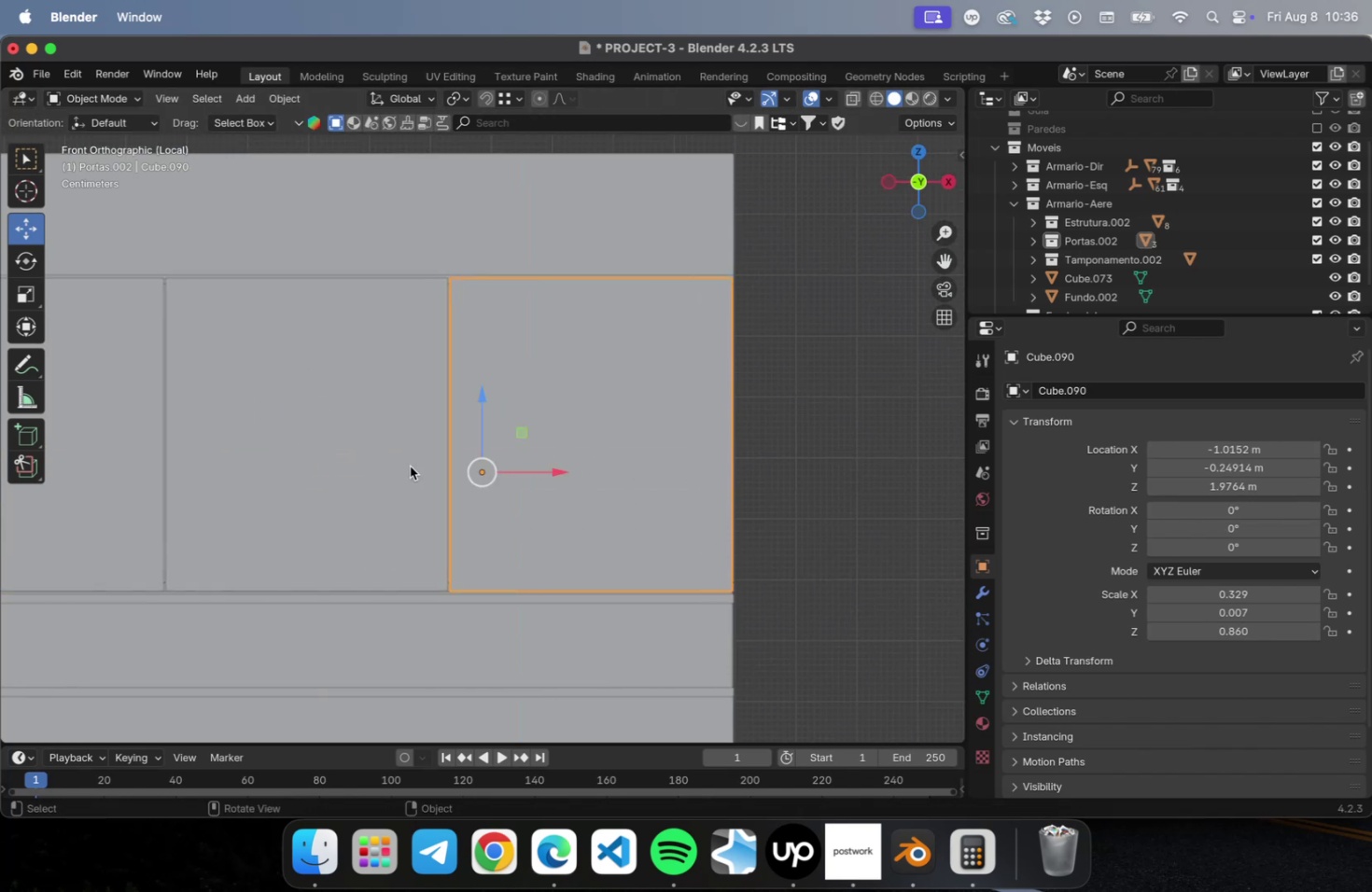 
hold_key(key=ShiftLeft, duration=1.13)
left_click([399, 465])
 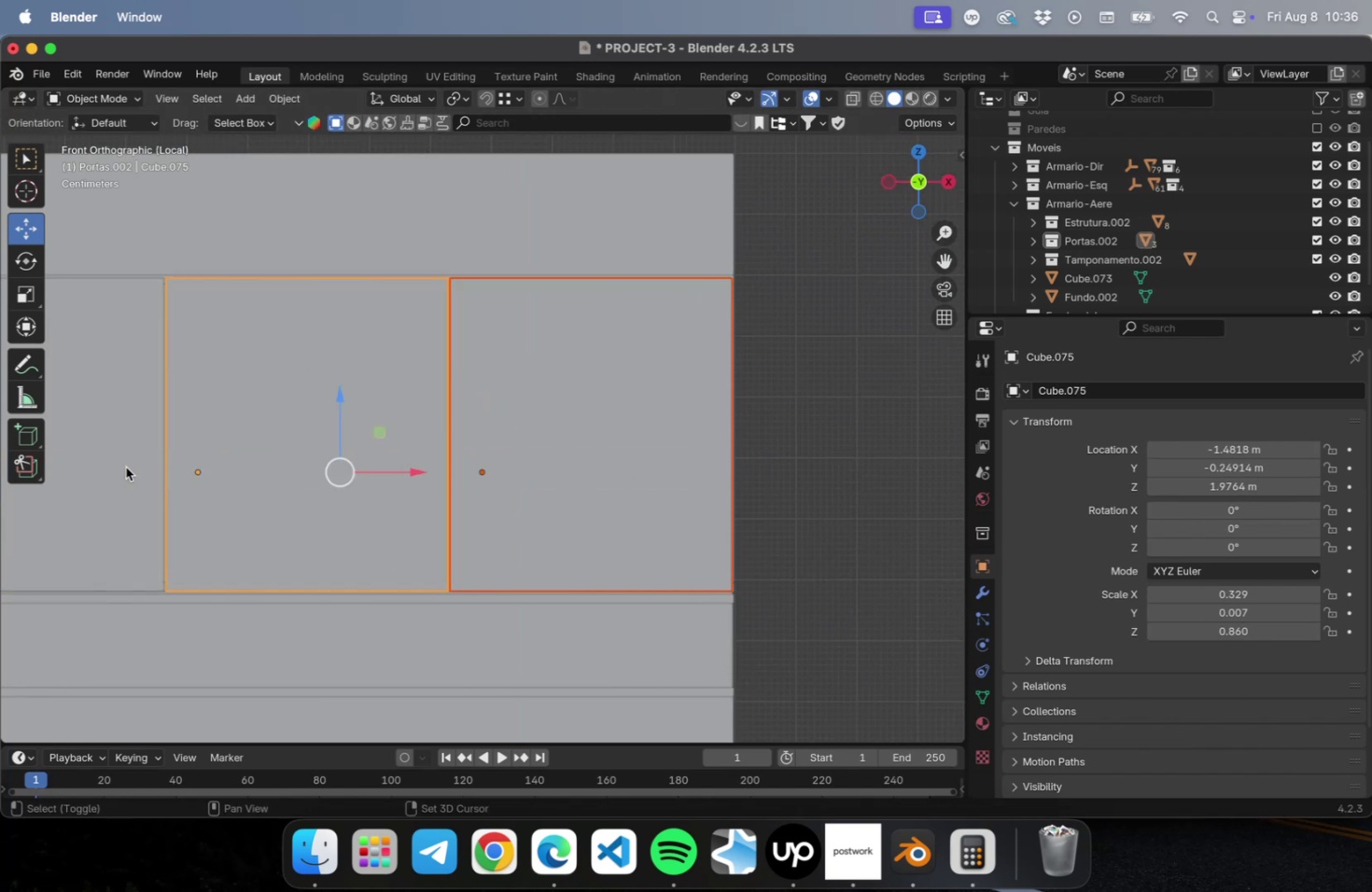 
left_click([126, 467])
 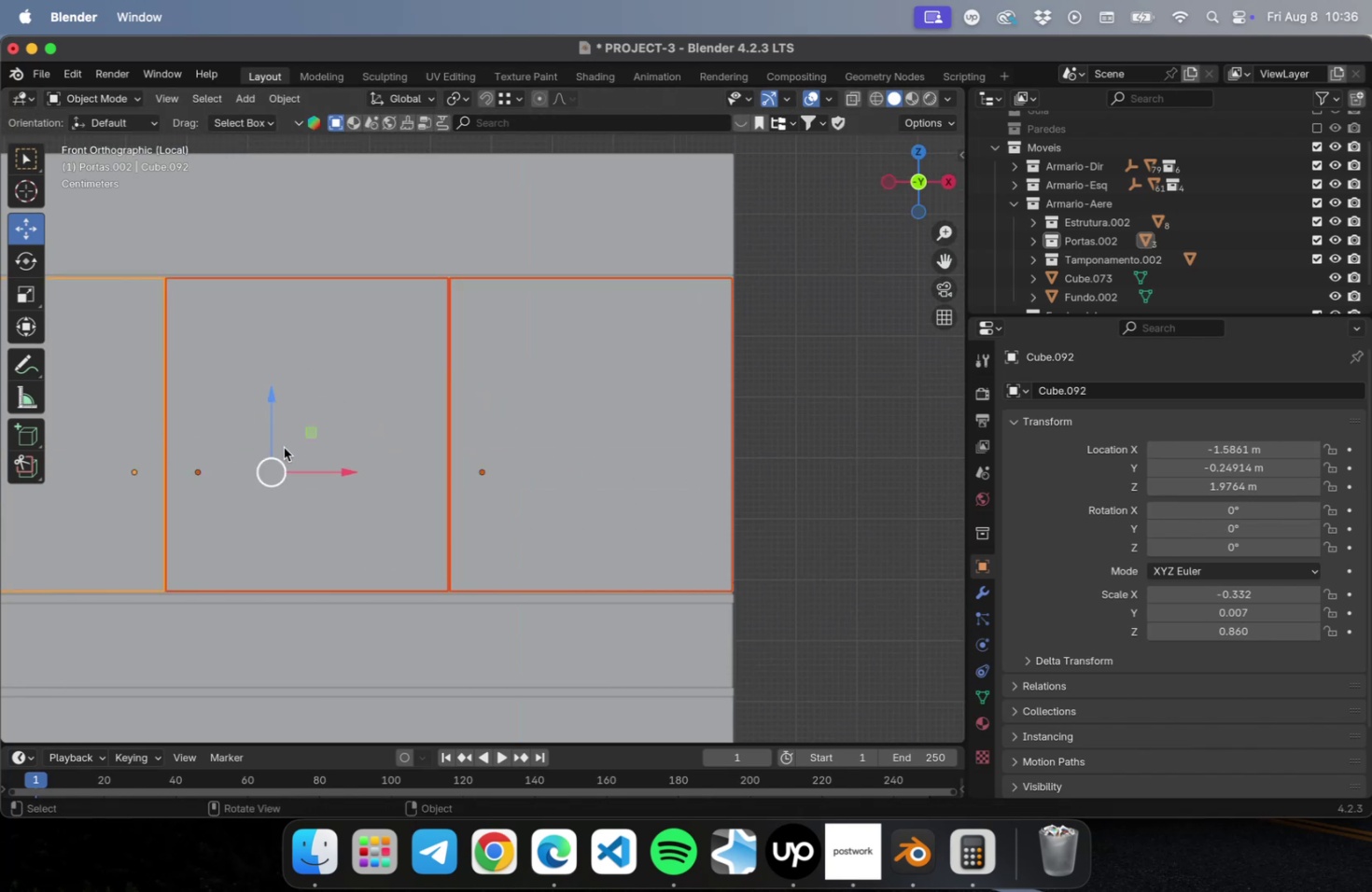 
scroll: coordinate [195, 420], scroll_direction: up, amount: 2.0
 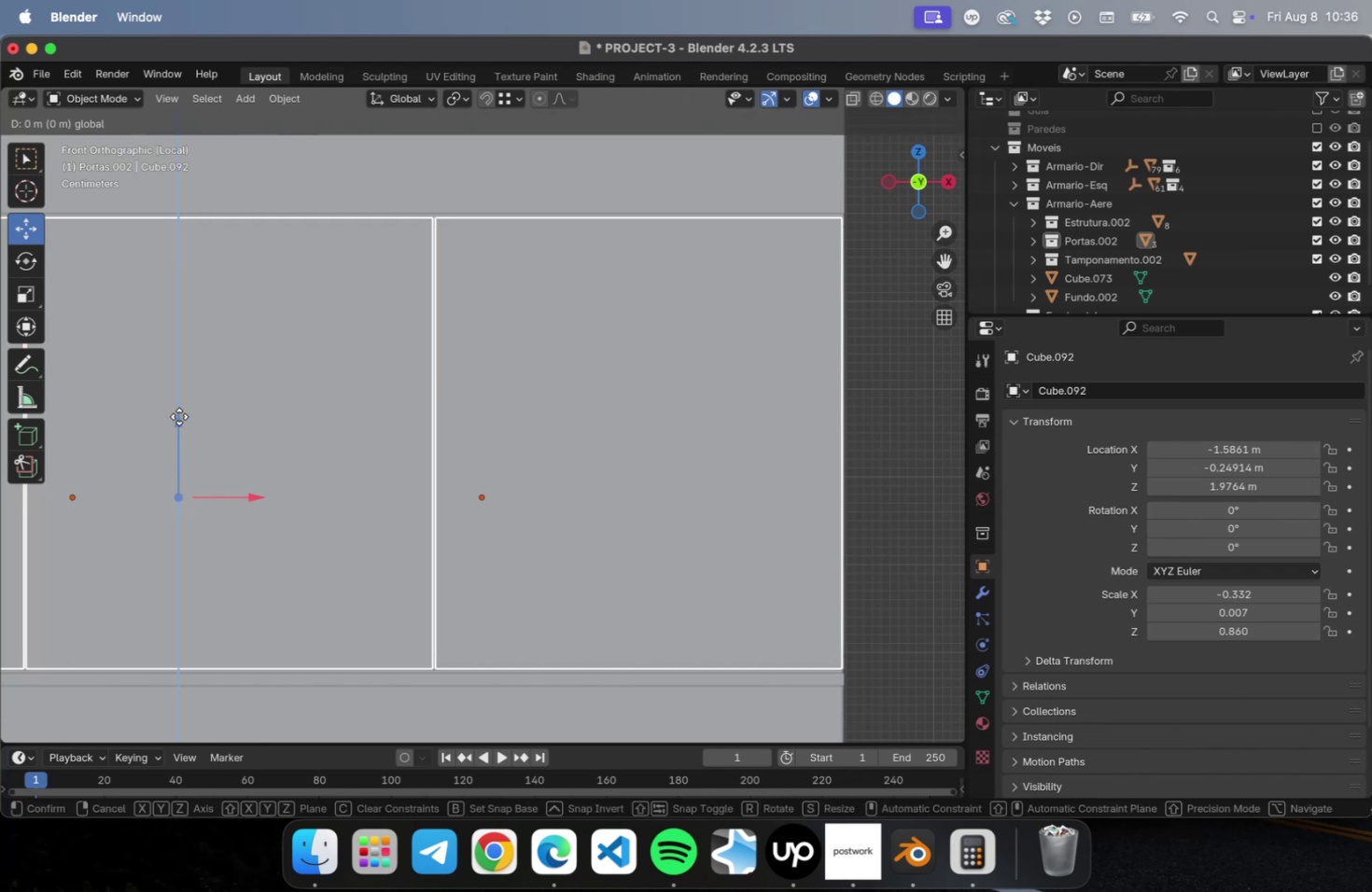 
wait(5.83)
 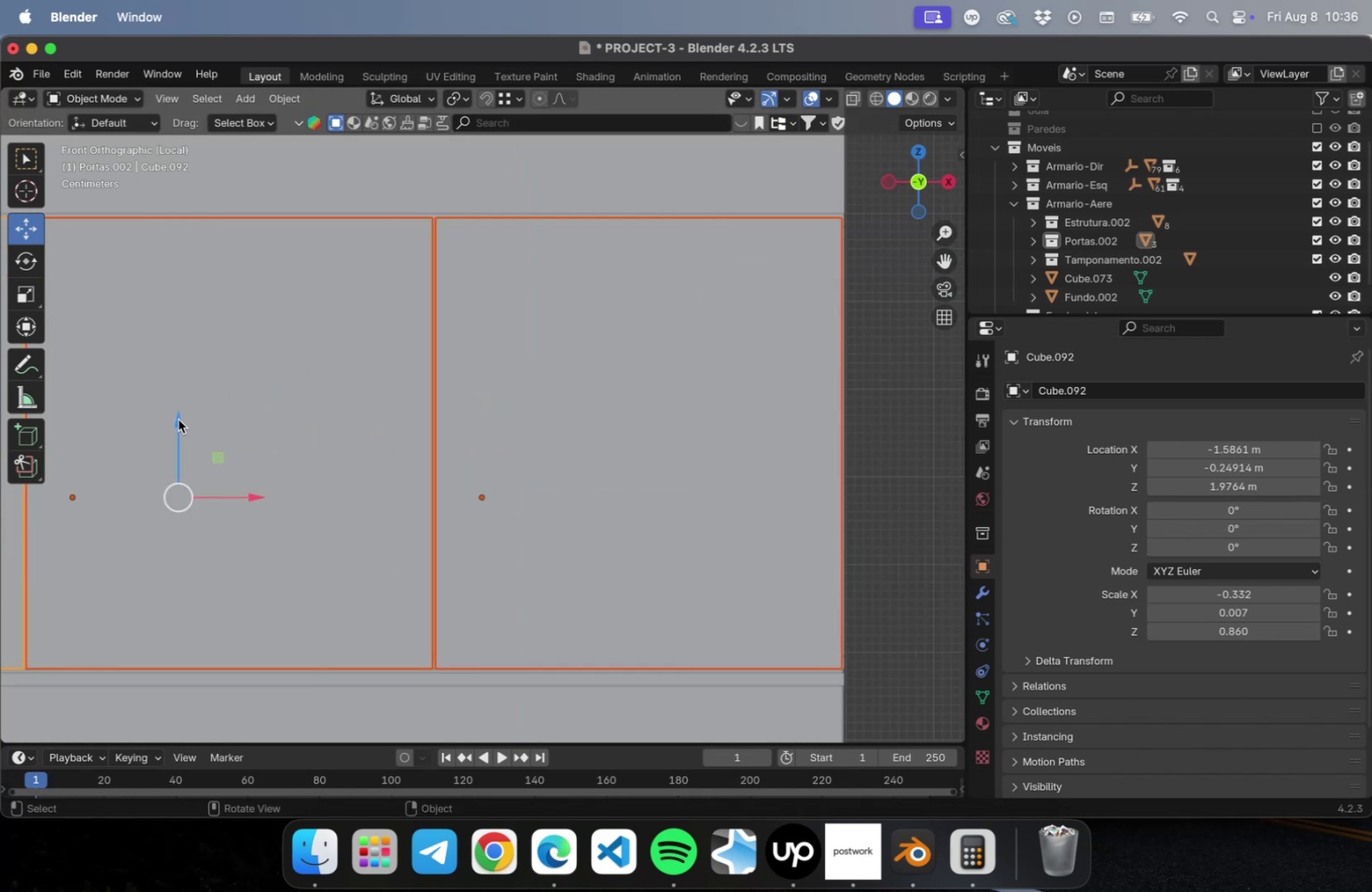 
left_click([658, 680])
 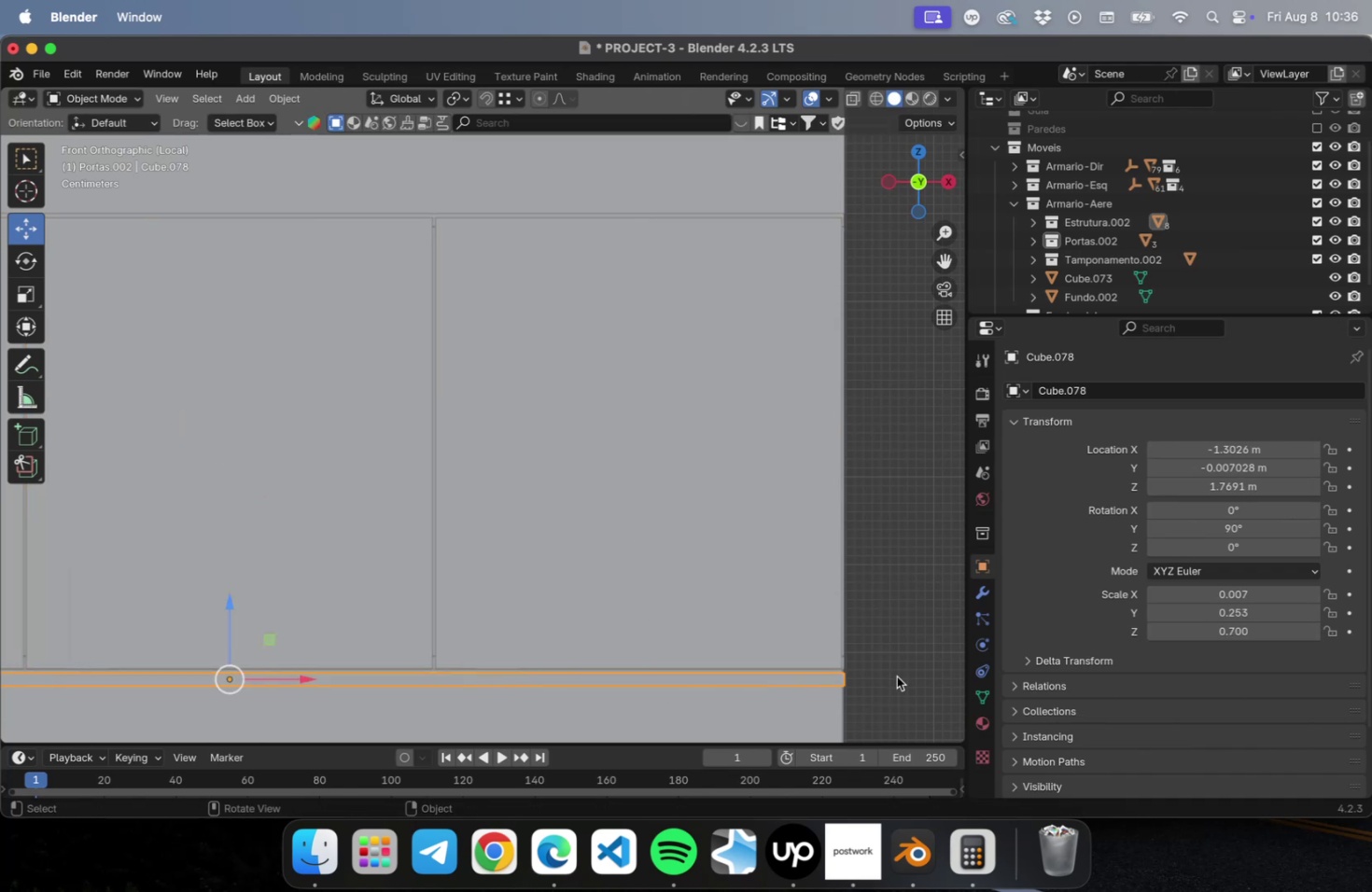 
hold_key(key=ShiftLeft, duration=0.42)
 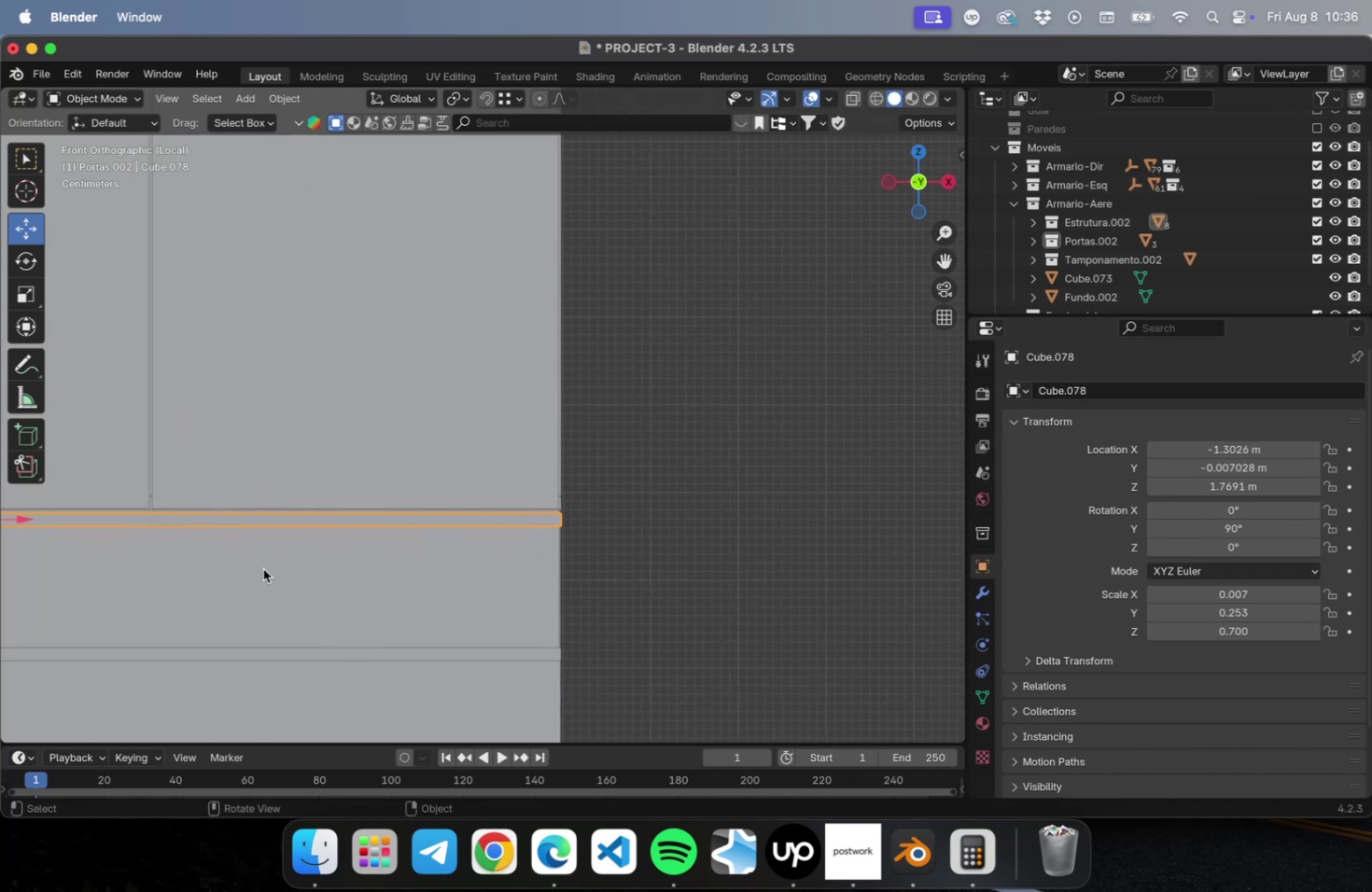 
hold_key(key=ShiftLeft, duration=0.33)
 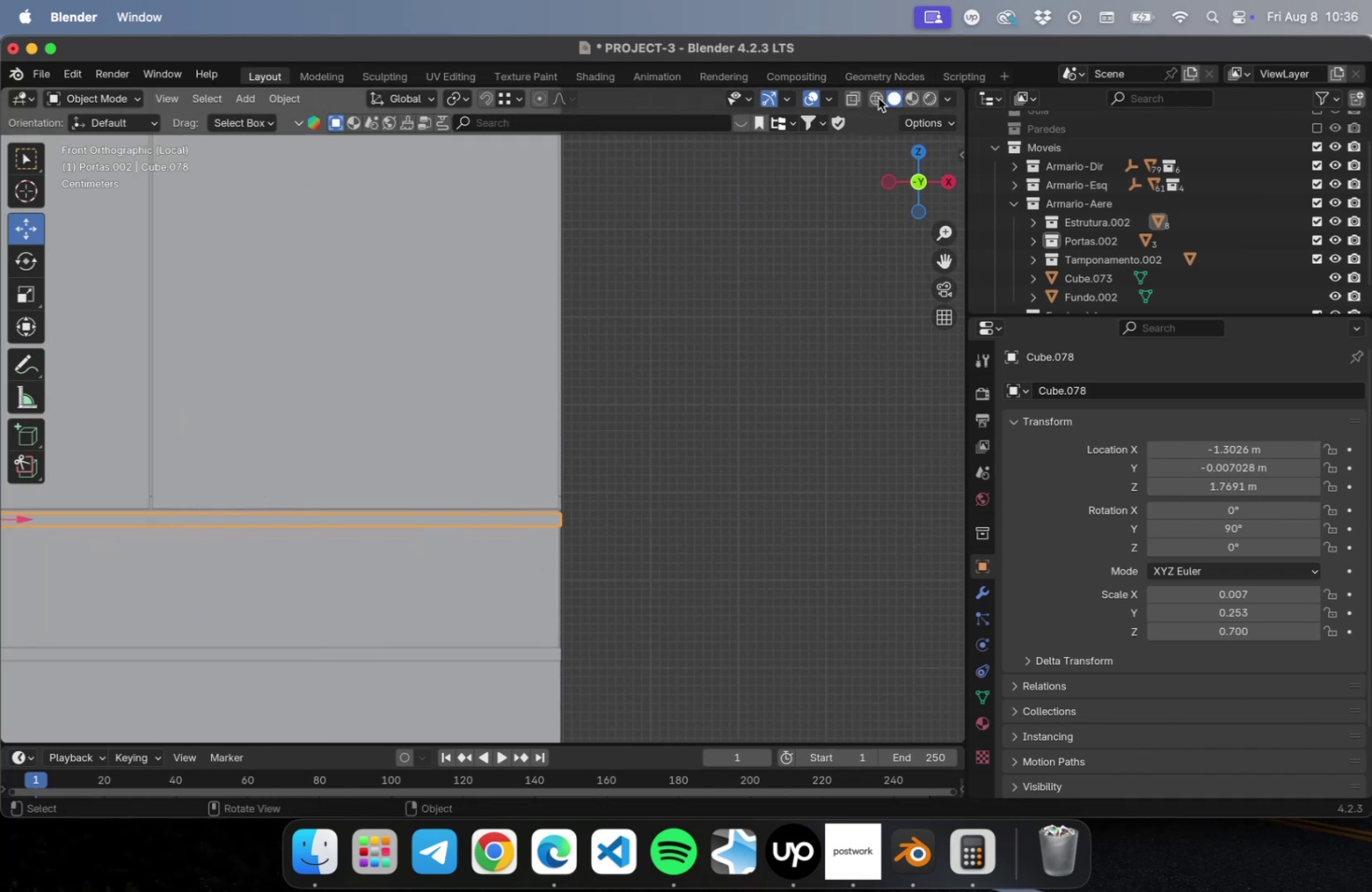 
left_click([909, 99])
 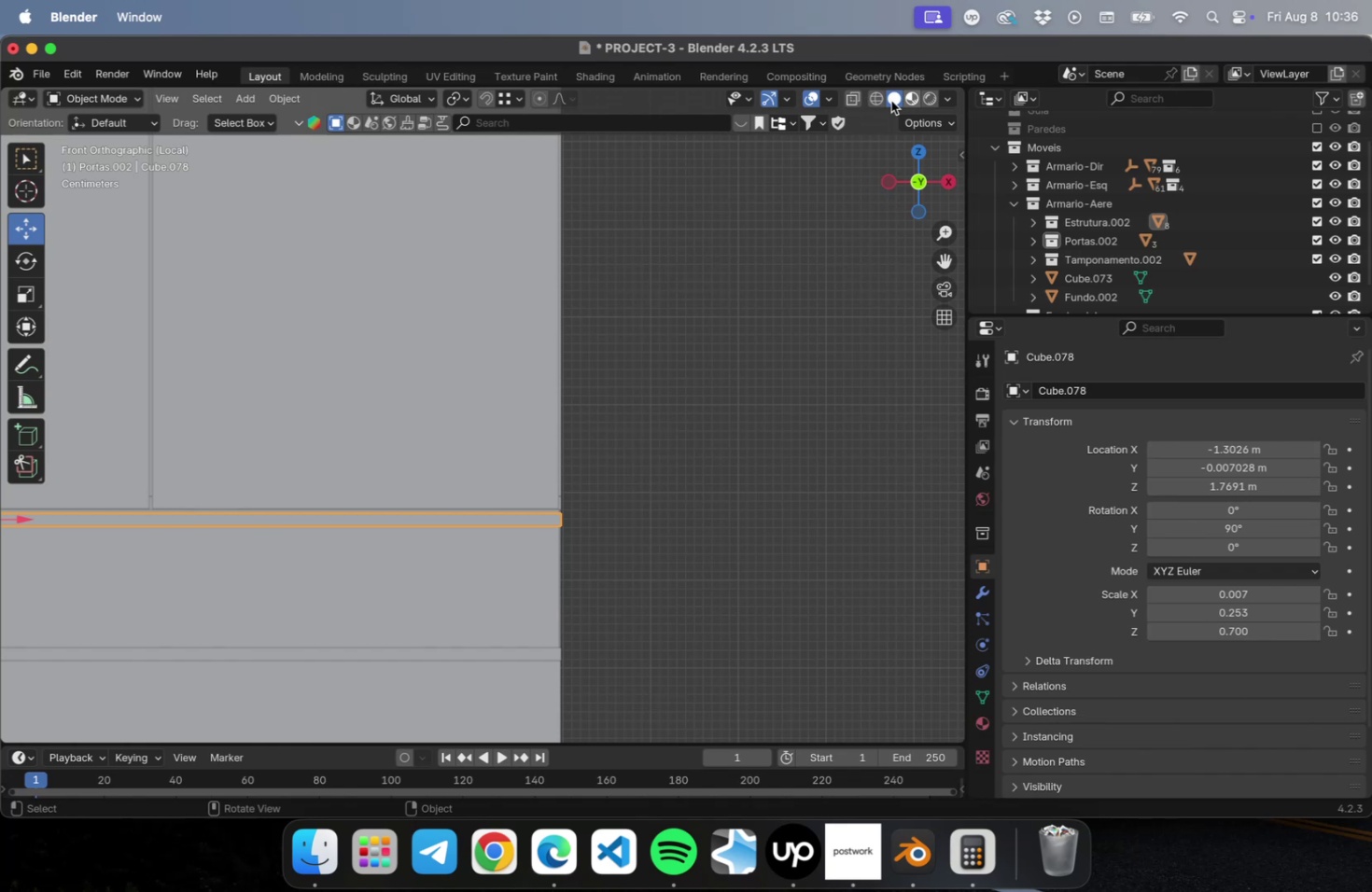 
left_click([890, 101])
 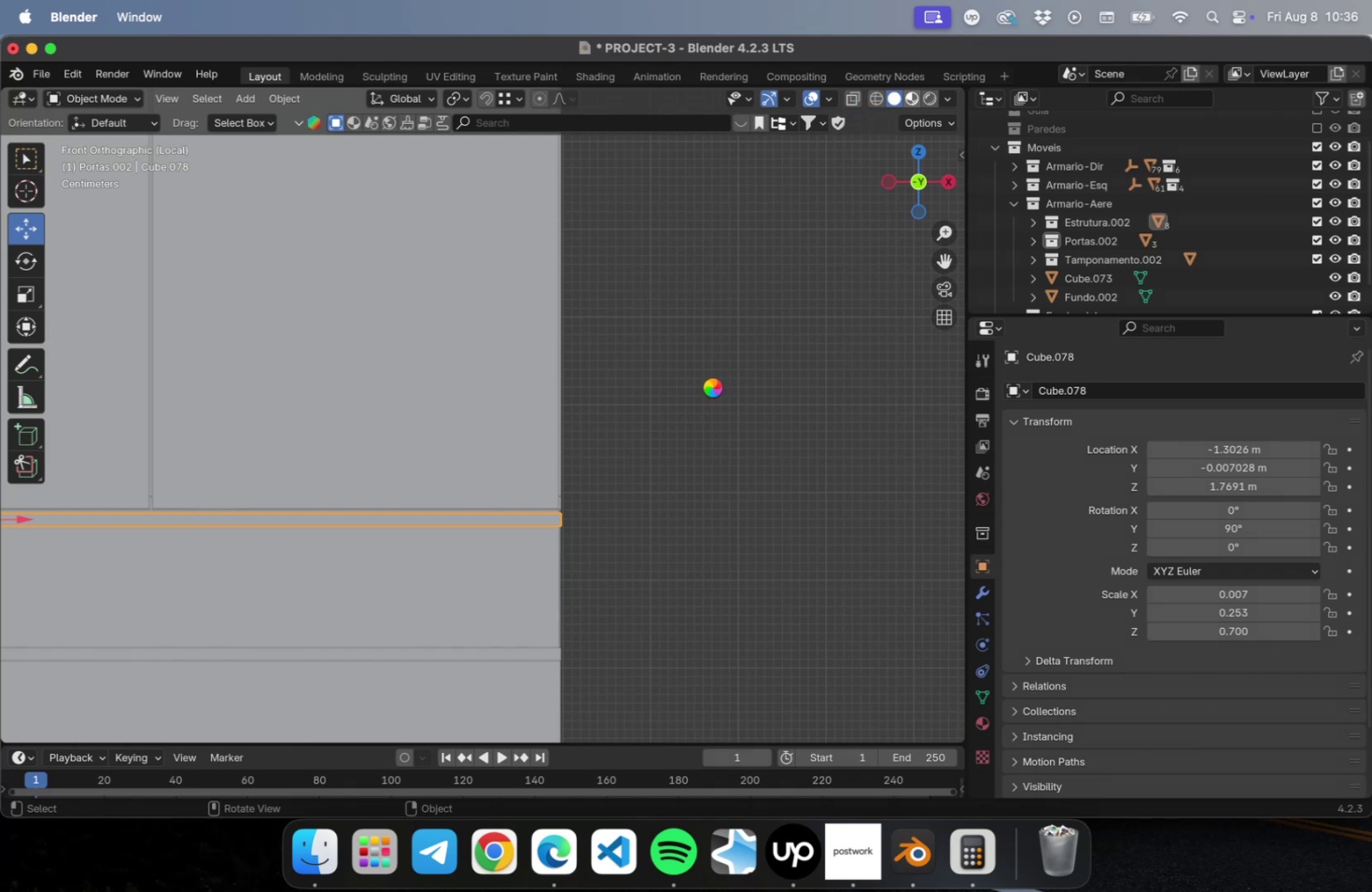 
key(Meta+S)
 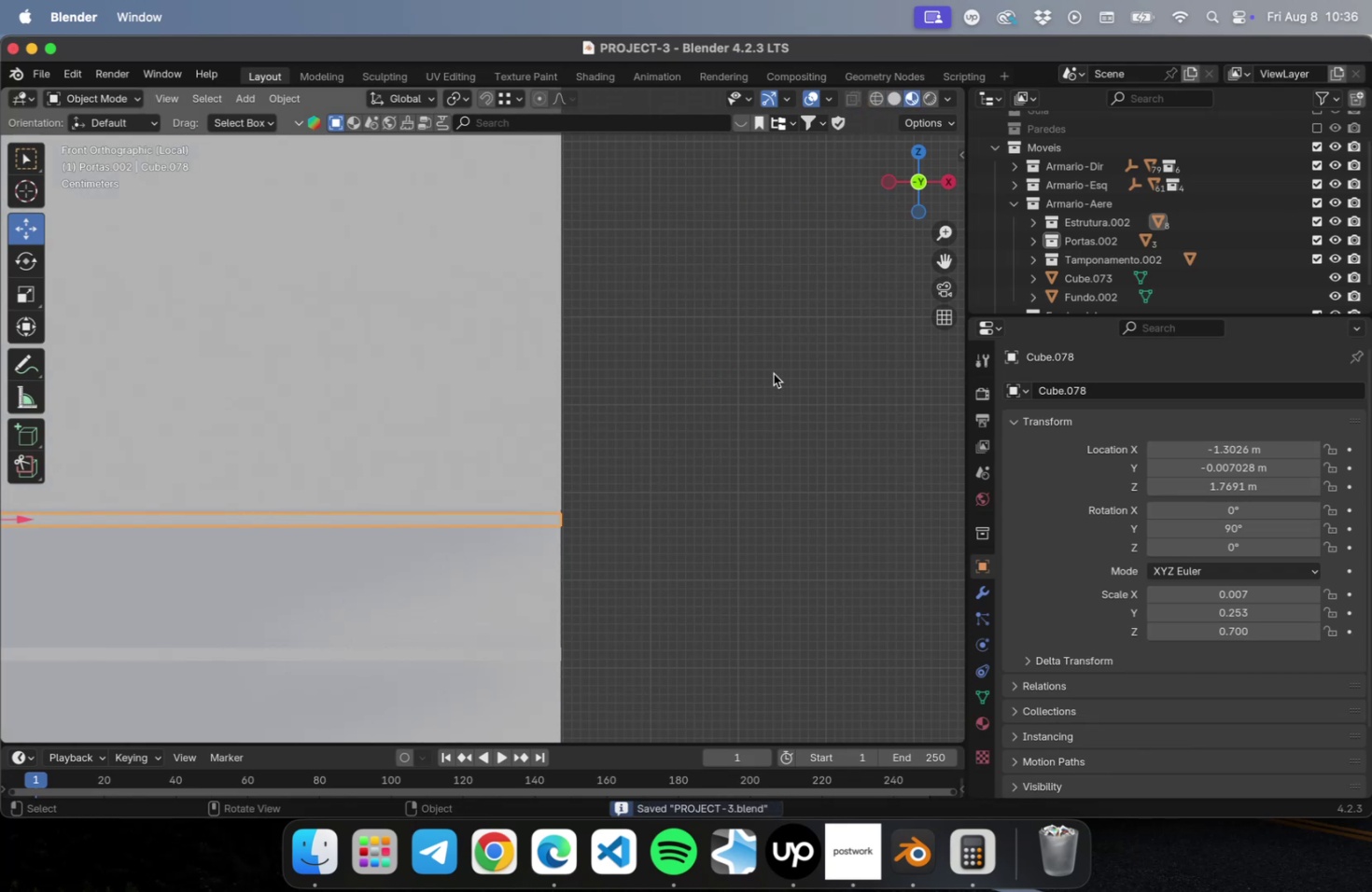 
left_click([754, 414])
 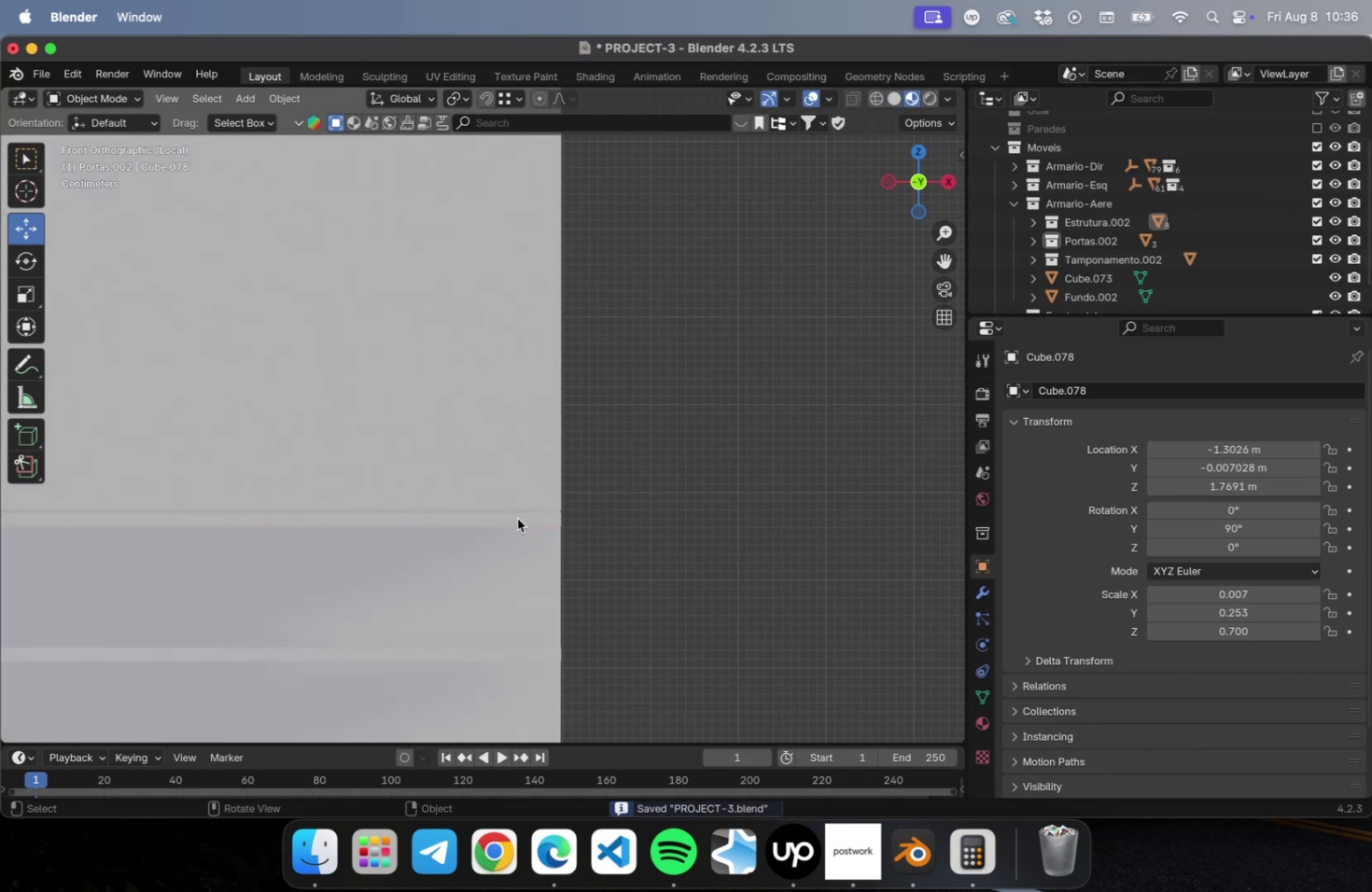 
left_click([517, 518])
 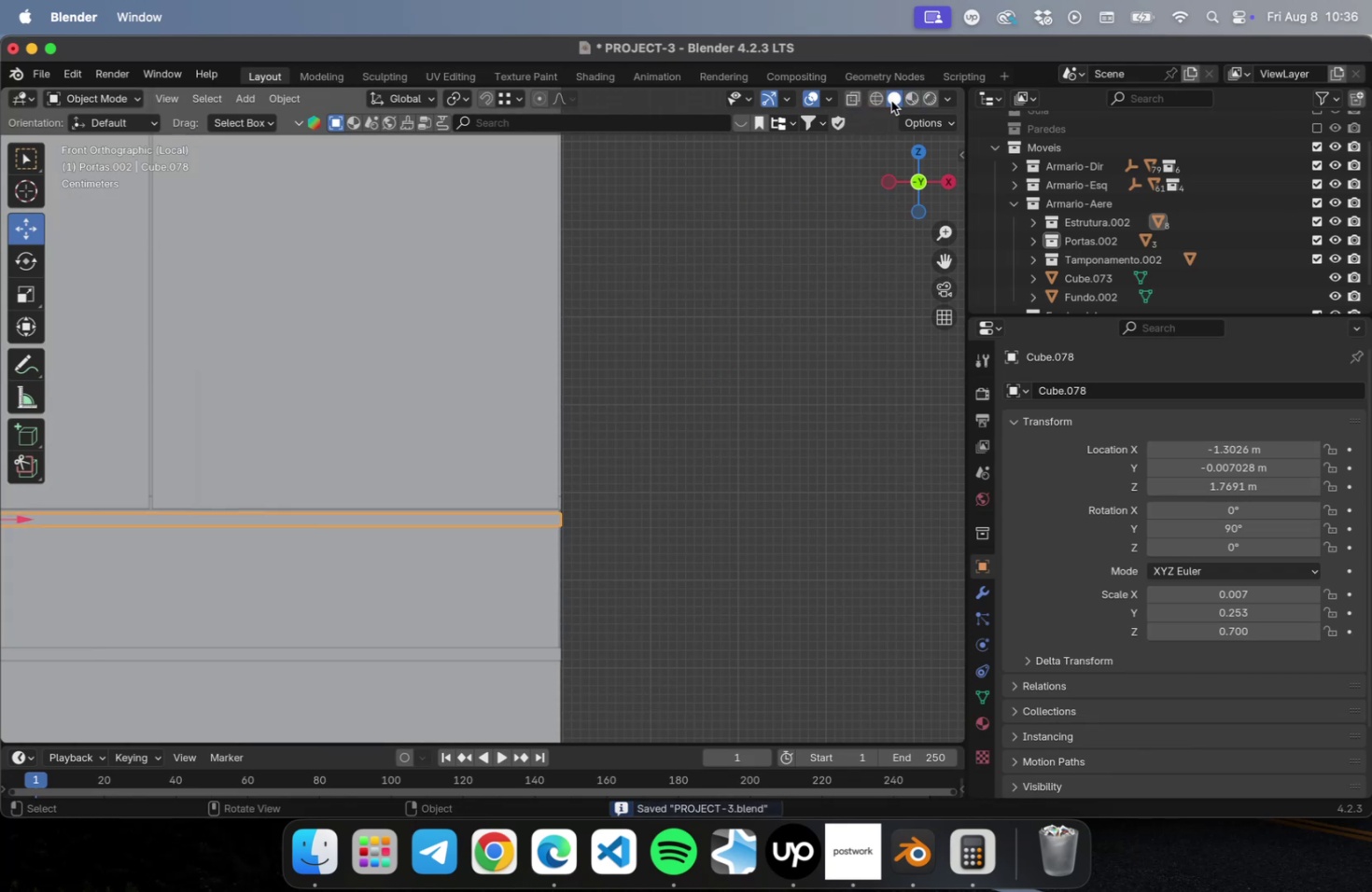 
left_click([856, 97])
 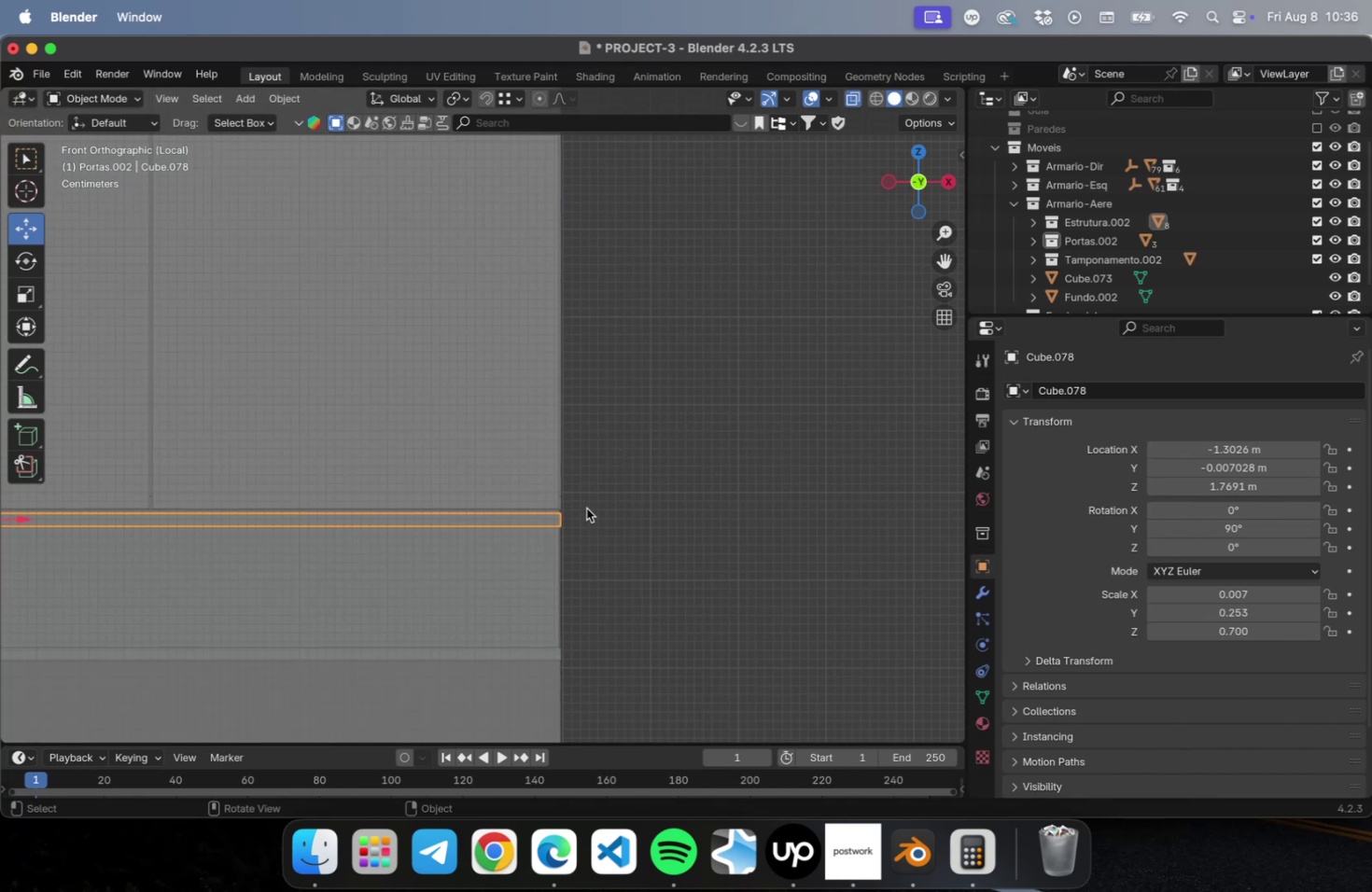 
scroll: coordinate [564, 573], scroll_direction: up, amount: 4.0
 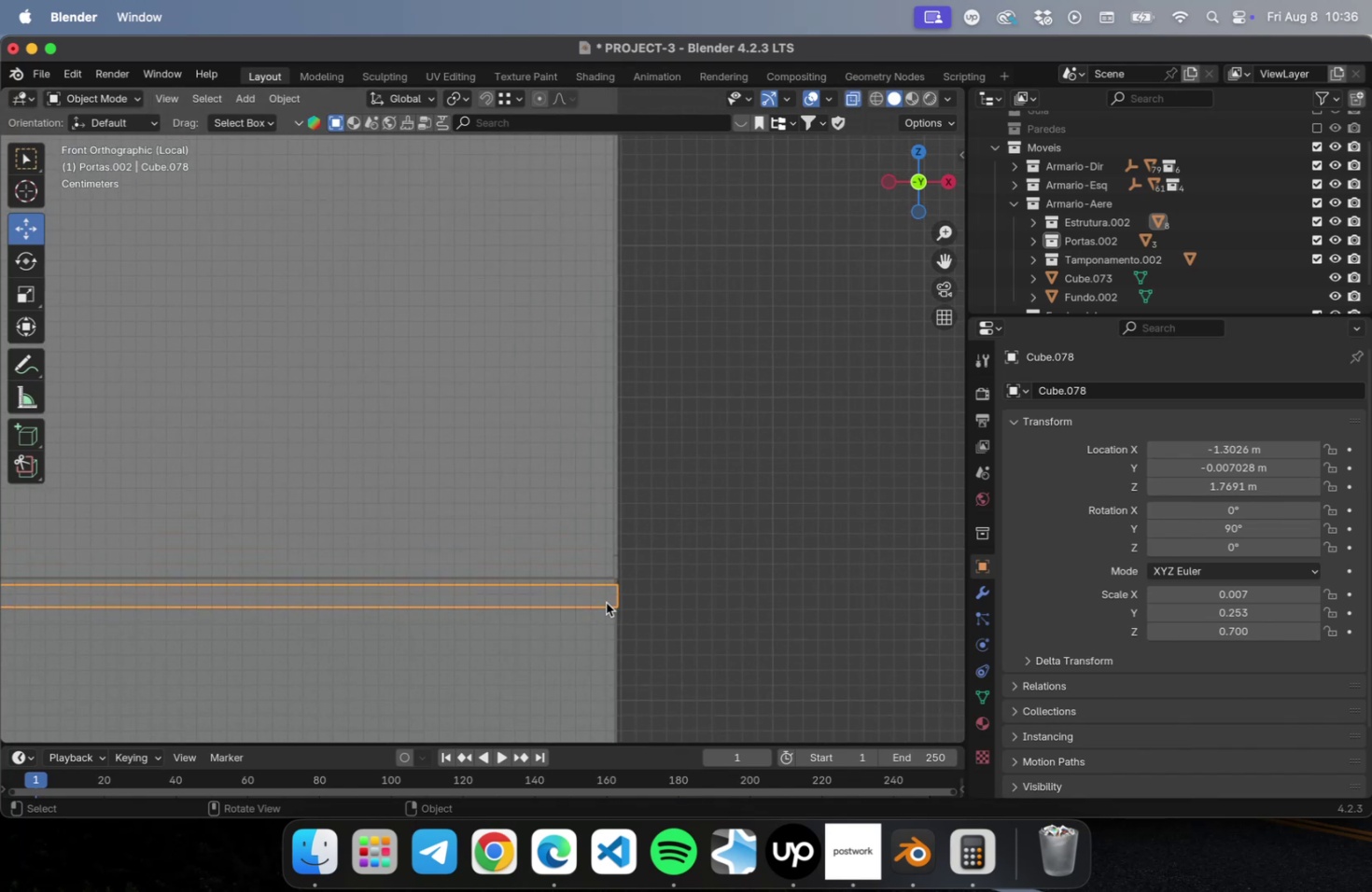 
hold_key(key=ShiftLeft, duration=0.69)
 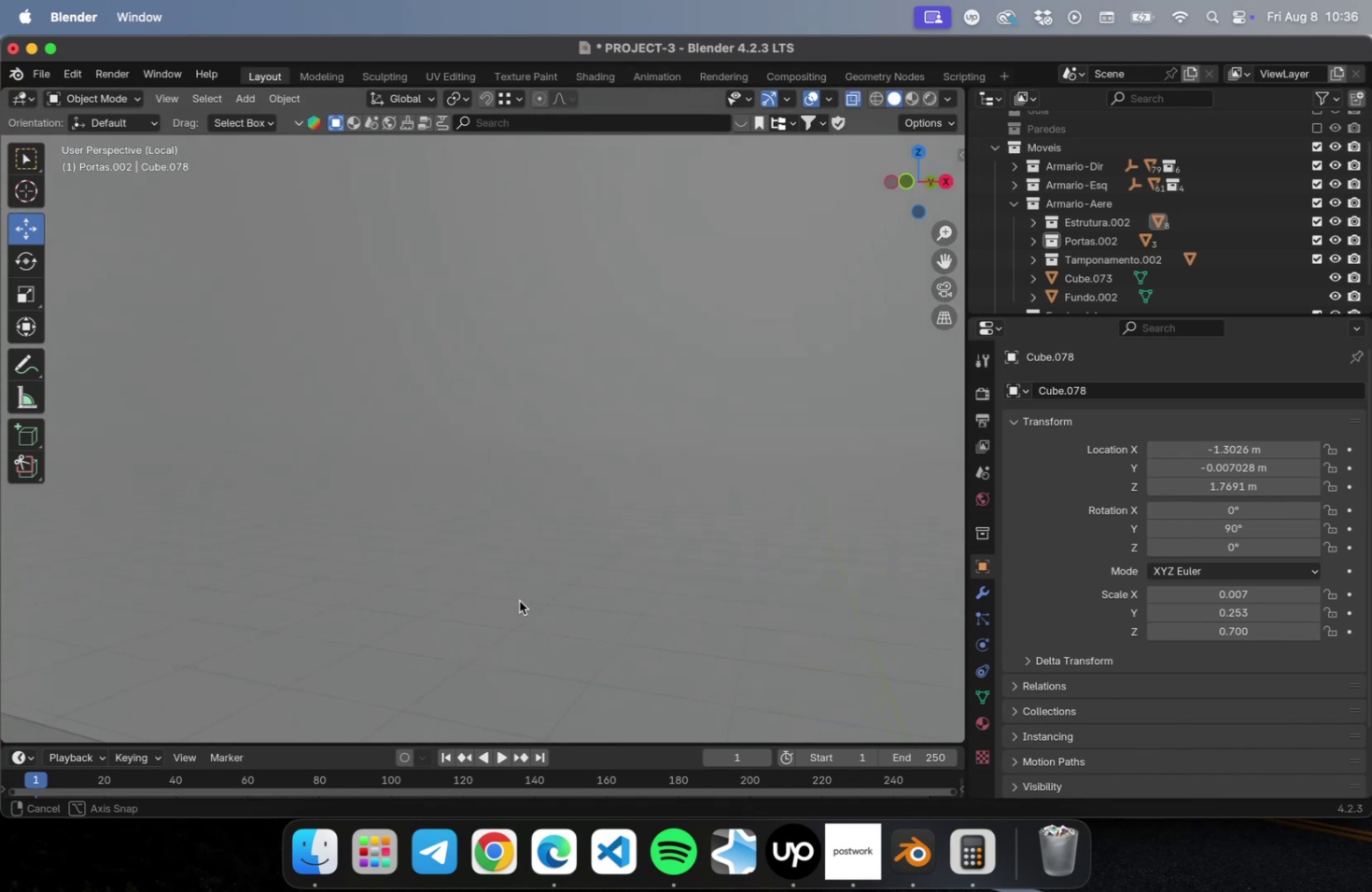 
scroll: coordinate [517, 582], scroll_direction: down, amount: 20.0
 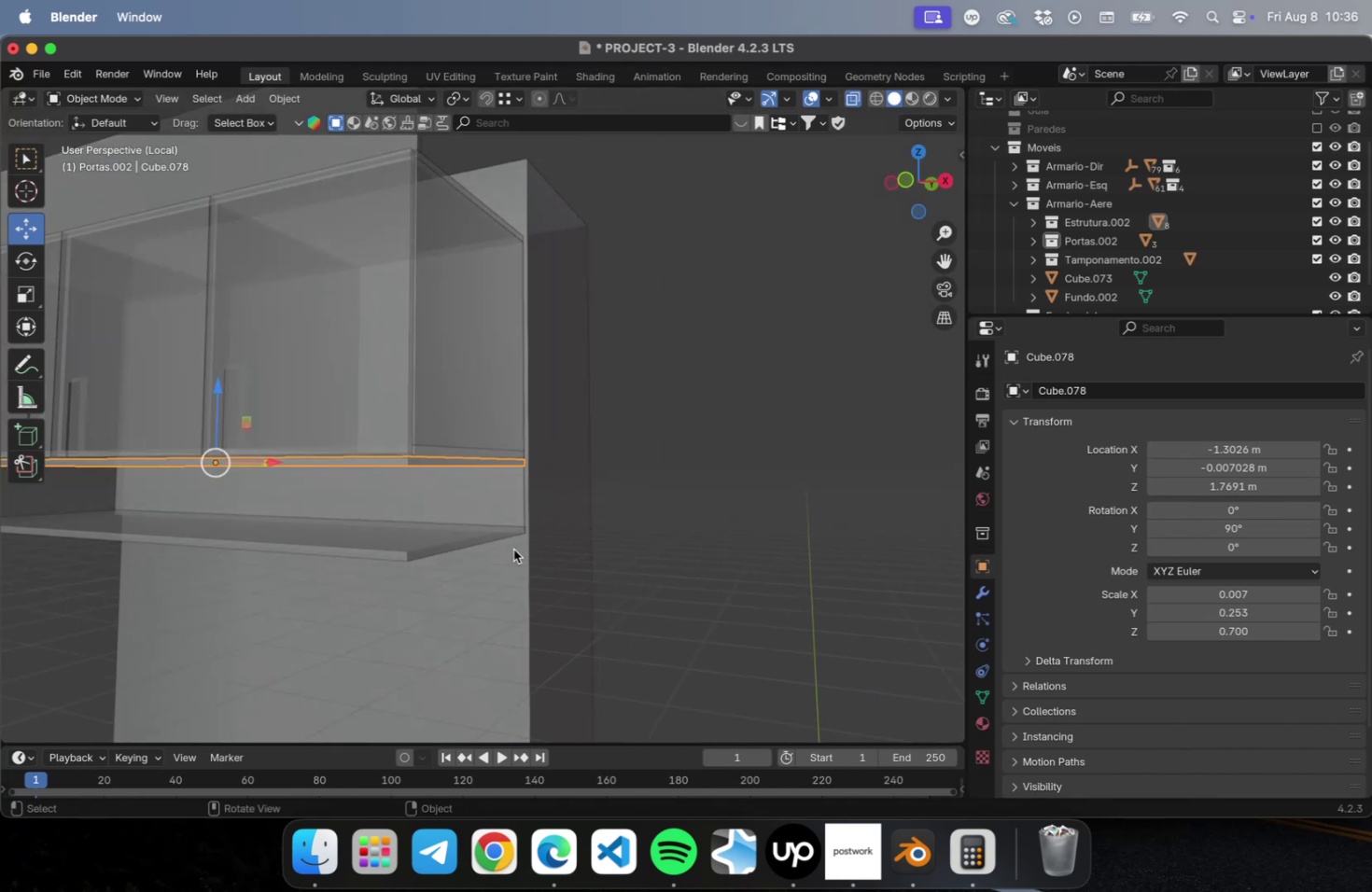 
hold_key(key=ShiftLeft, duration=0.66)
 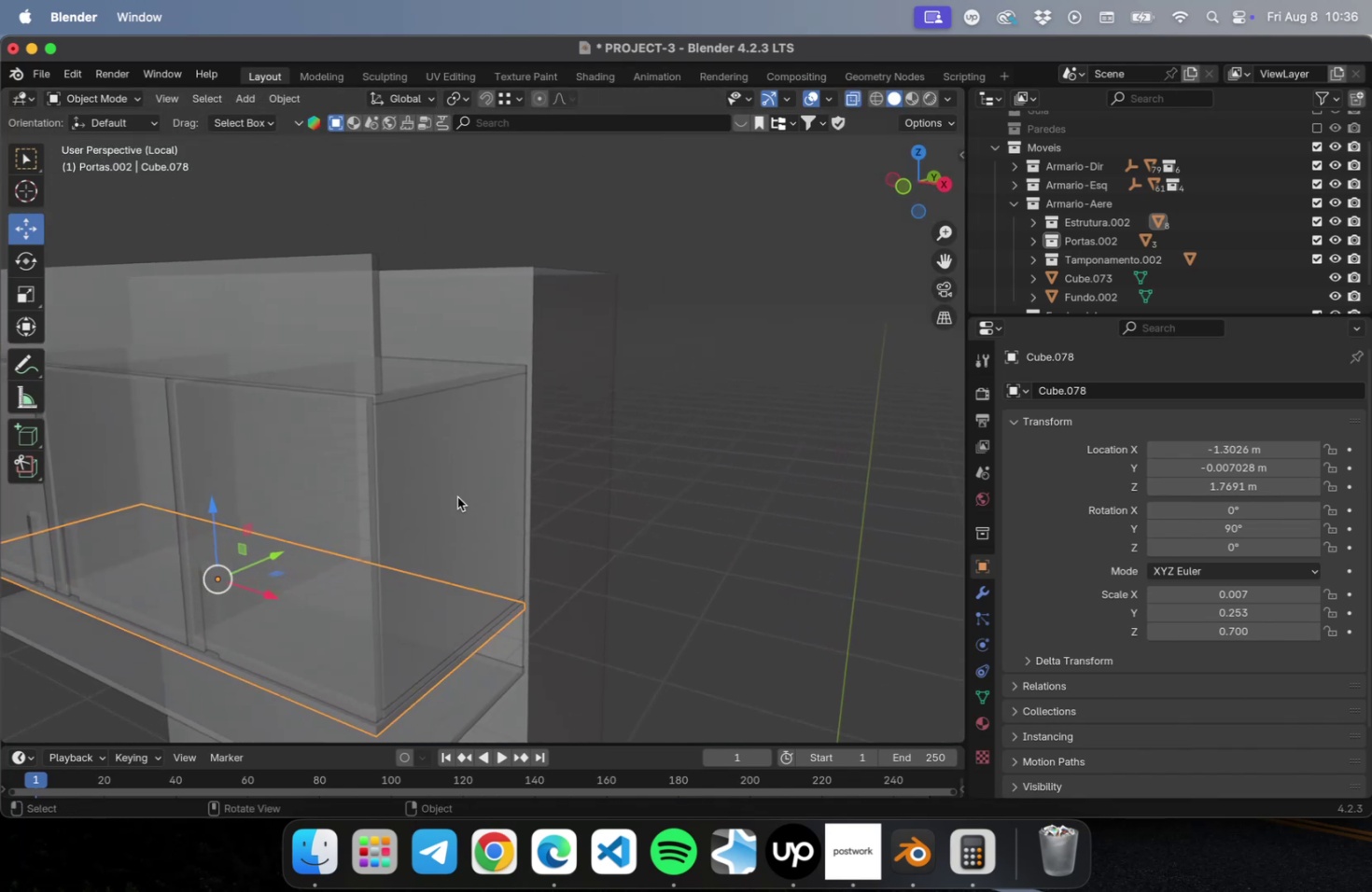 
scroll: coordinate [420, 421], scroll_direction: up, amount: 2.0
 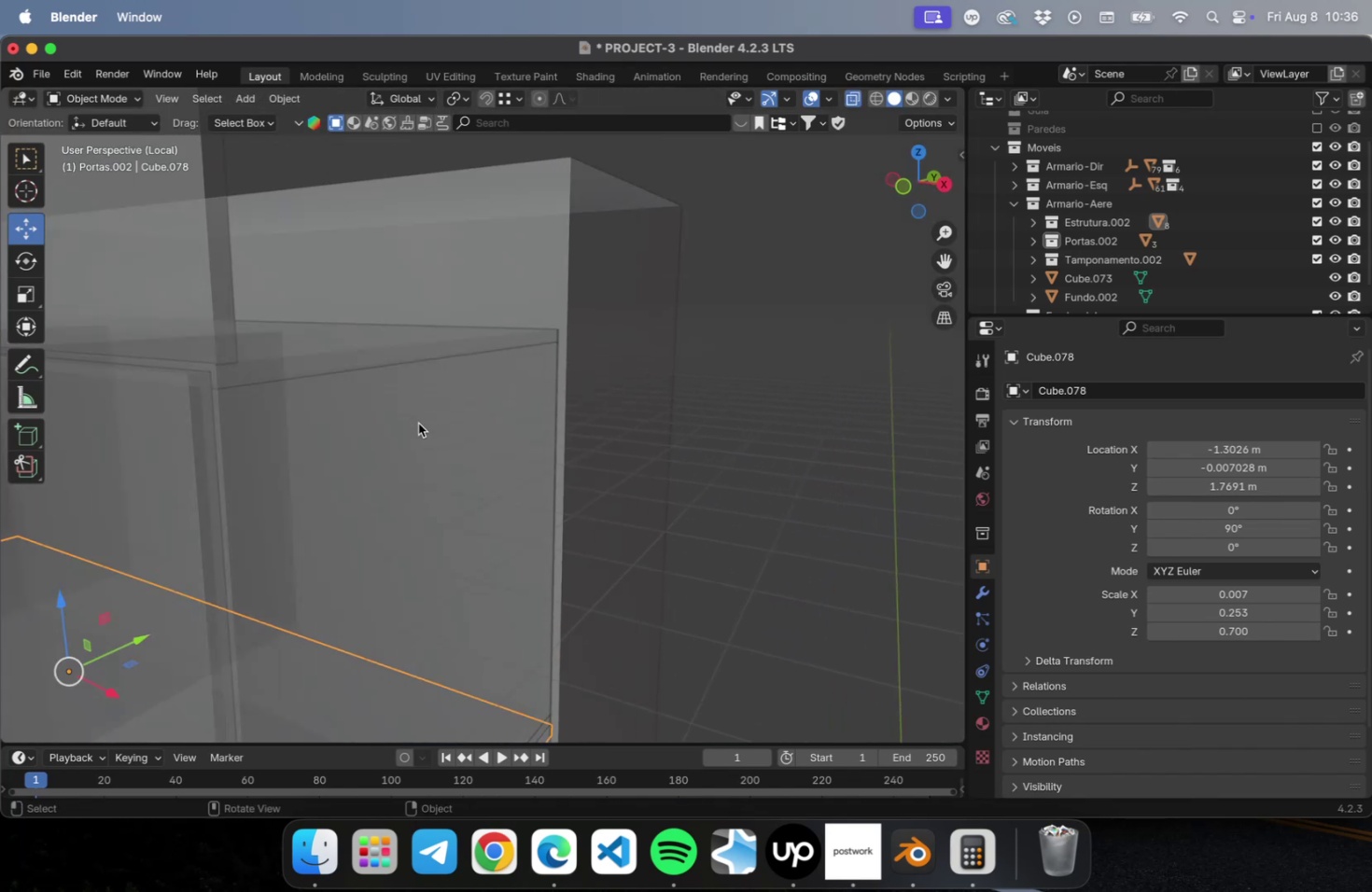 
hold_key(key=ShiftLeft, duration=1.37)
 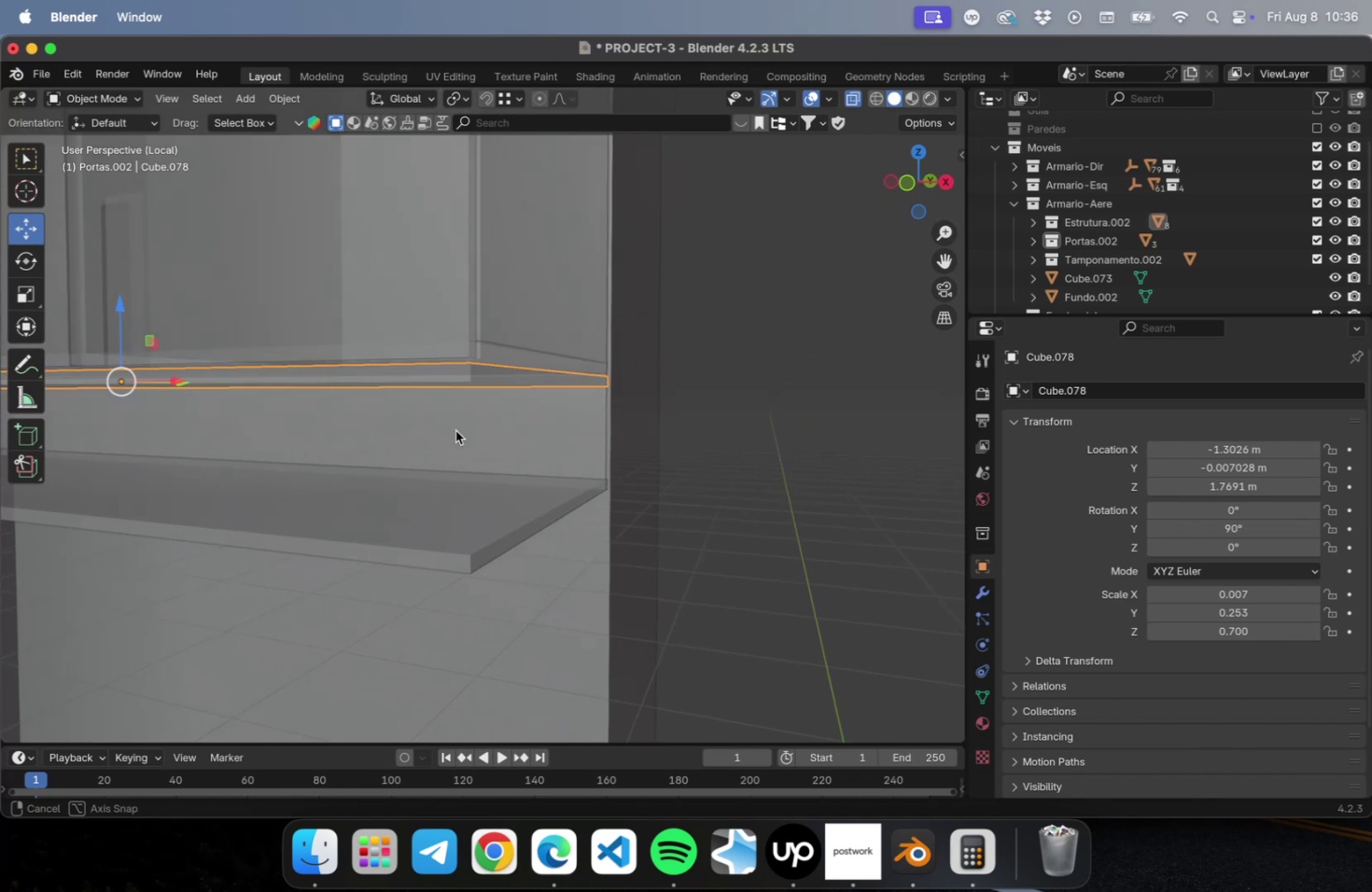 
scroll: coordinate [506, 396], scroll_direction: up, amount: 5.0
 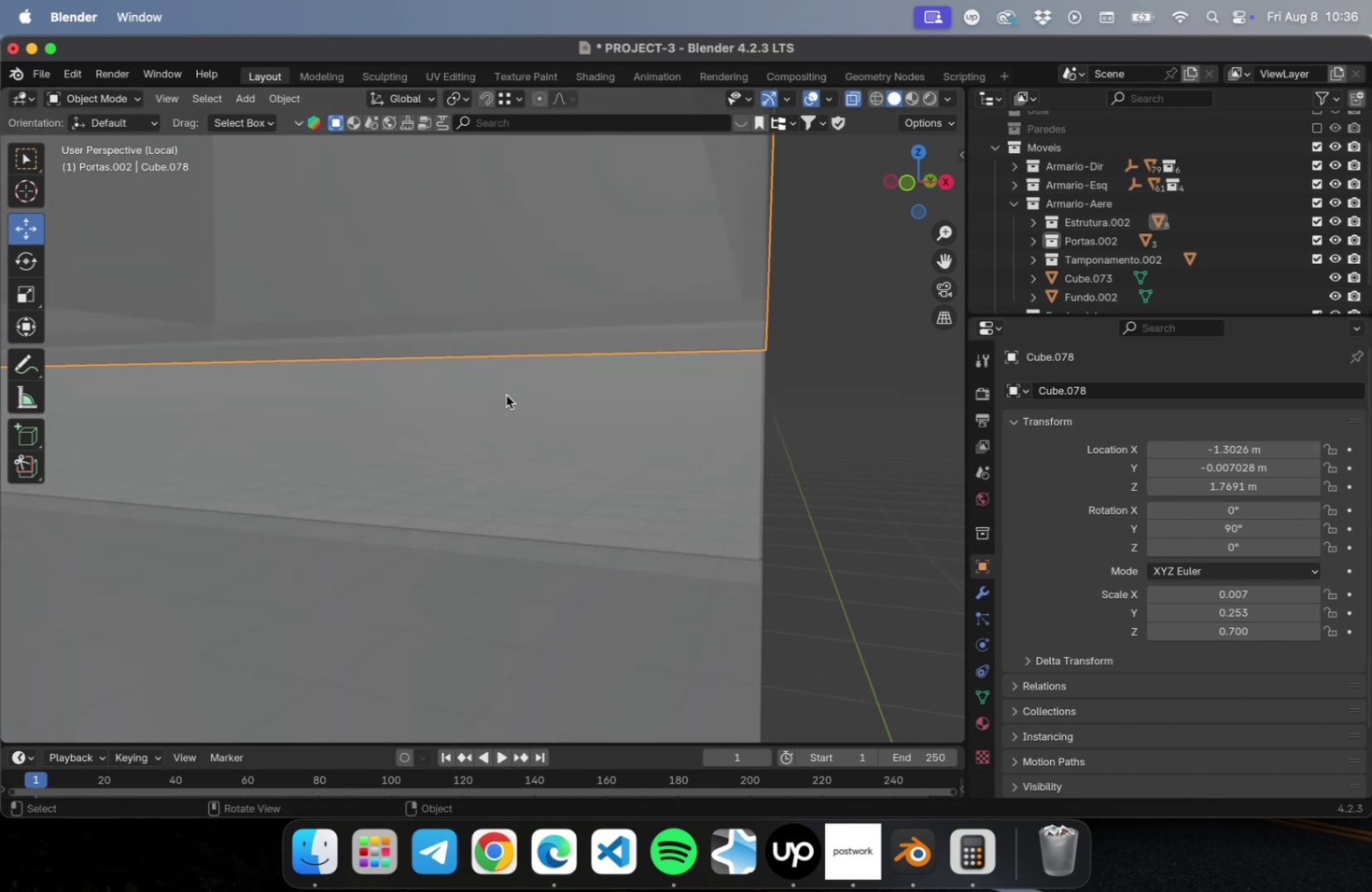 
scroll: coordinate [505, 397], scroll_direction: down, amount: 1.0
 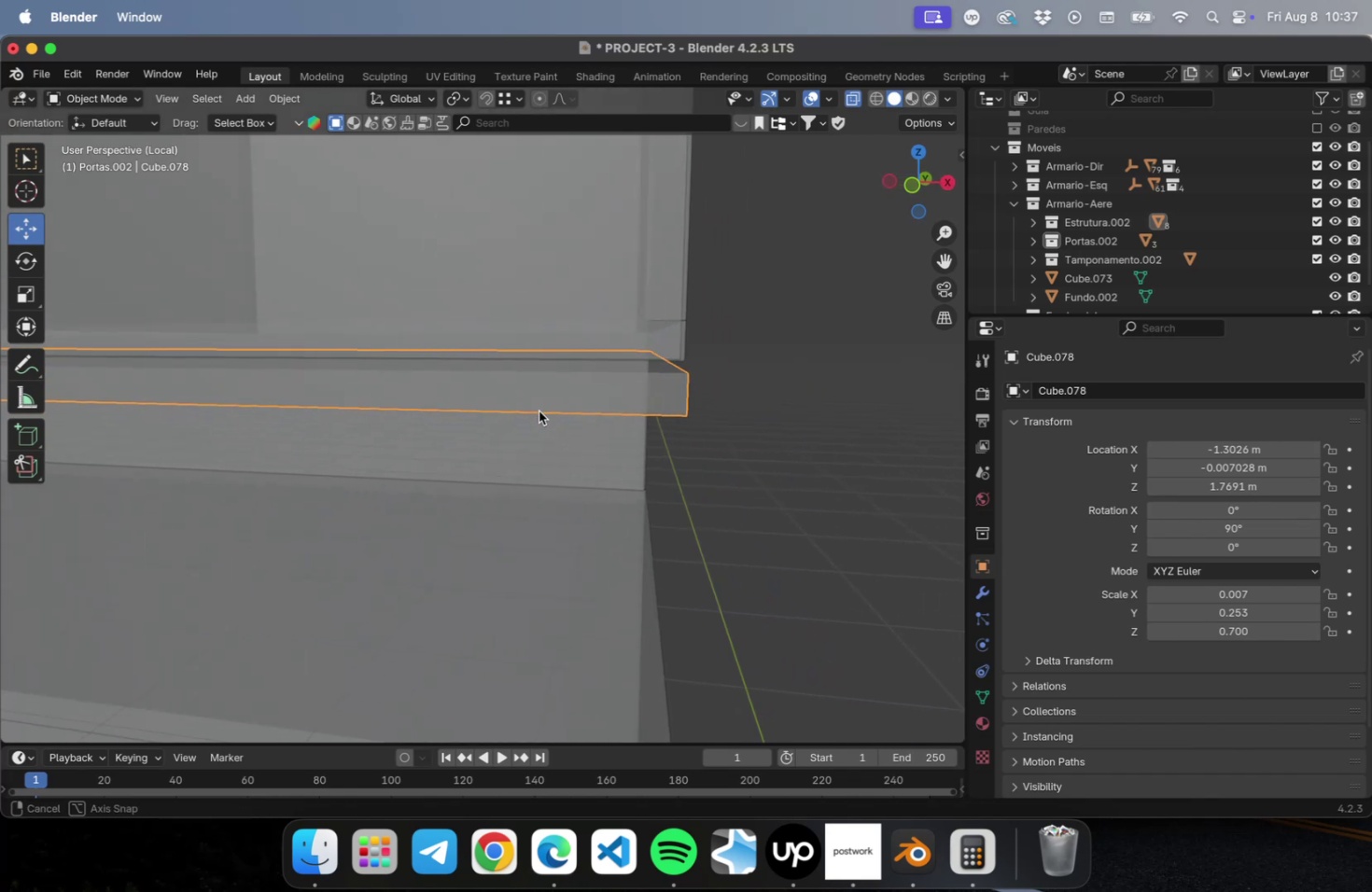 
hold_key(key=ShiftLeft, duration=0.92)
 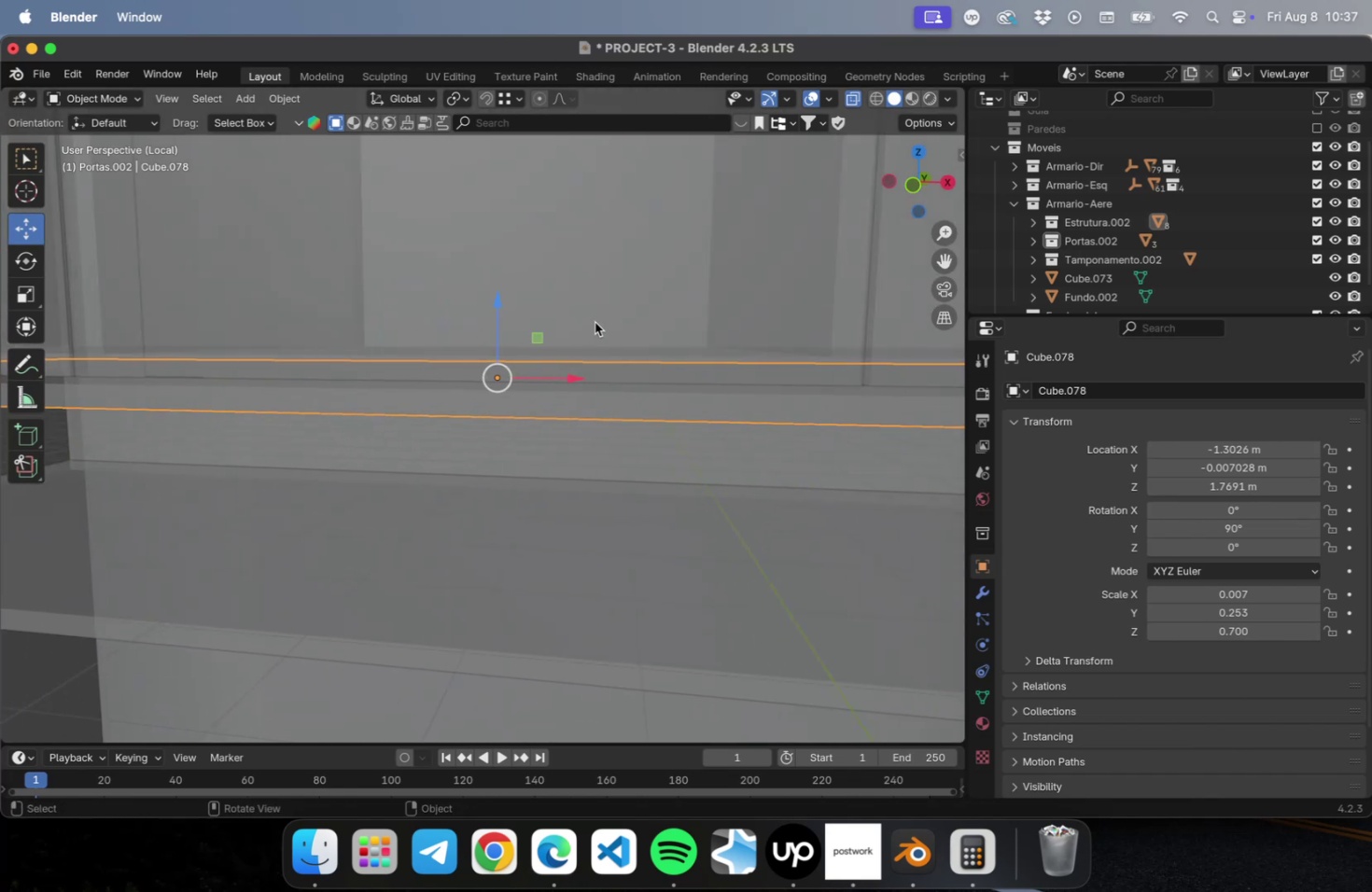 
key(NumLock)
 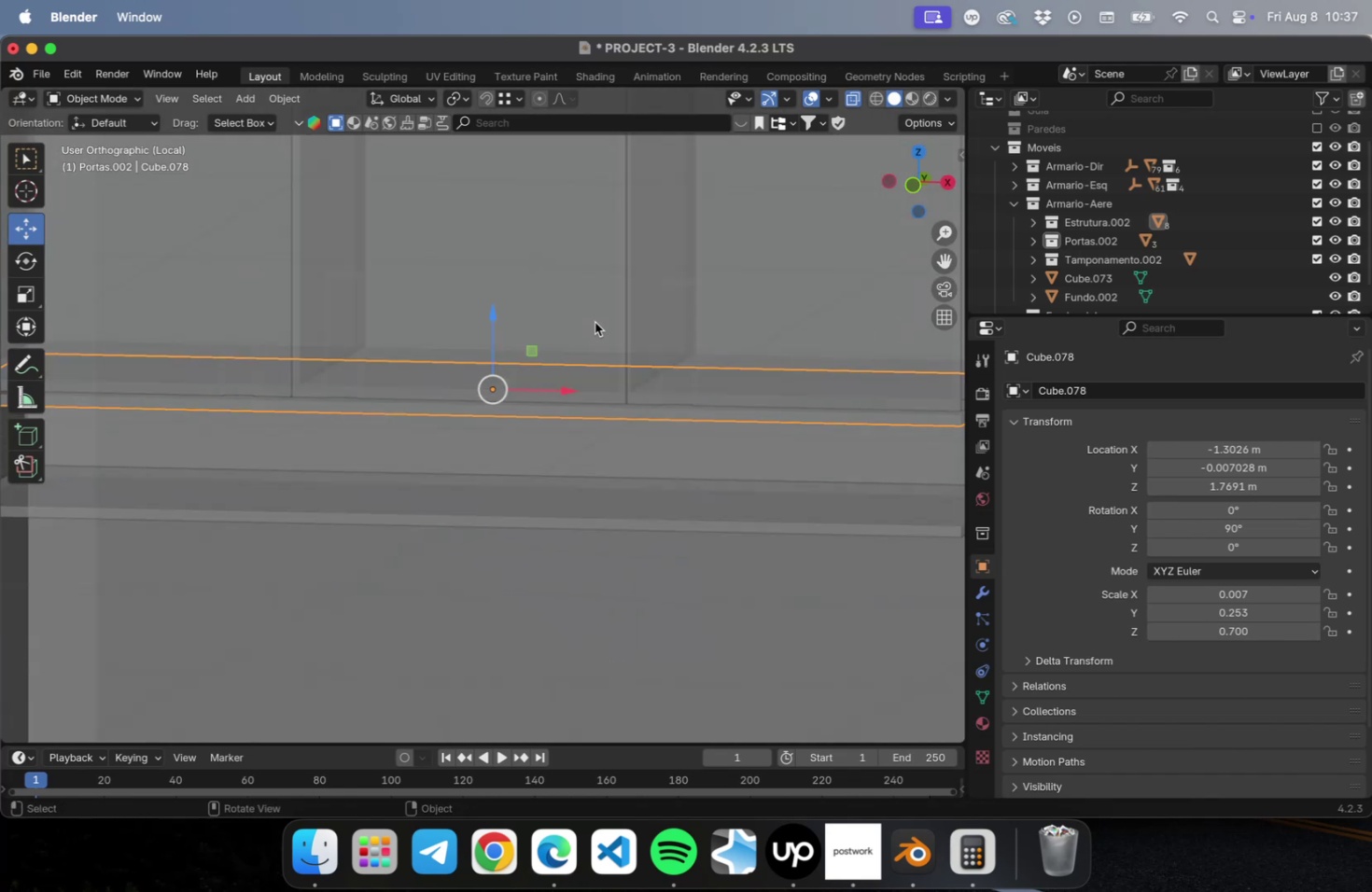 
key(Numpad1)
 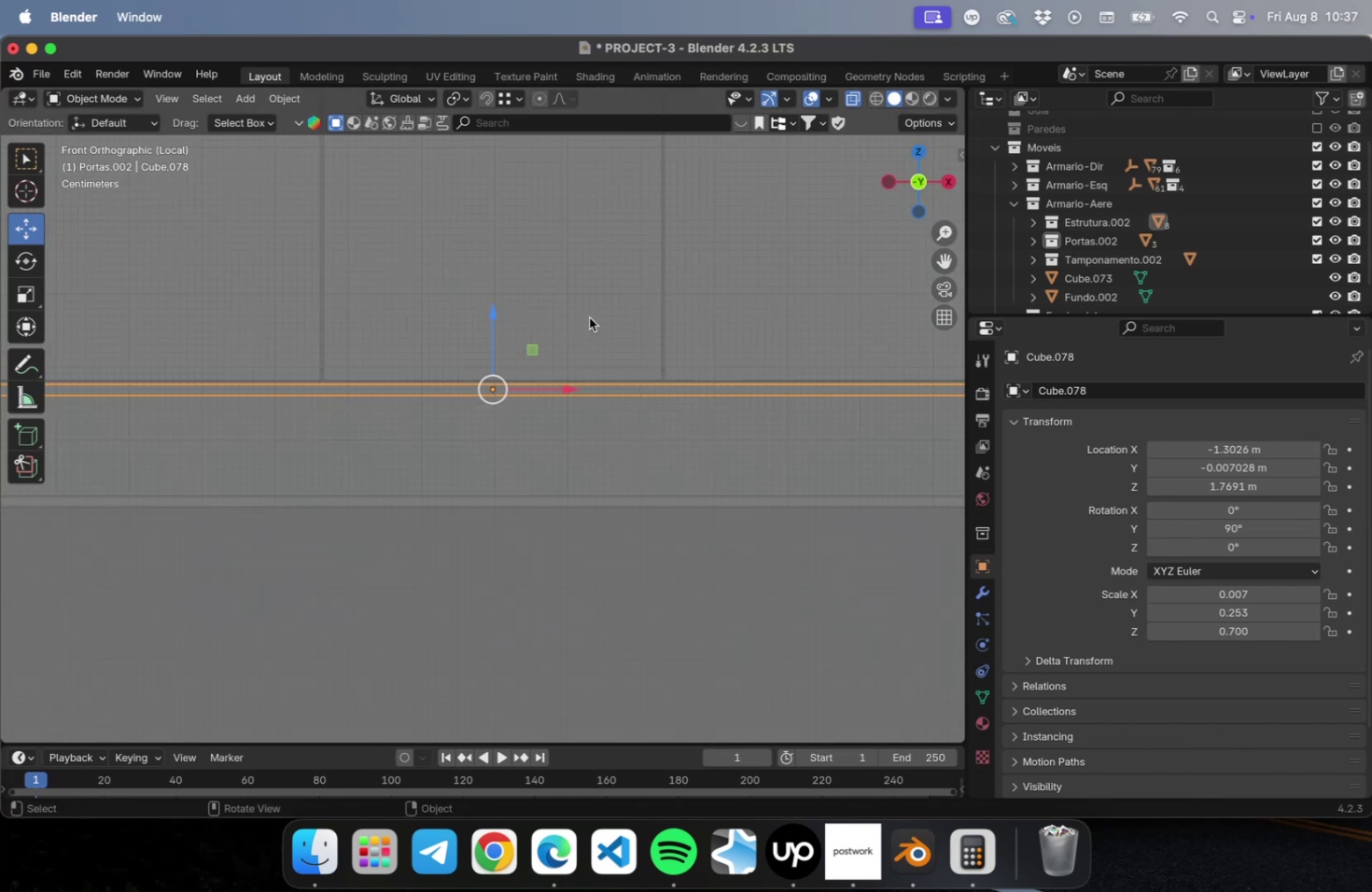 
hold_key(key=ShiftLeft, duration=0.51)
 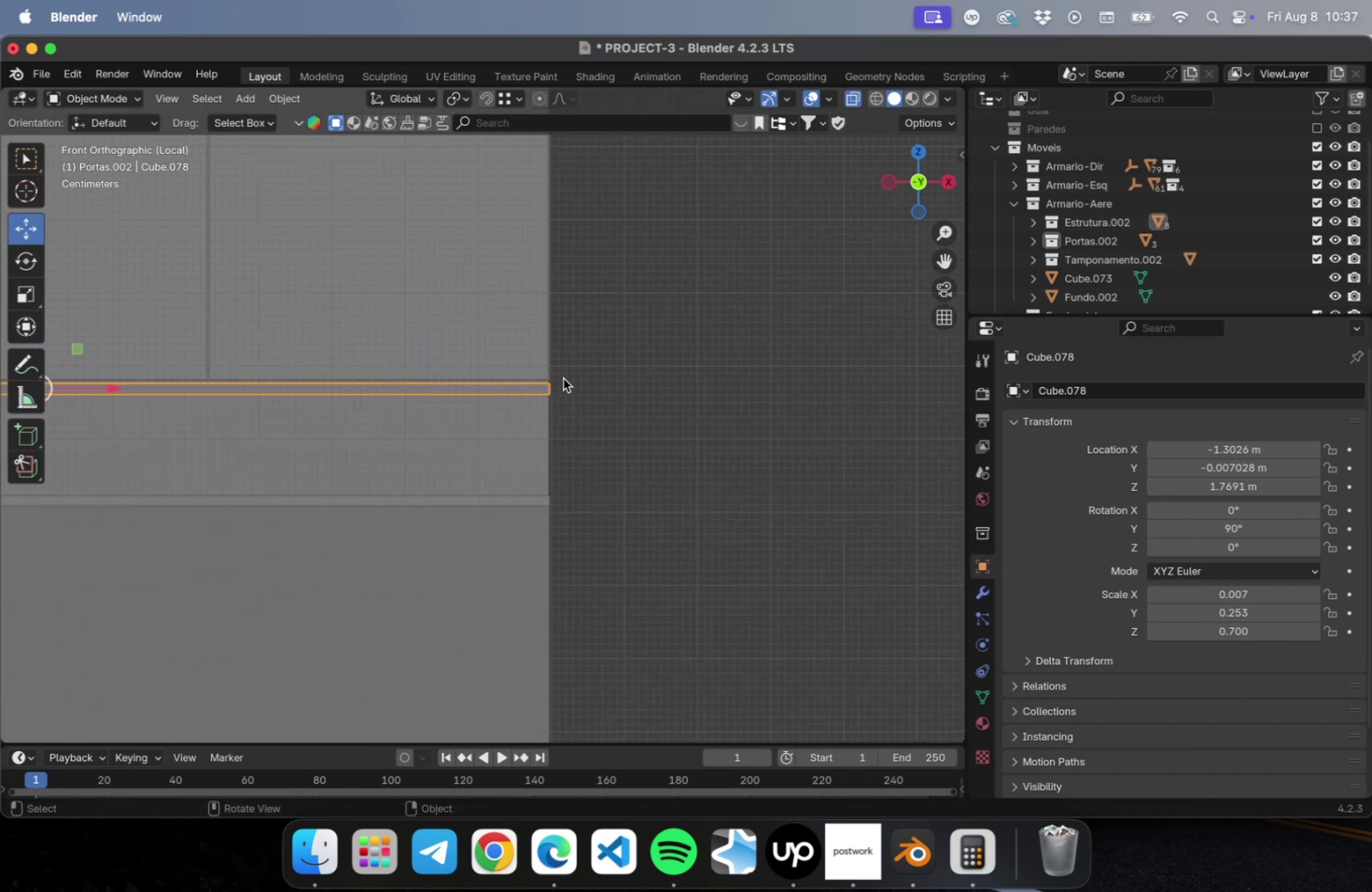 
scroll: coordinate [560, 377], scroll_direction: up, amount: 14.0
 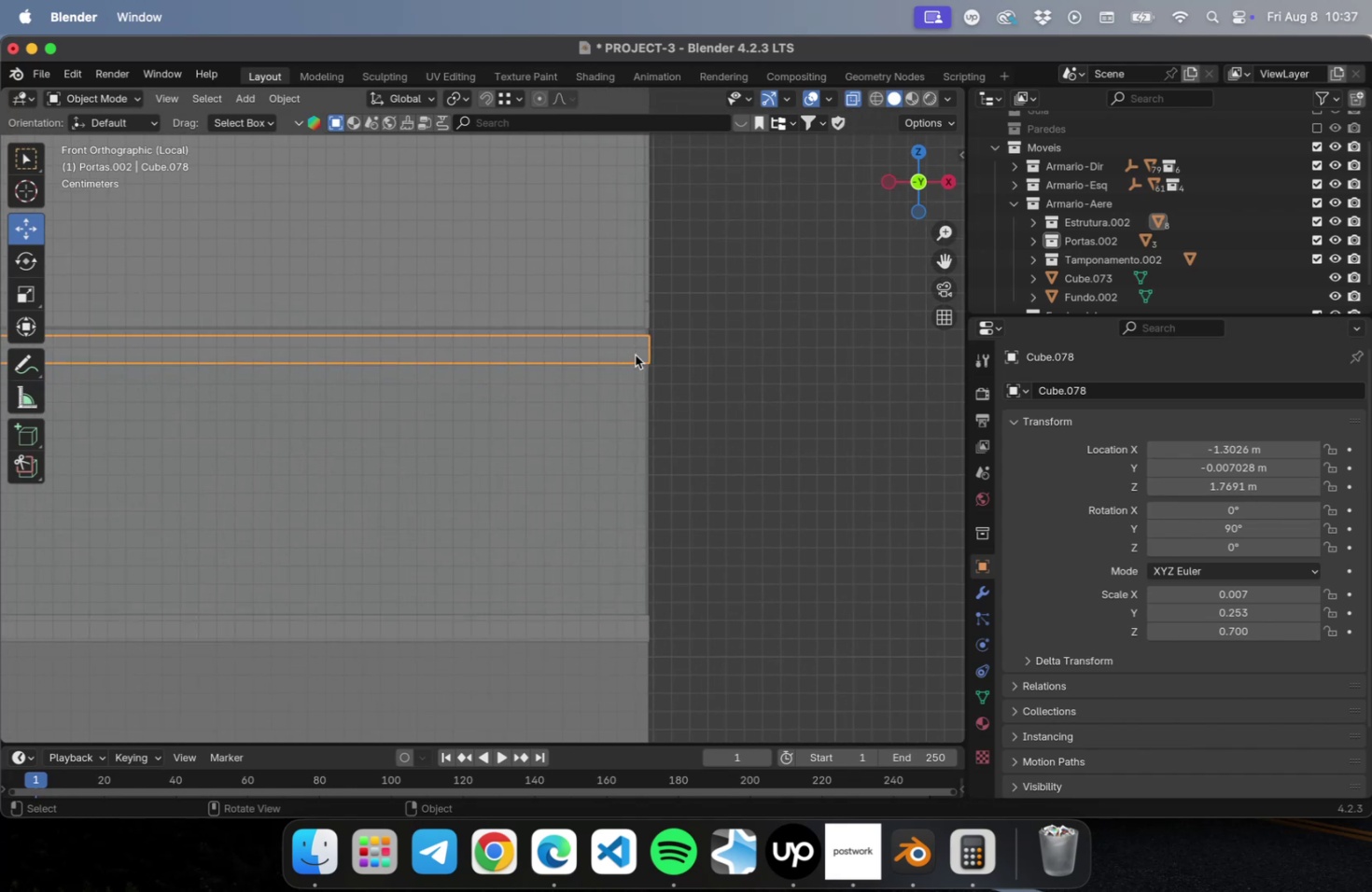 
hold_key(key=ShiftLeft, duration=0.43)
 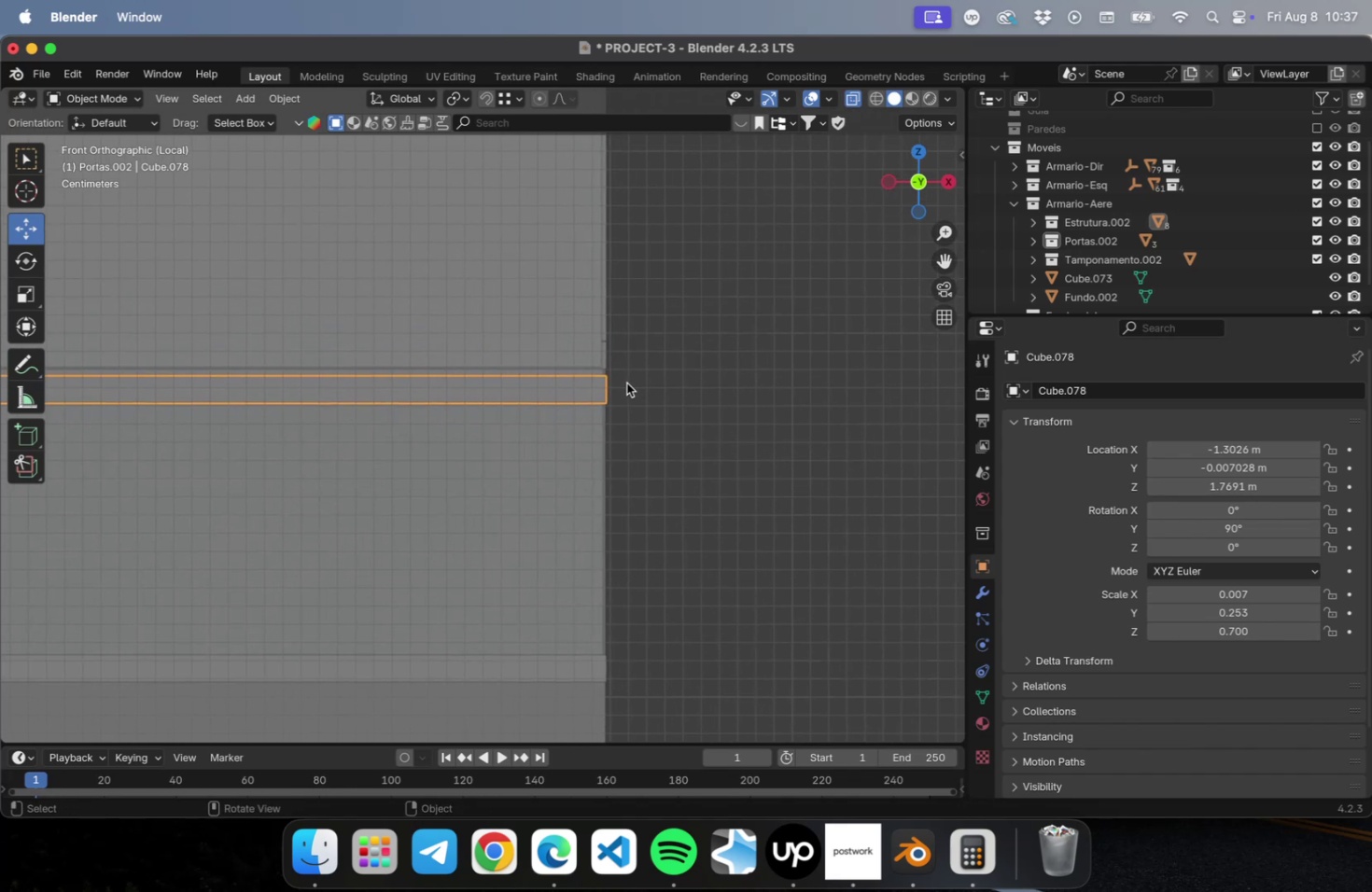 
scroll: coordinate [627, 381], scroll_direction: up, amount: 5.0
 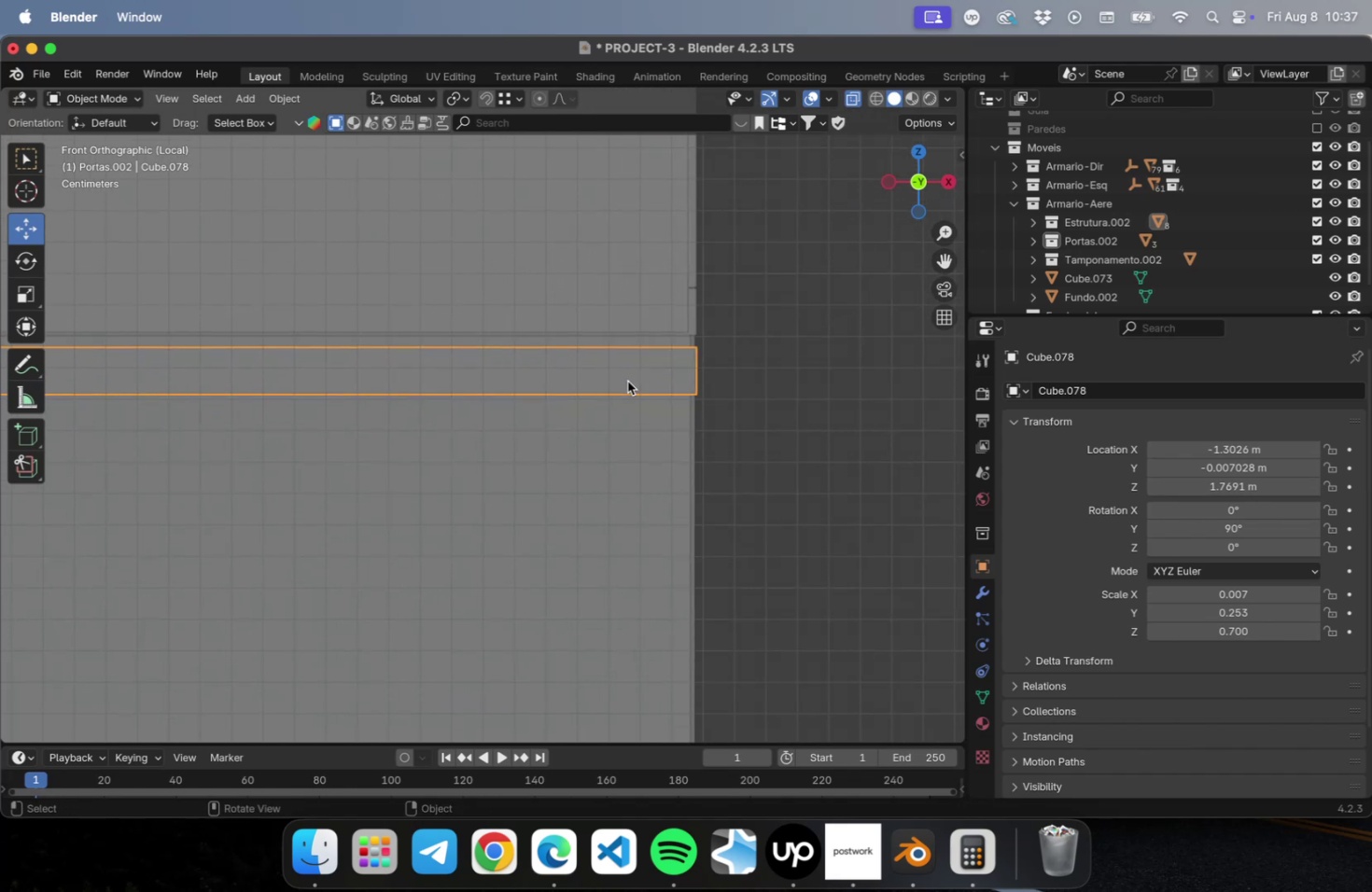 
hold_key(key=ShiftLeft, duration=0.39)
 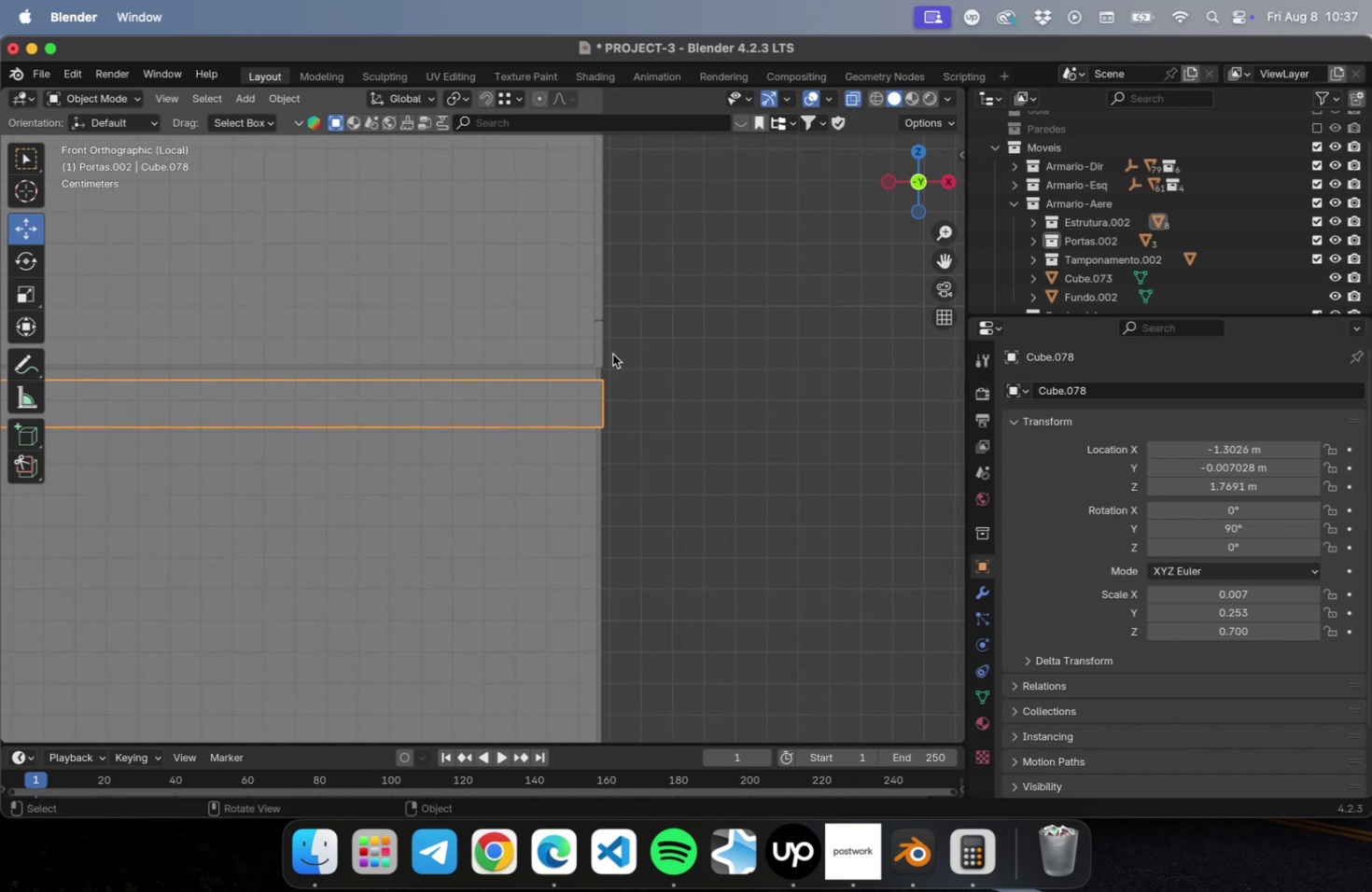 
scroll: coordinate [612, 354], scroll_direction: up, amount: 5.0
 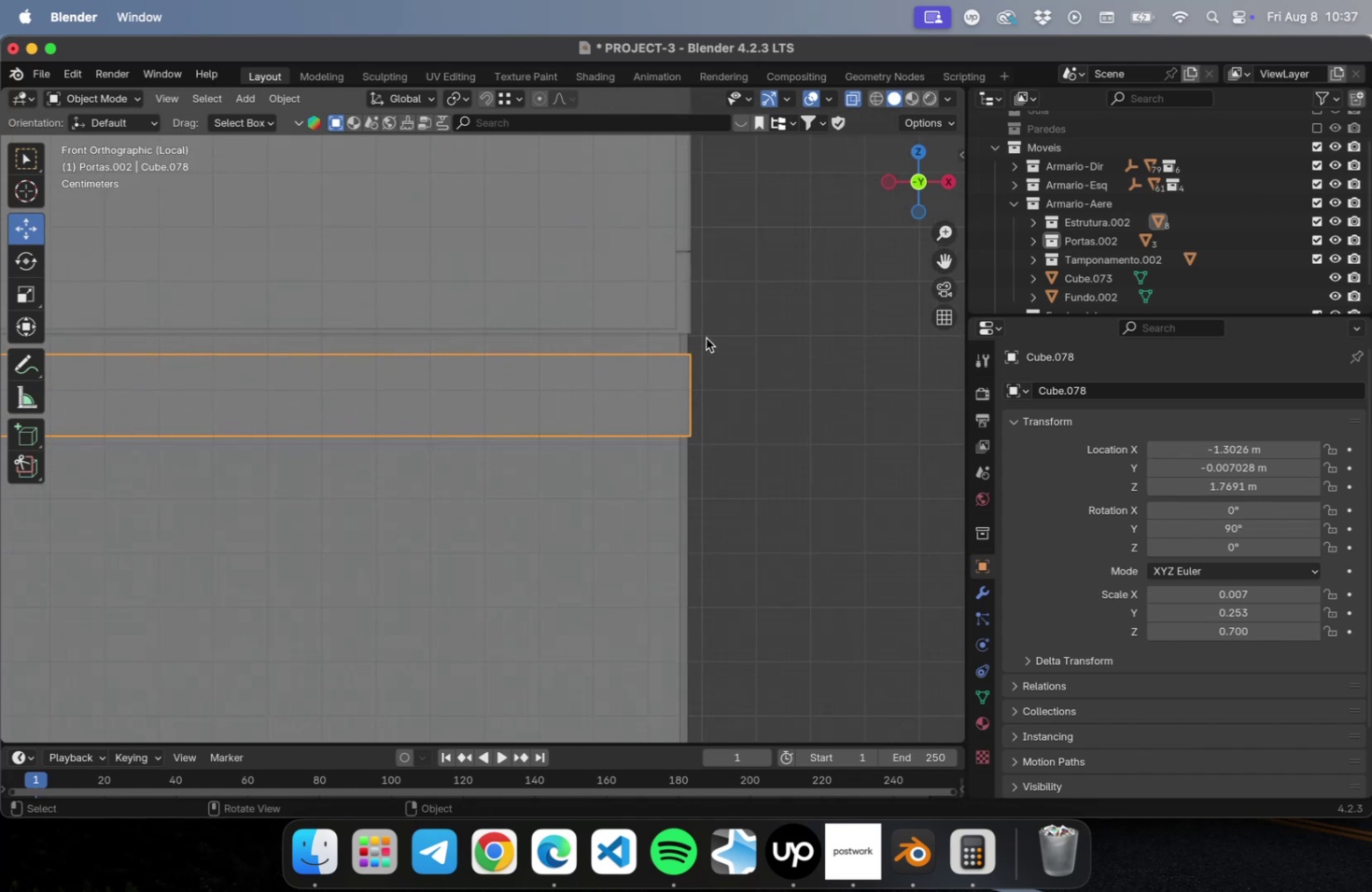 
type(gz)
 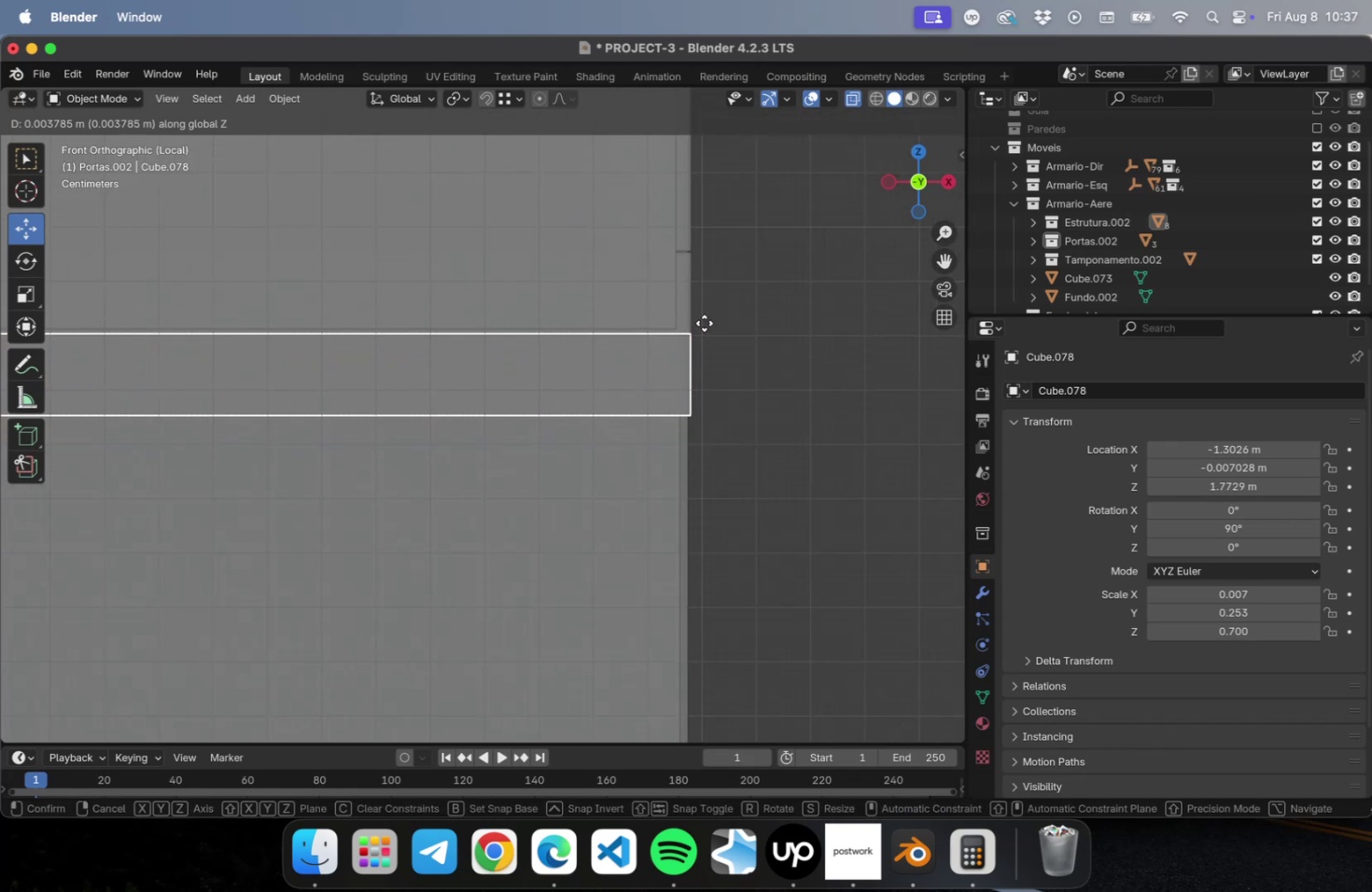 
double_click([748, 359])
 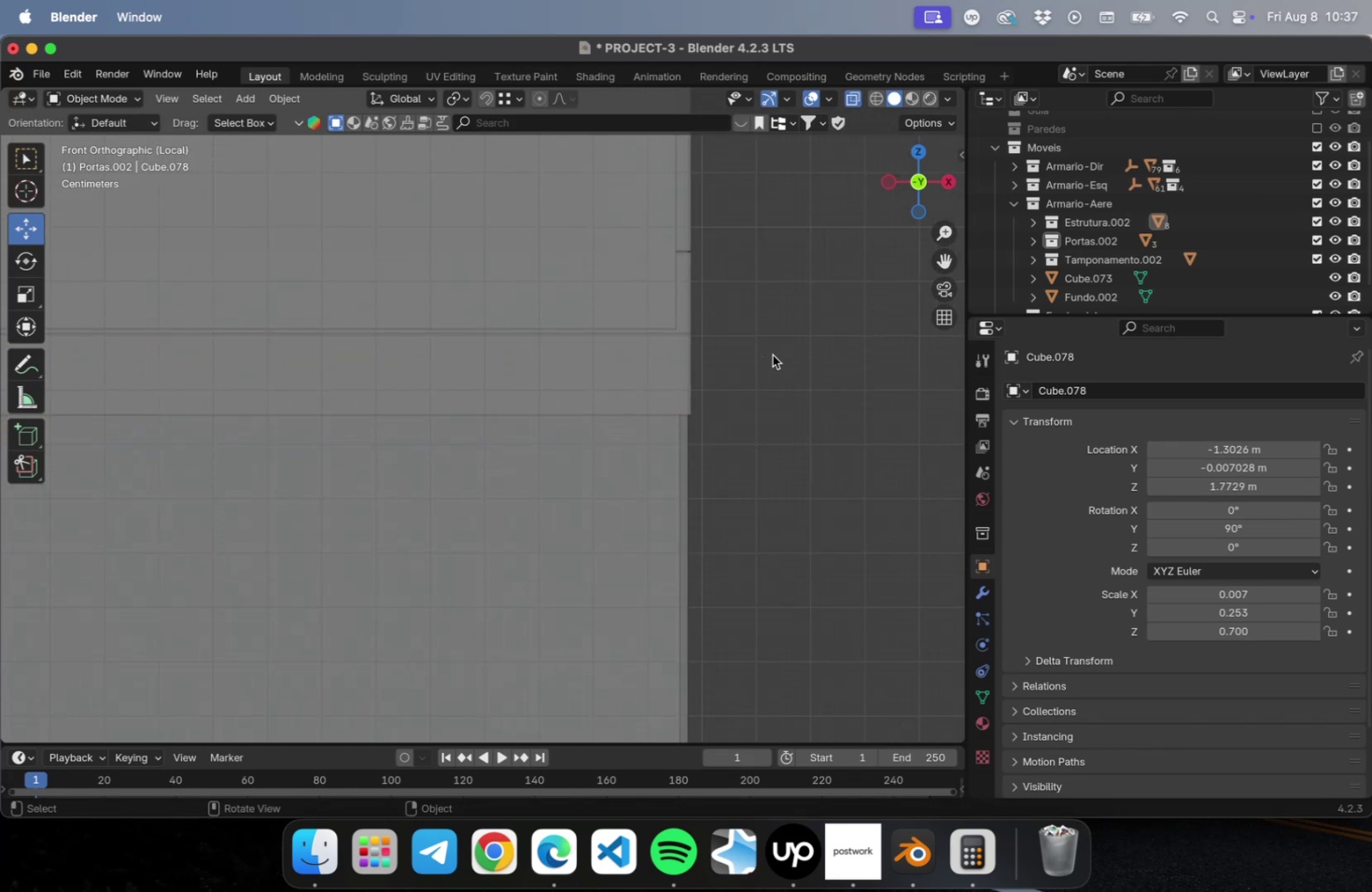 
scroll: coordinate [775, 360], scroll_direction: down, amount: 28.0
 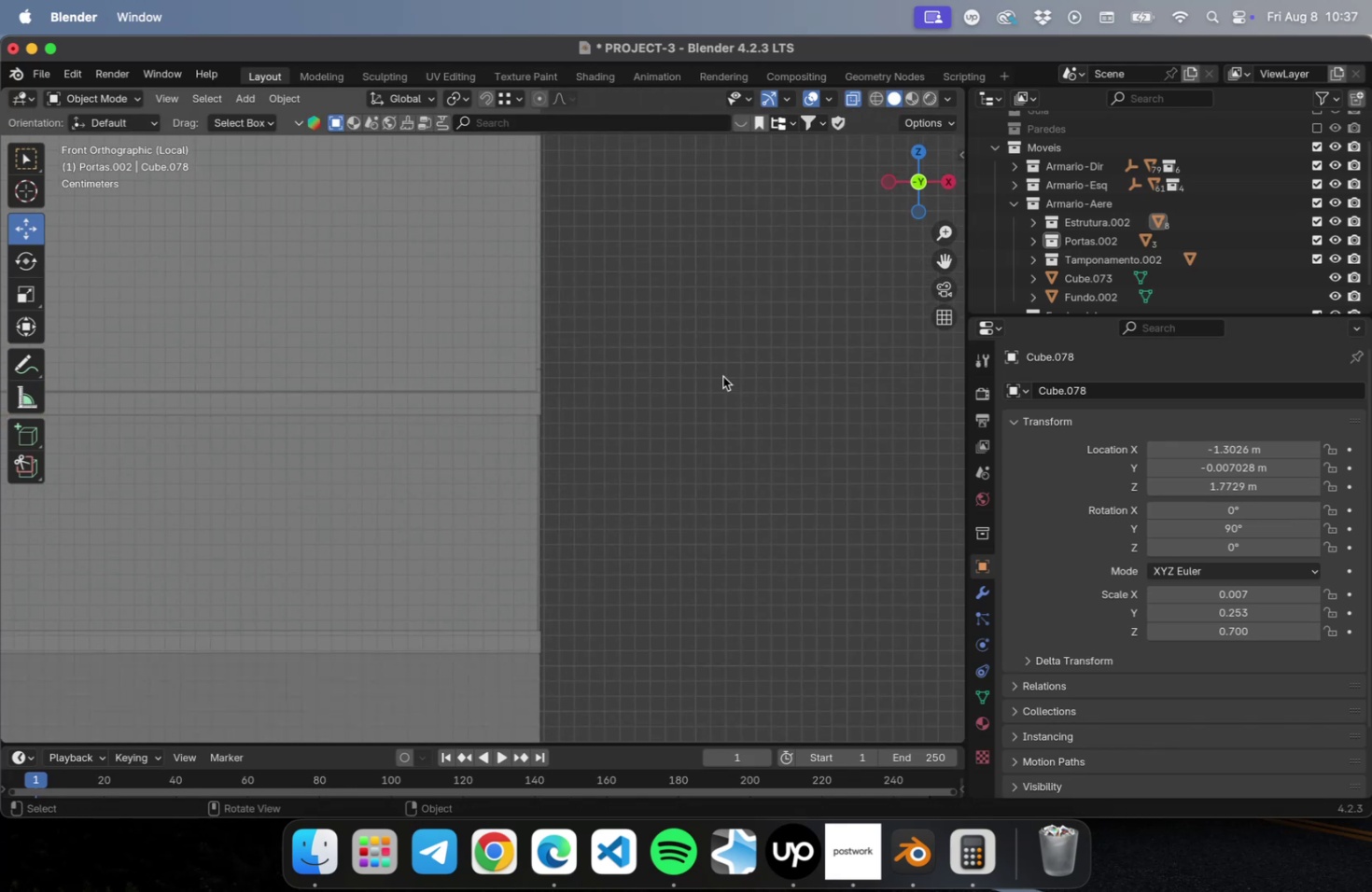 
key(Shift+ShiftLeft)
 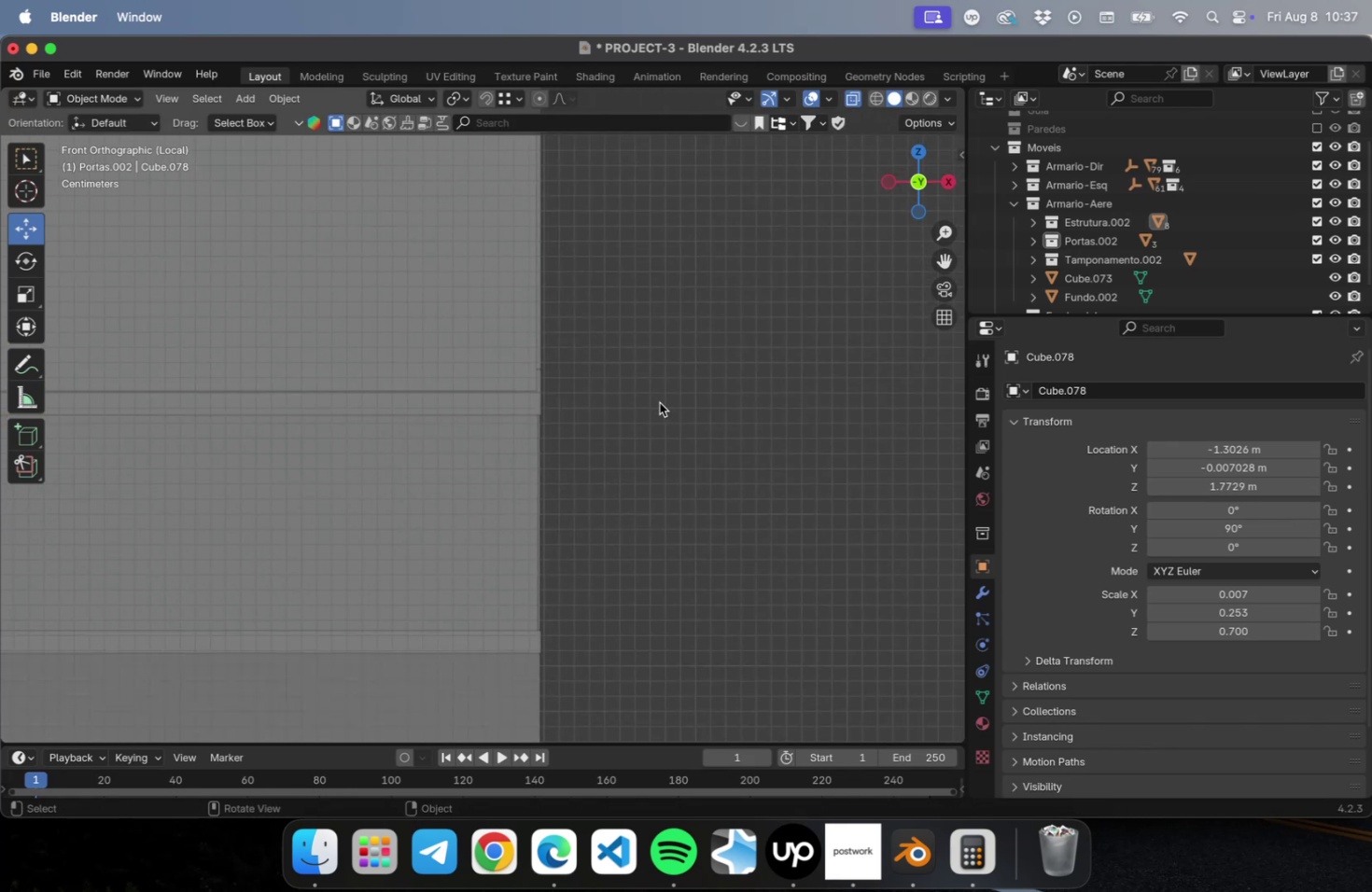 
scroll: coordinate [658, 413], scroll_direction: down, amount: 16.0
 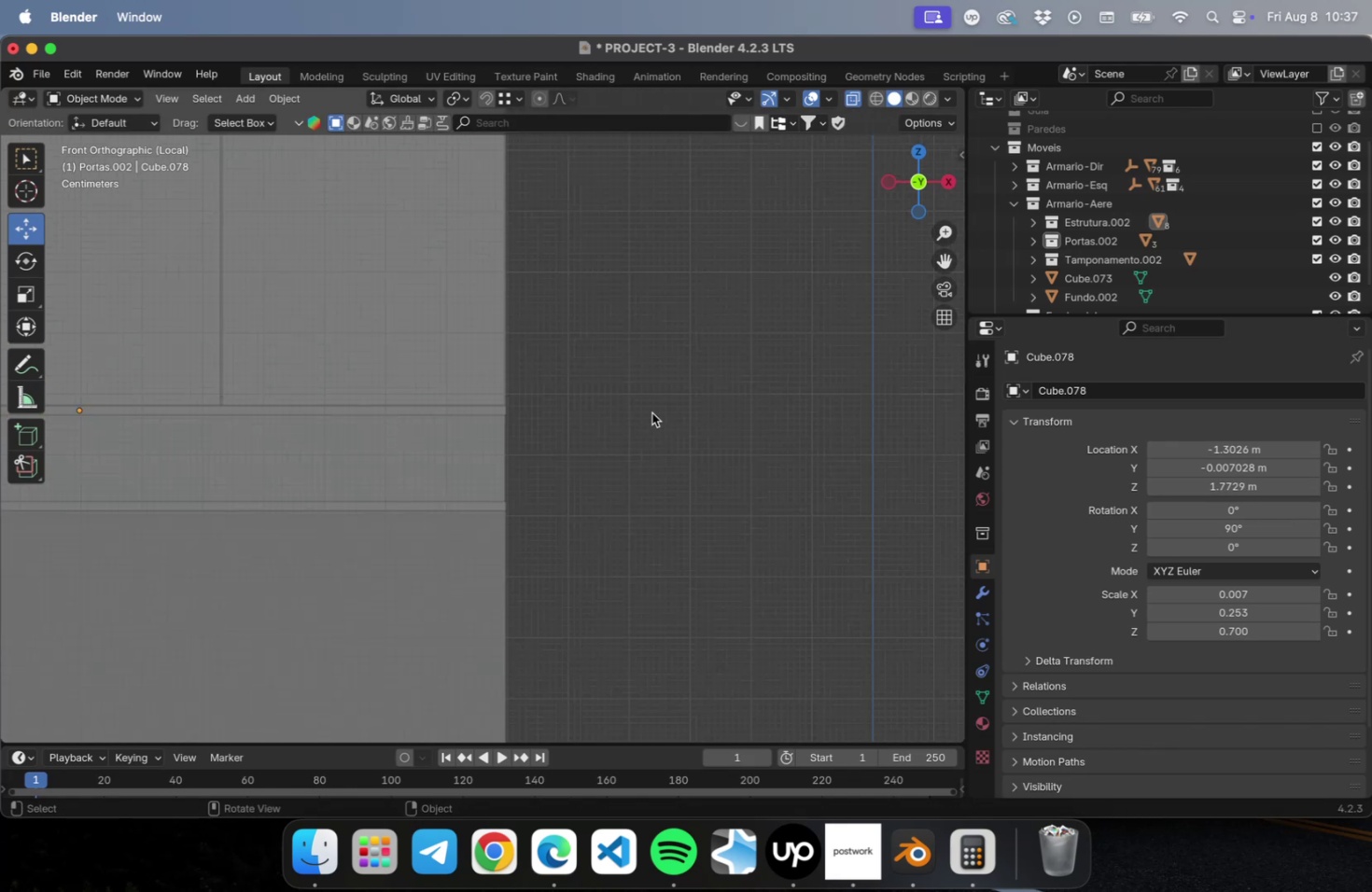 
hold_key(key=ShiftLeft, duration=0.7)
 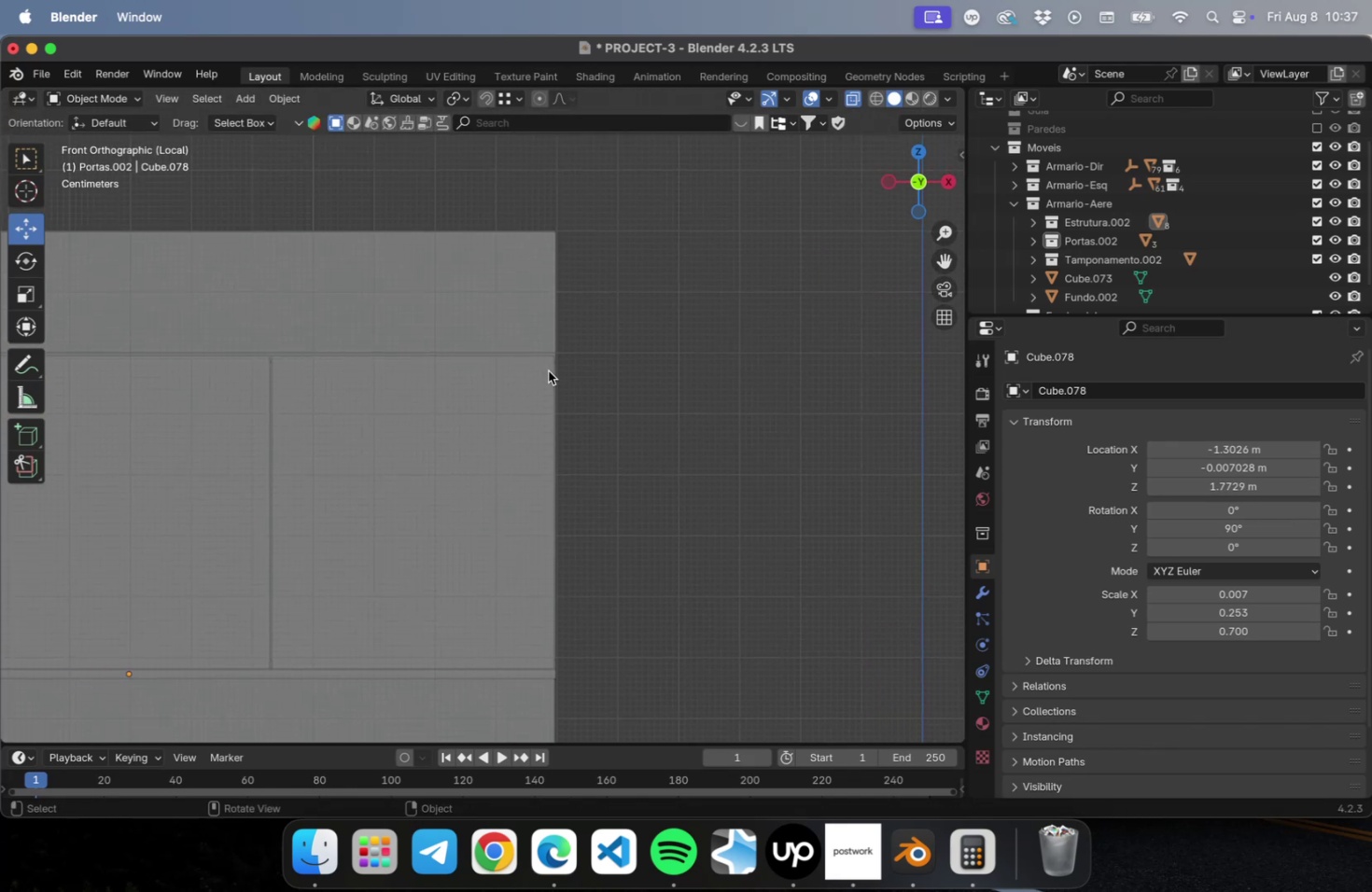 
scroll: coordinate [547, 367], scroll_direction: up, amount: 16.0
 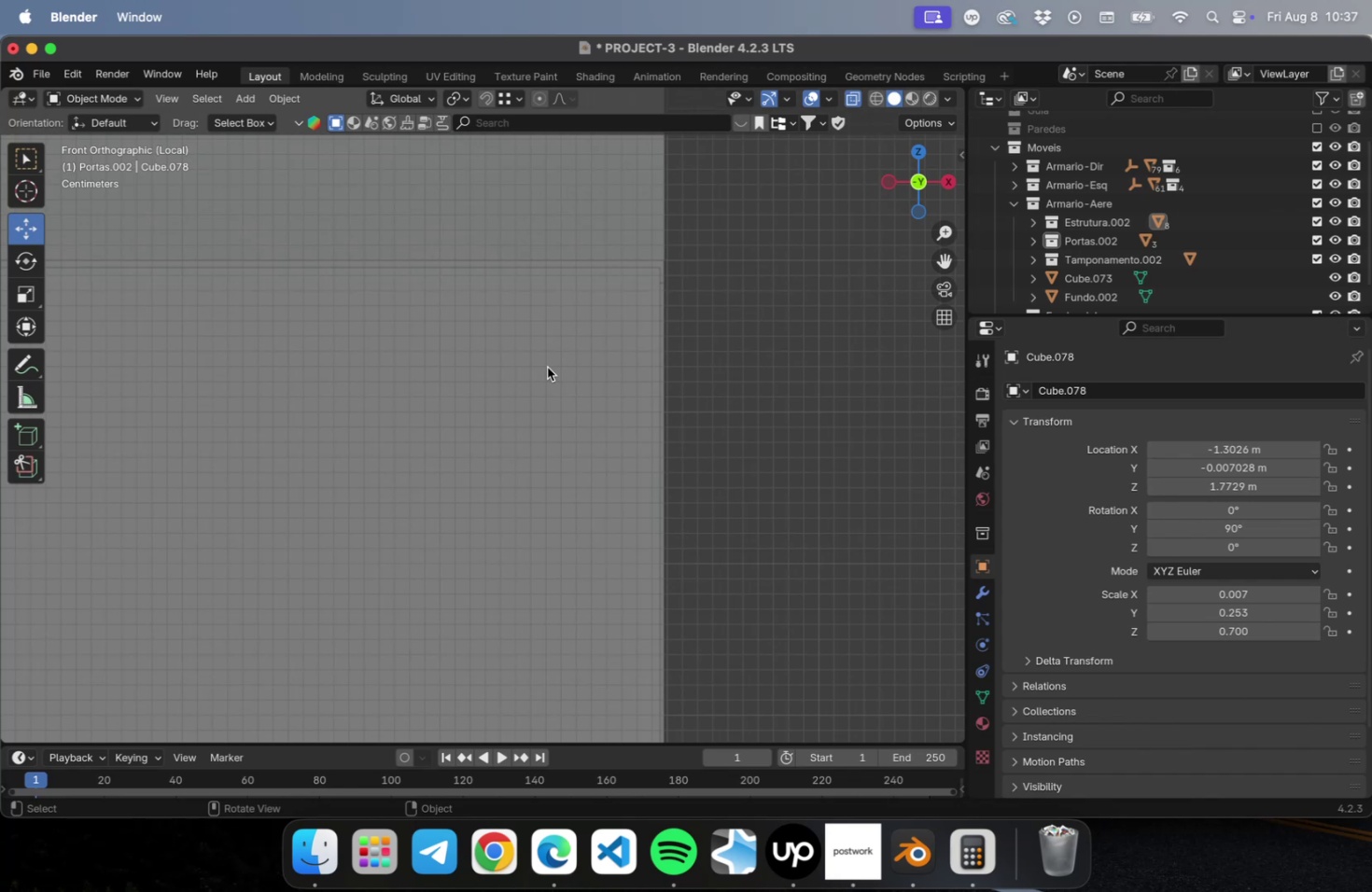 
left_click([547, 367])
 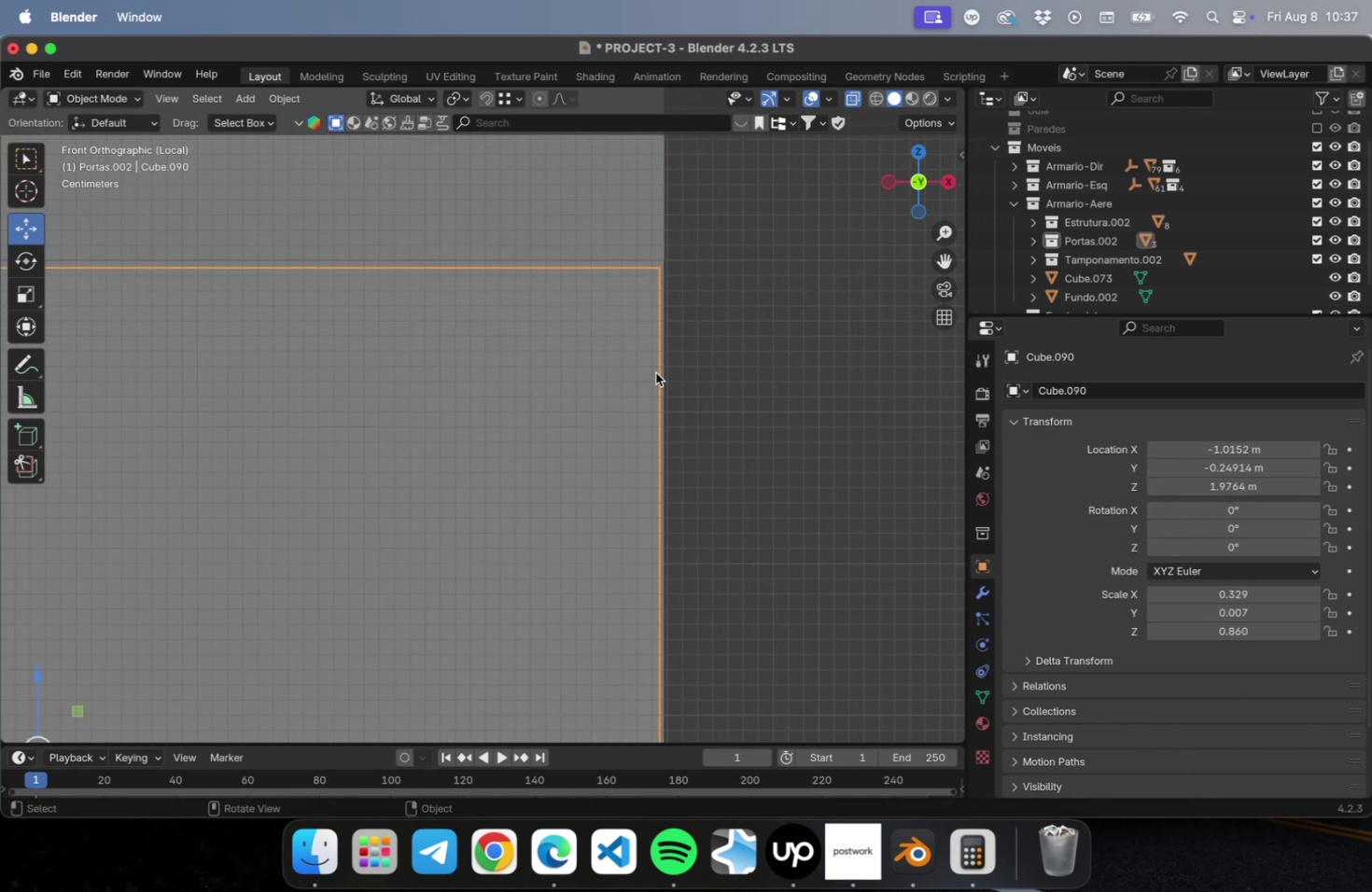 
scroll: coordinate [757, 401], scroll_direction: down, amount: 10.0
 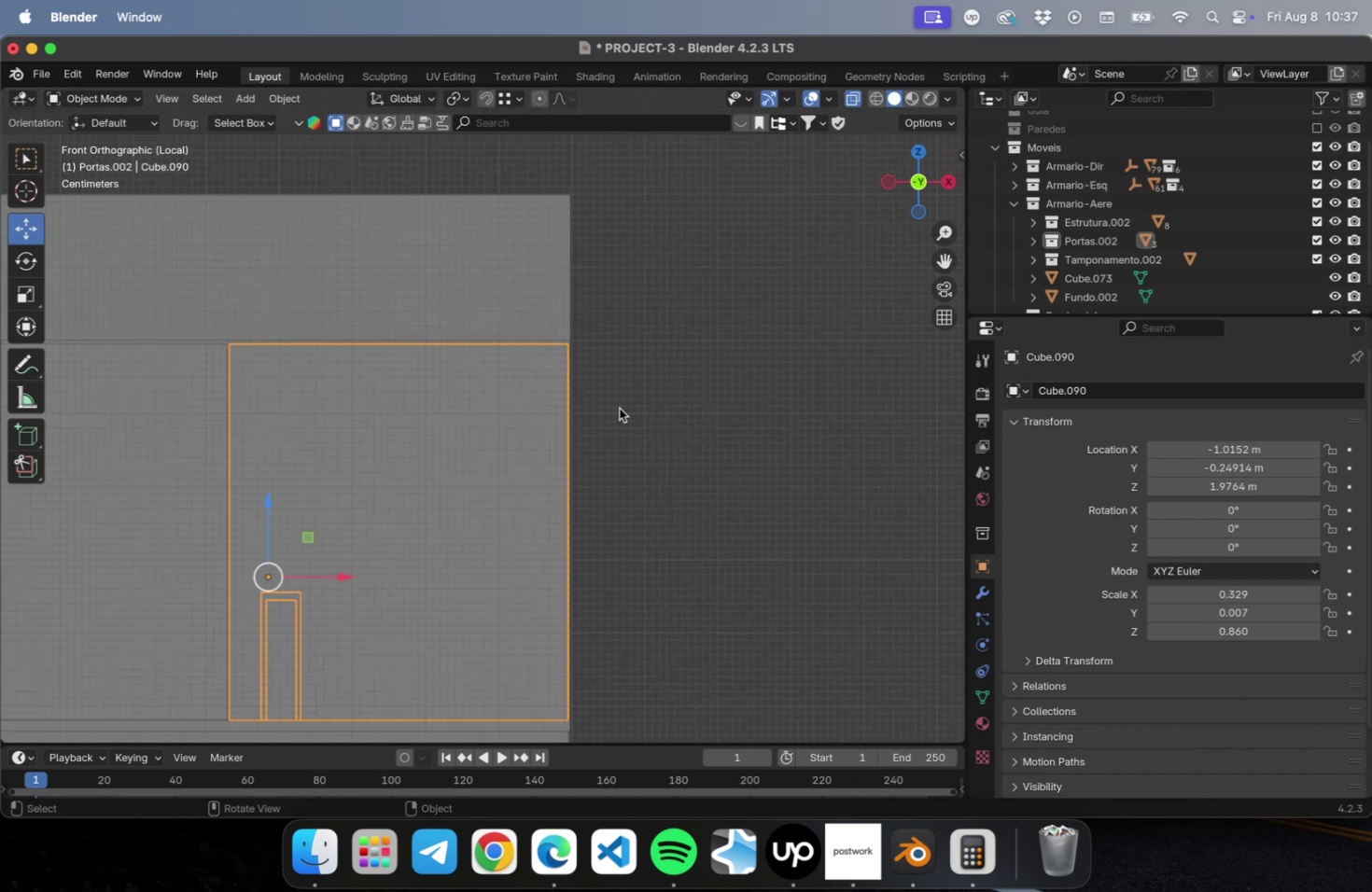 
hold_key(key=ShiftLeft, duration=0.47)
 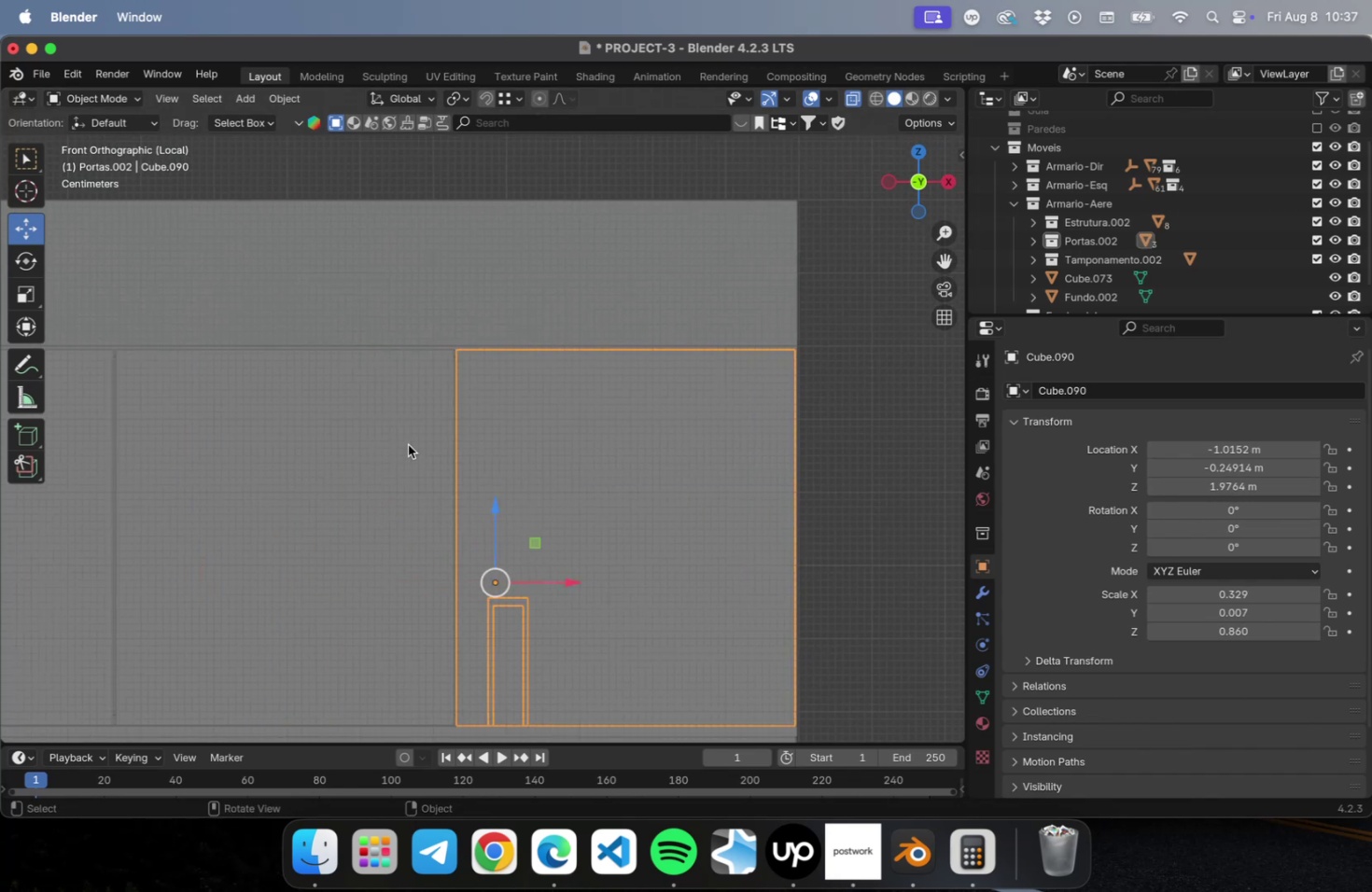 
hold_key(key=ShiftLeft, duration=1.36)
left_click([406, 444])
 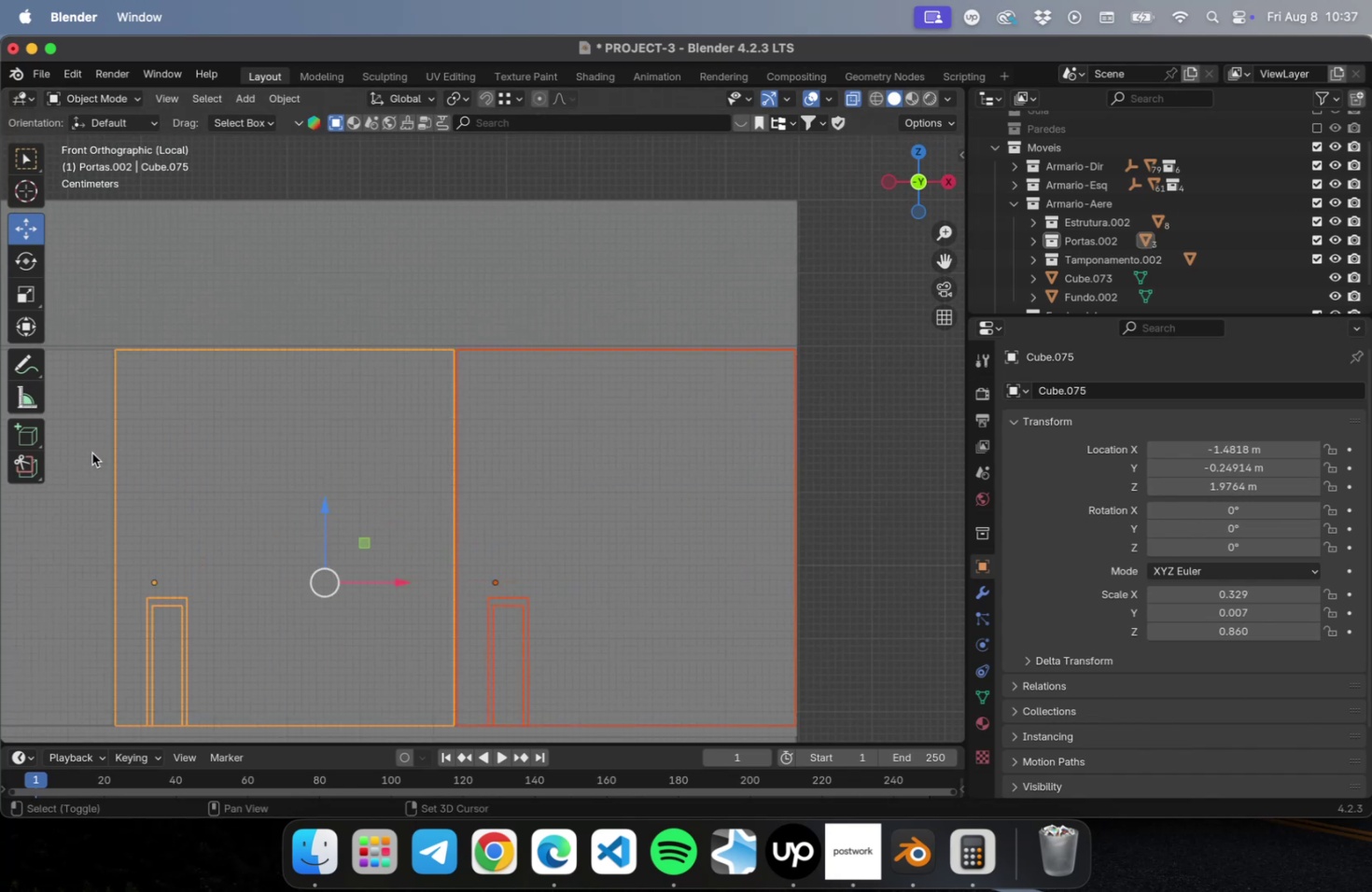 
left_click([92, 453])
 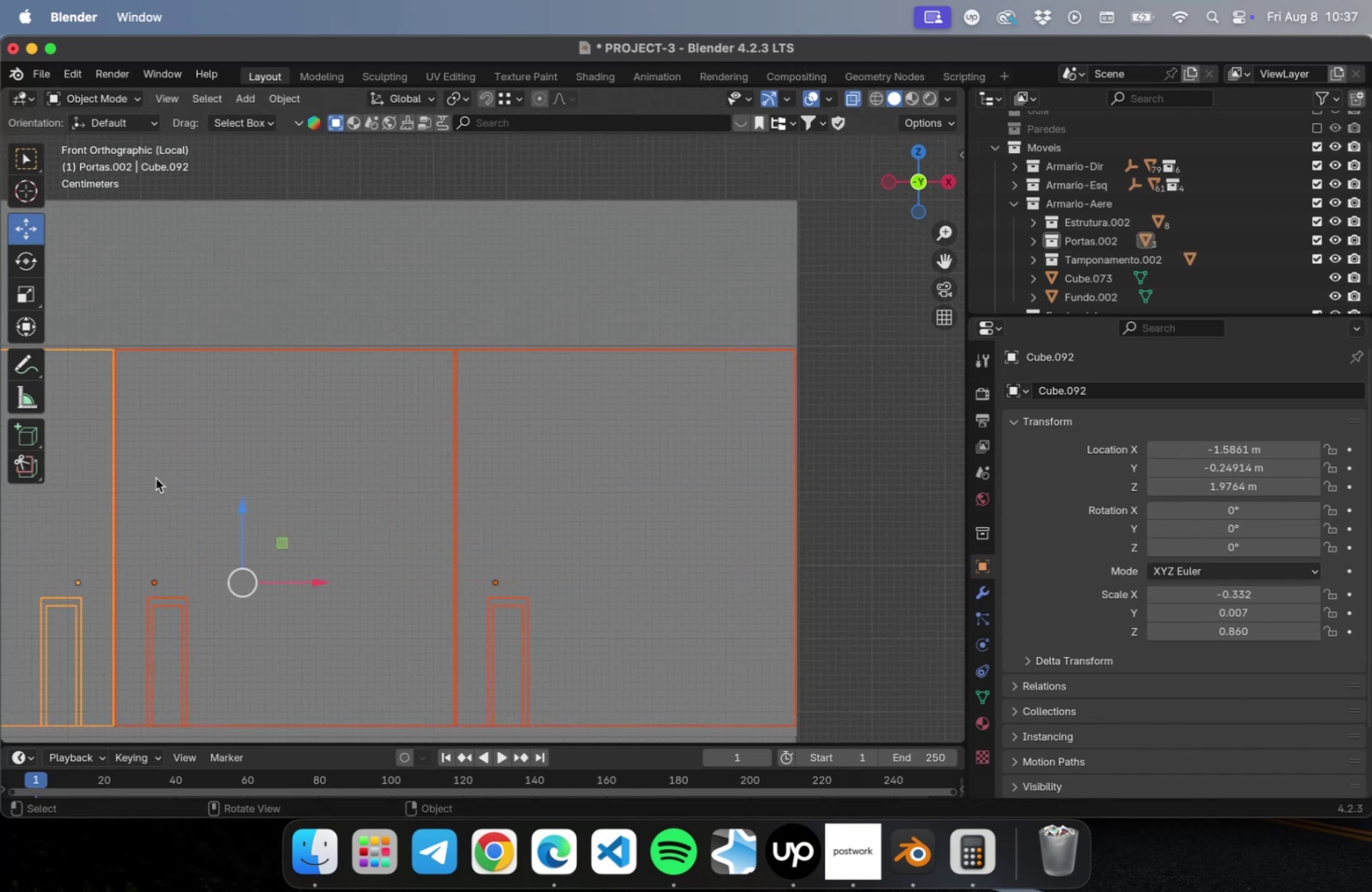 
hold_key(key=ShiftLeft, duration=0.57)
 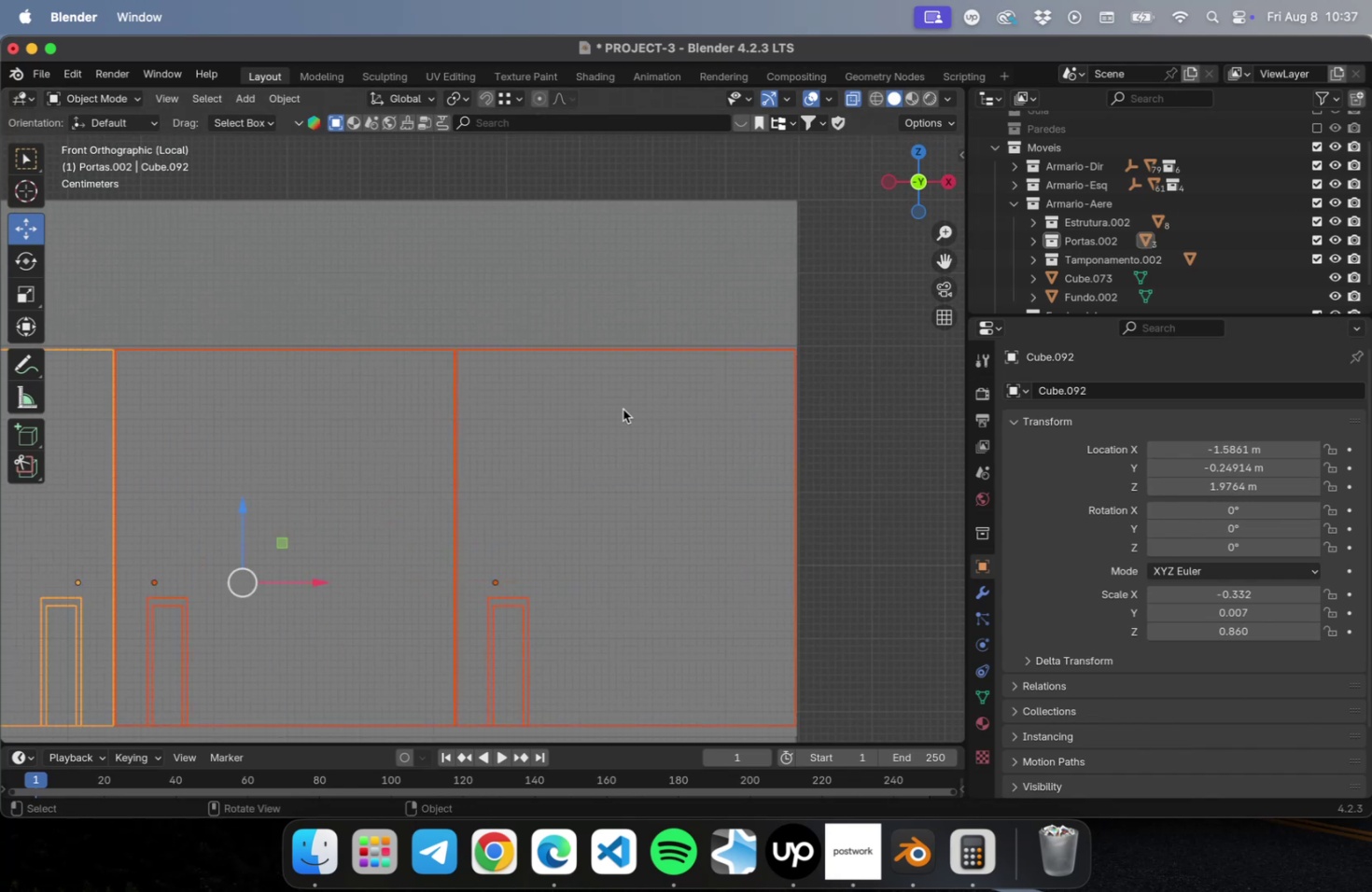 
key(Shift+ShiftLeft)
 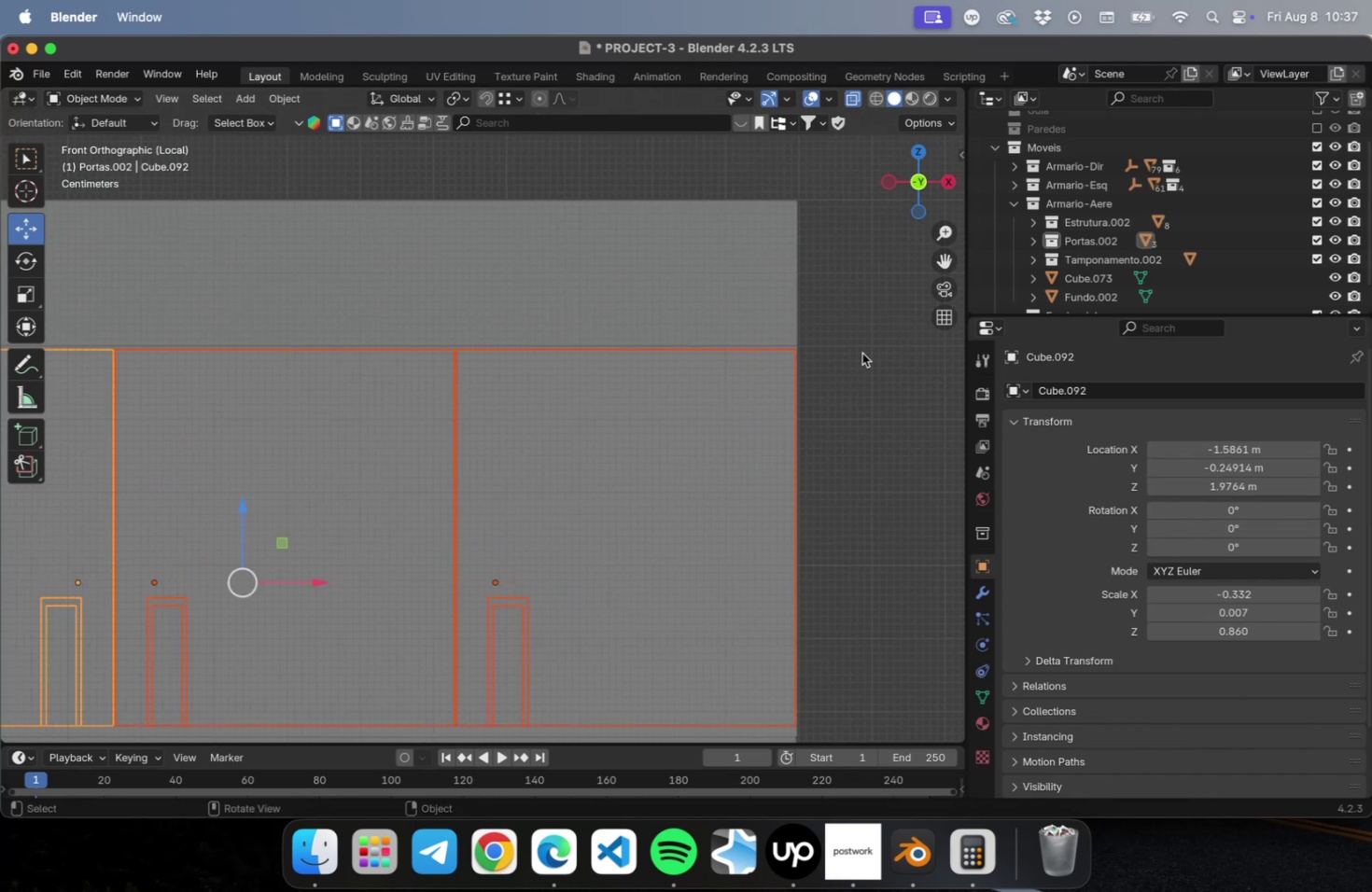 
scroll: coordinate [866, 346], scroll_direction: up, amount: 5.0
 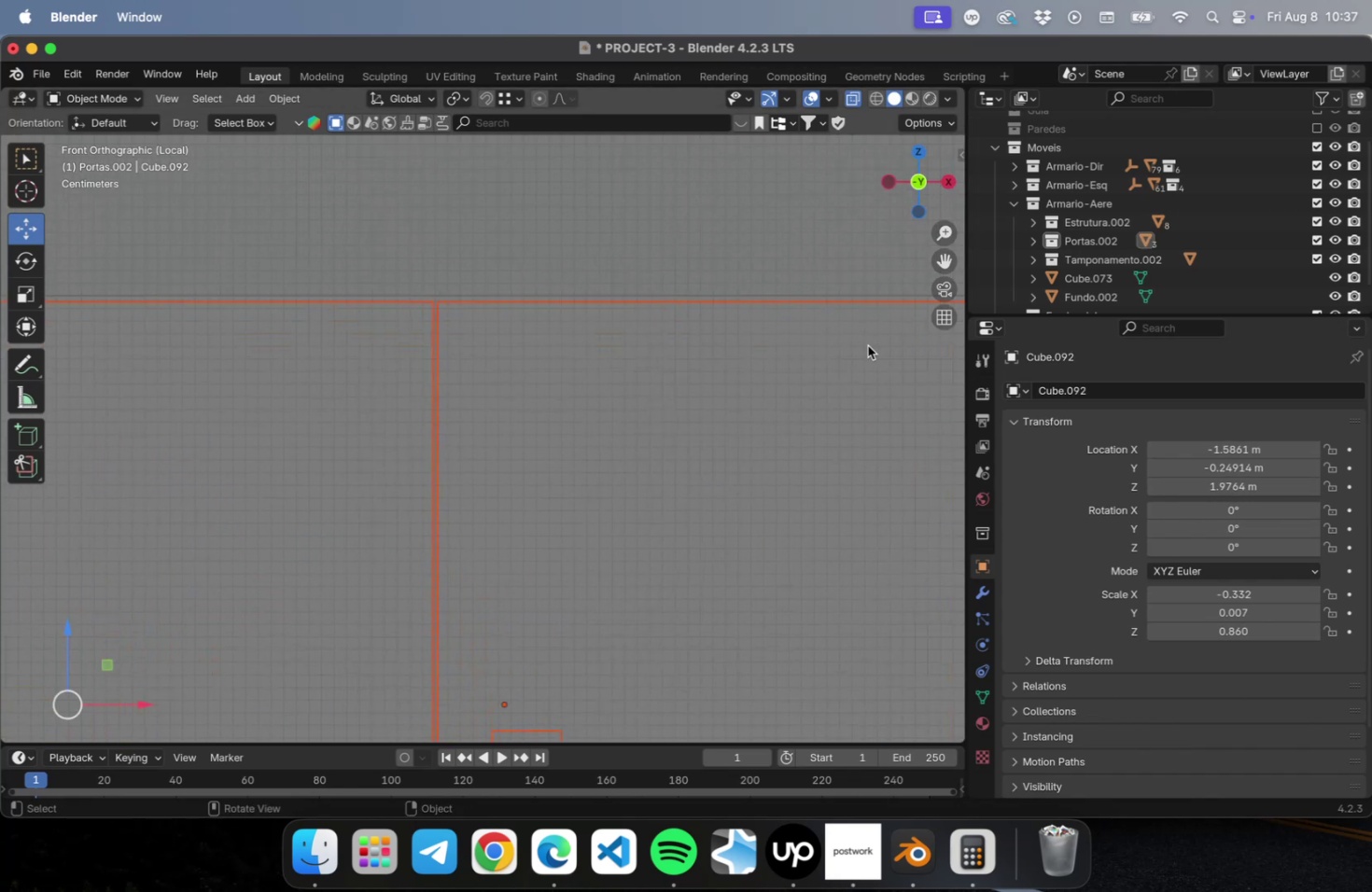 
hold_key(key=ShiftLeft, duration=0.36)
 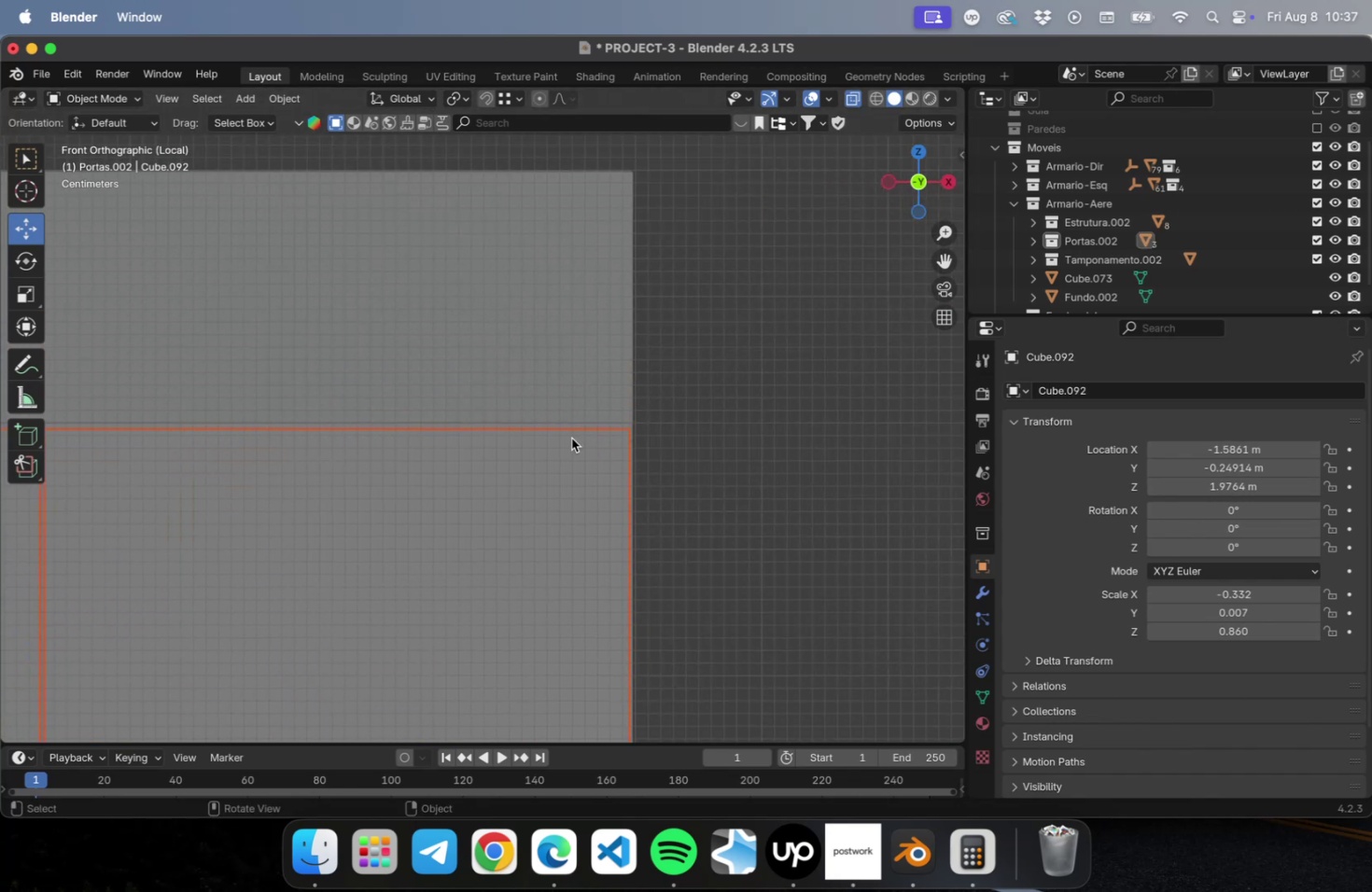 
scroll: coordinate [570, 439], scroll_direction: up, amount: 9.0
 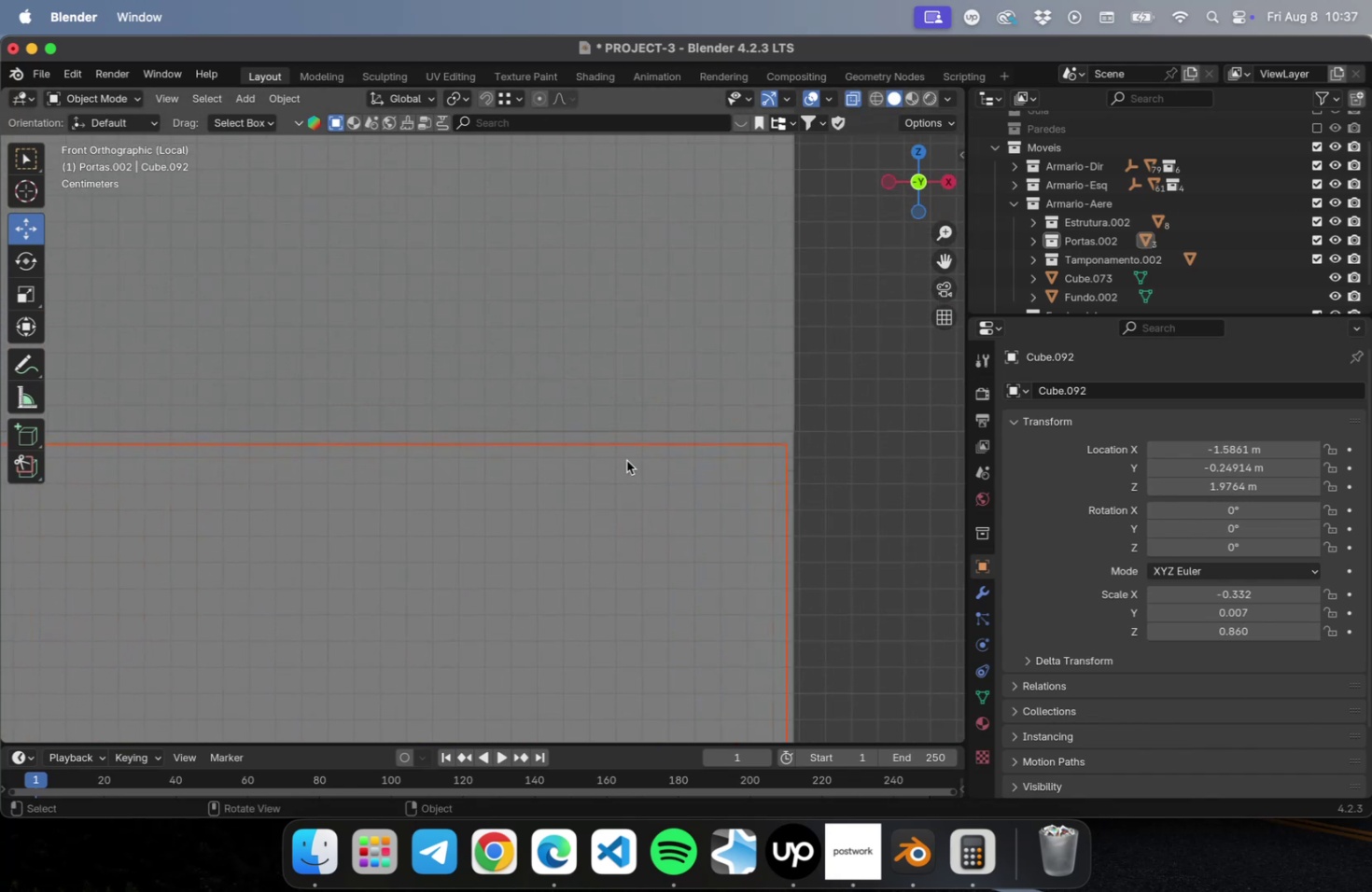 
hold_key(key=ShiftLeft, duration=0.33)
 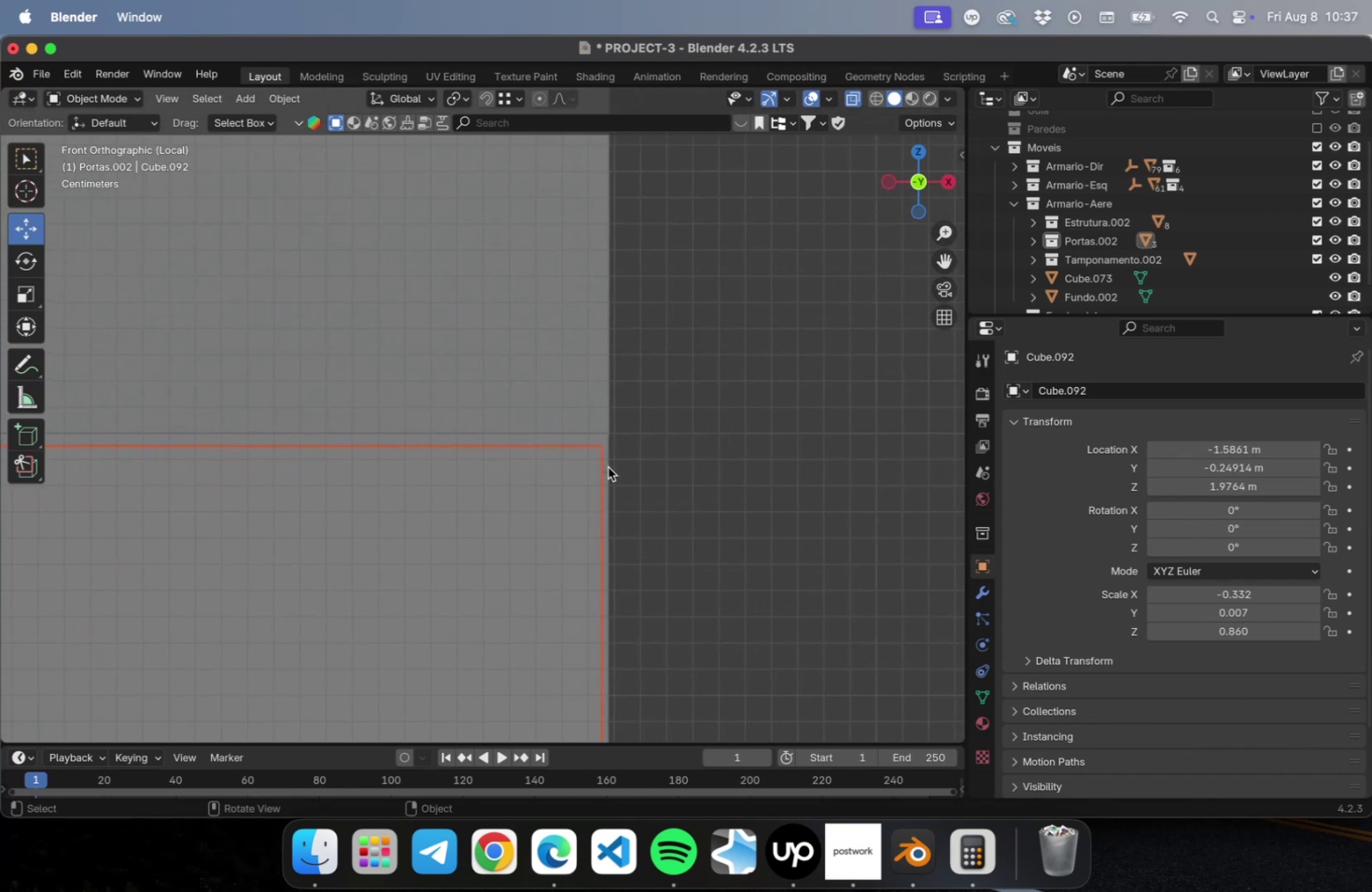 
scroll: coordinate [606, 466], scroll_direction: up, amount: 4.0
 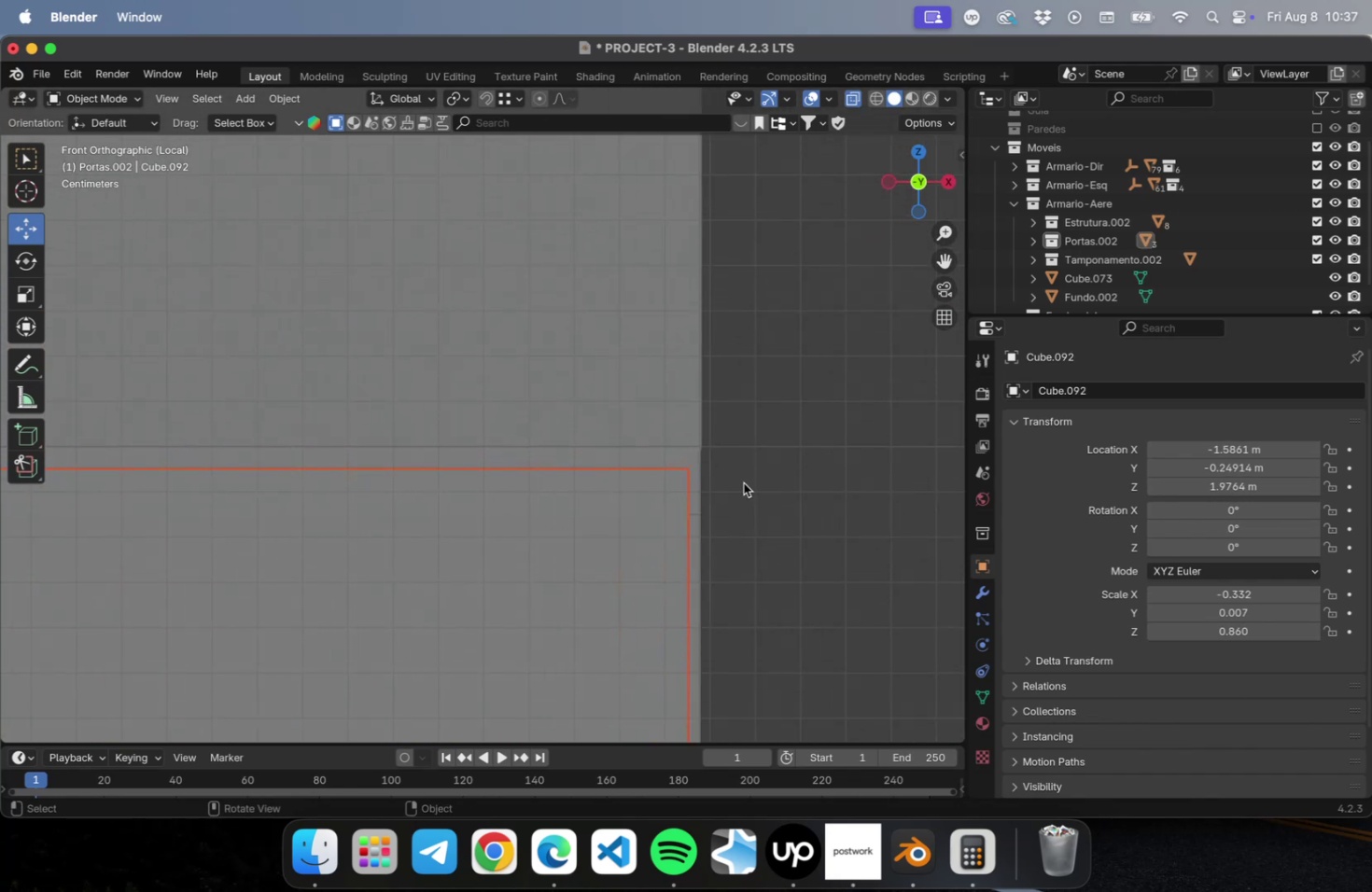 
type(gz)
 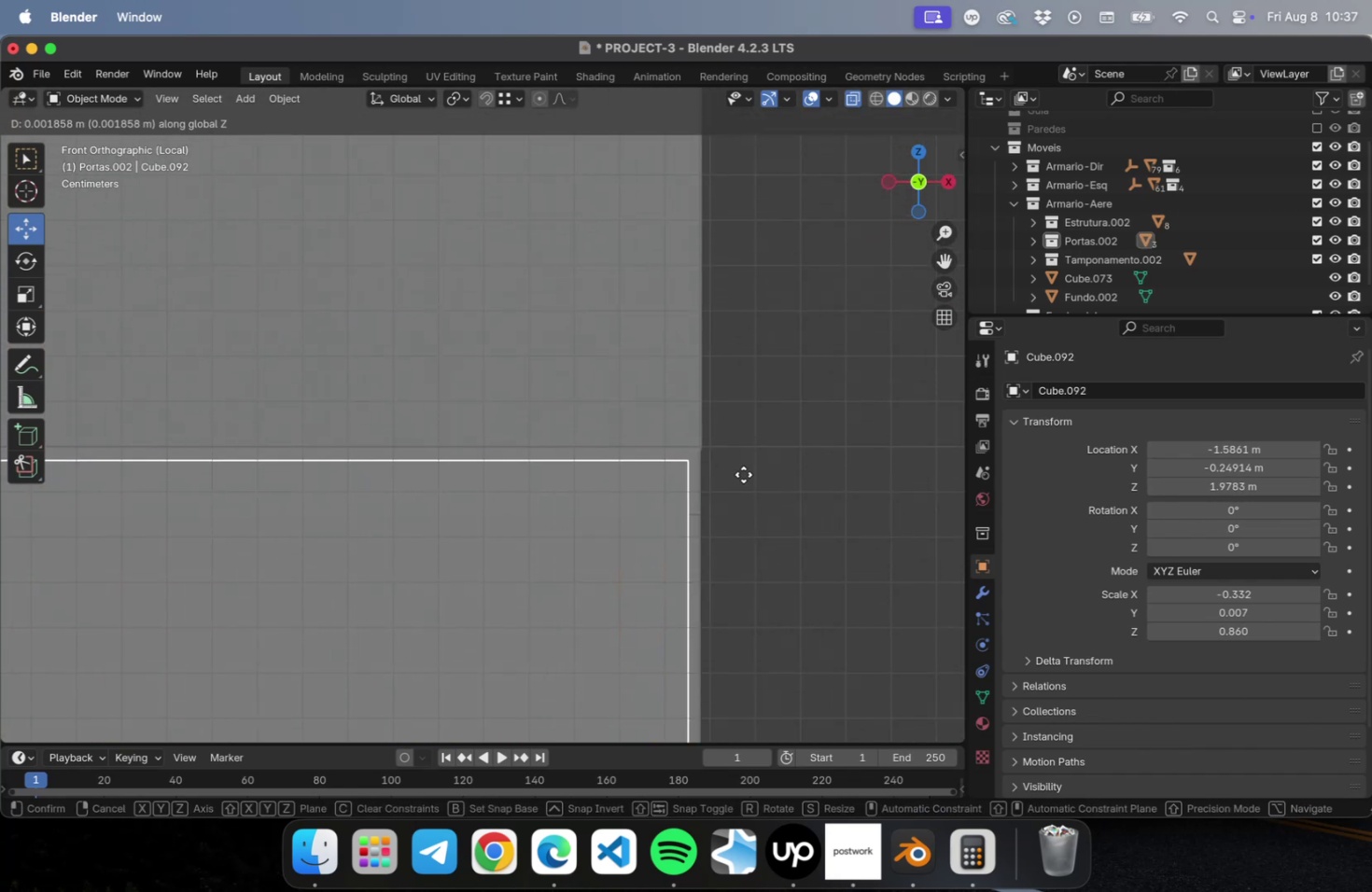 
left_click([743, 474])
 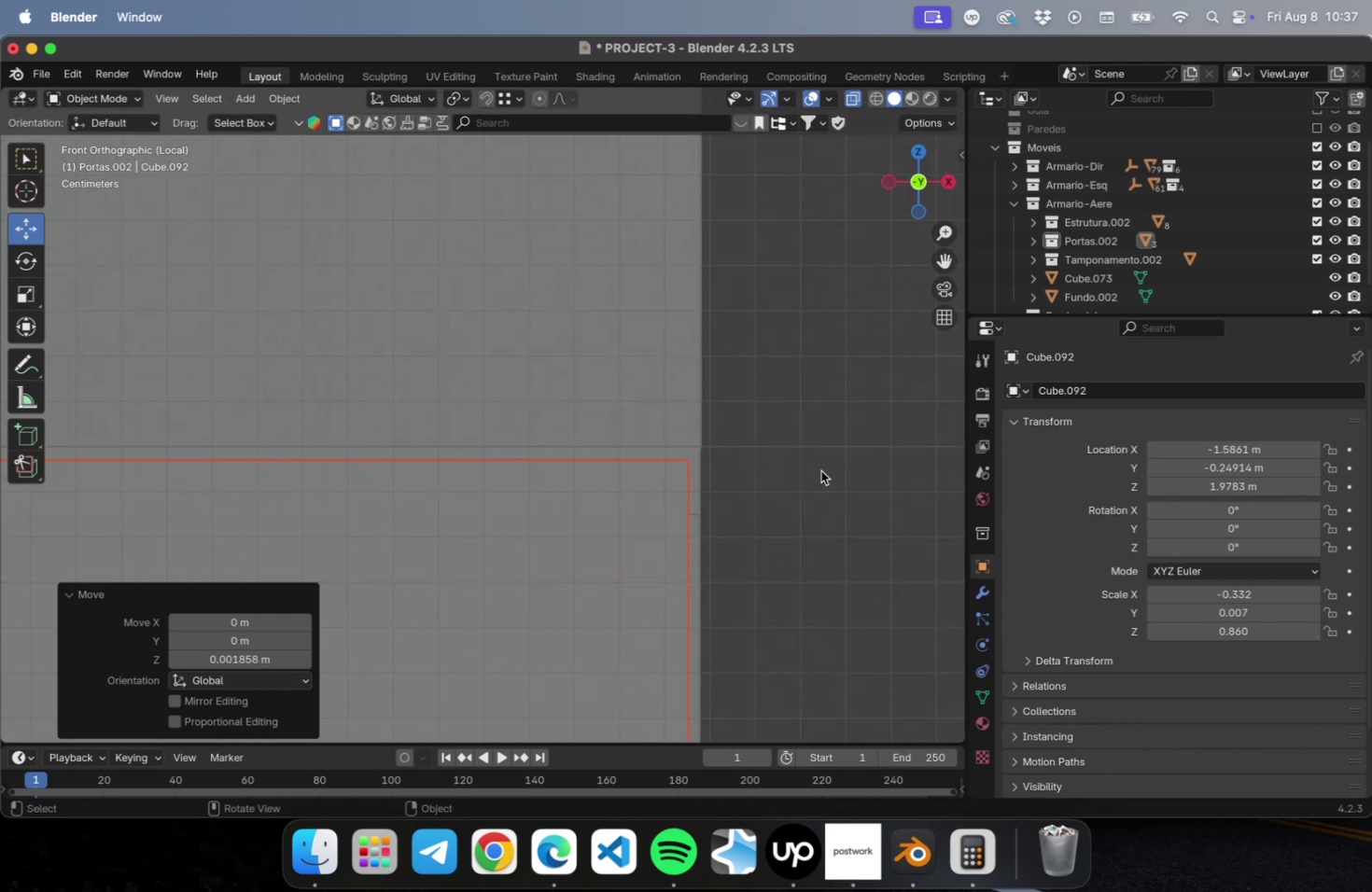 
scroll: coordinate [820, 472], scroll_direction: down, amount: 29.0
 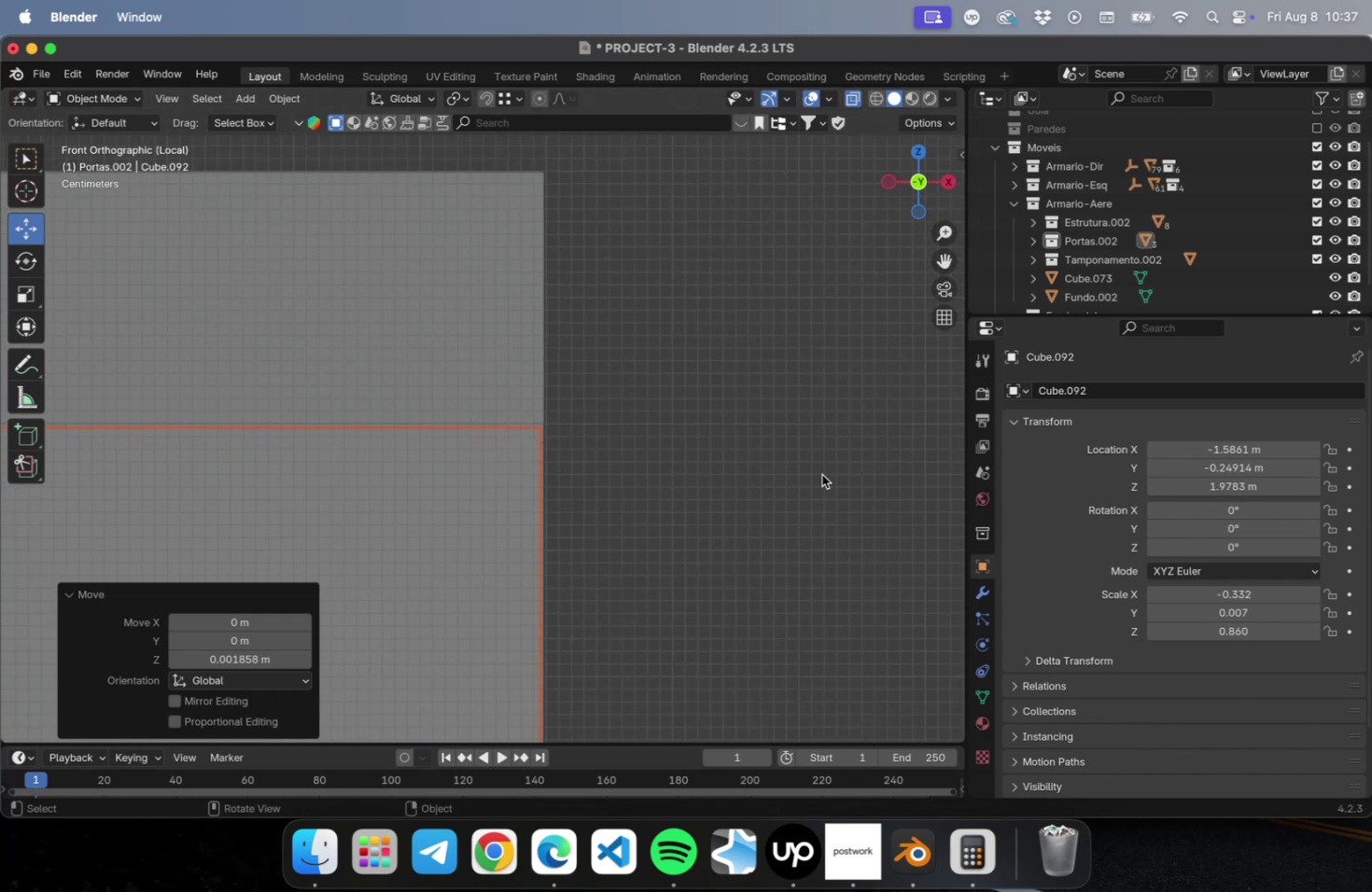 
left_click([821, 474])
 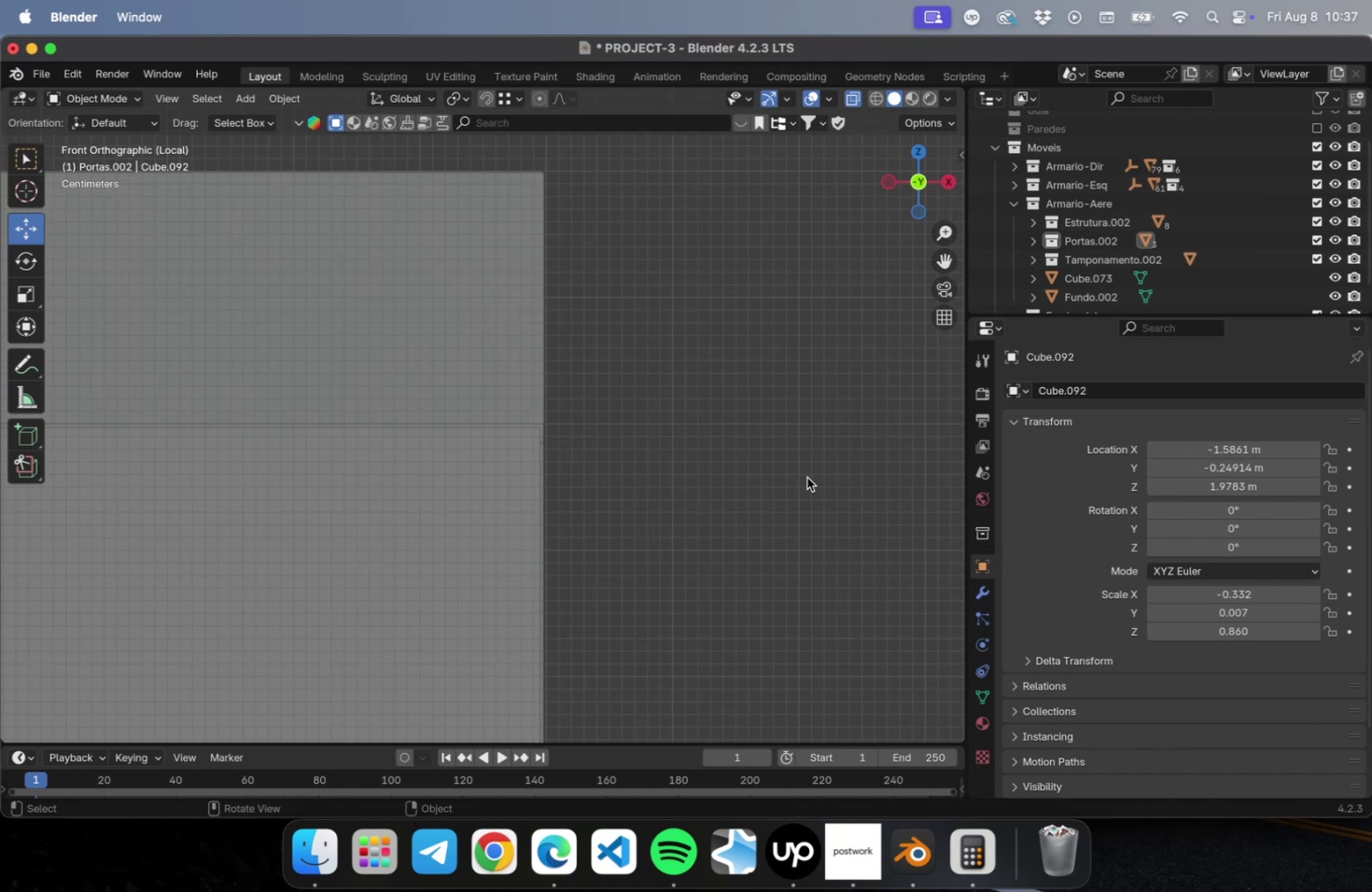 
key(Meta+CommandLeft)
 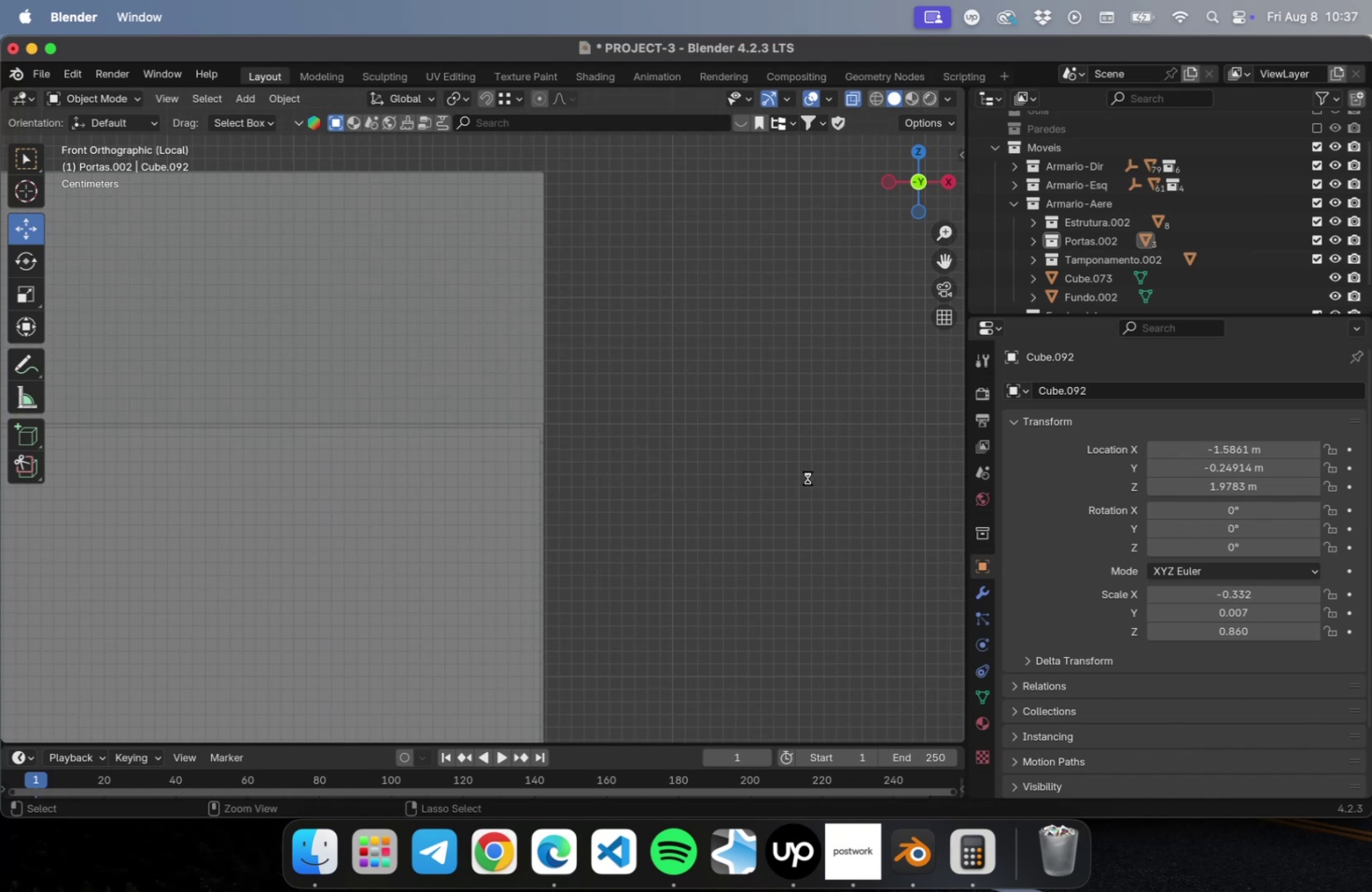 
key(Meta+S)
 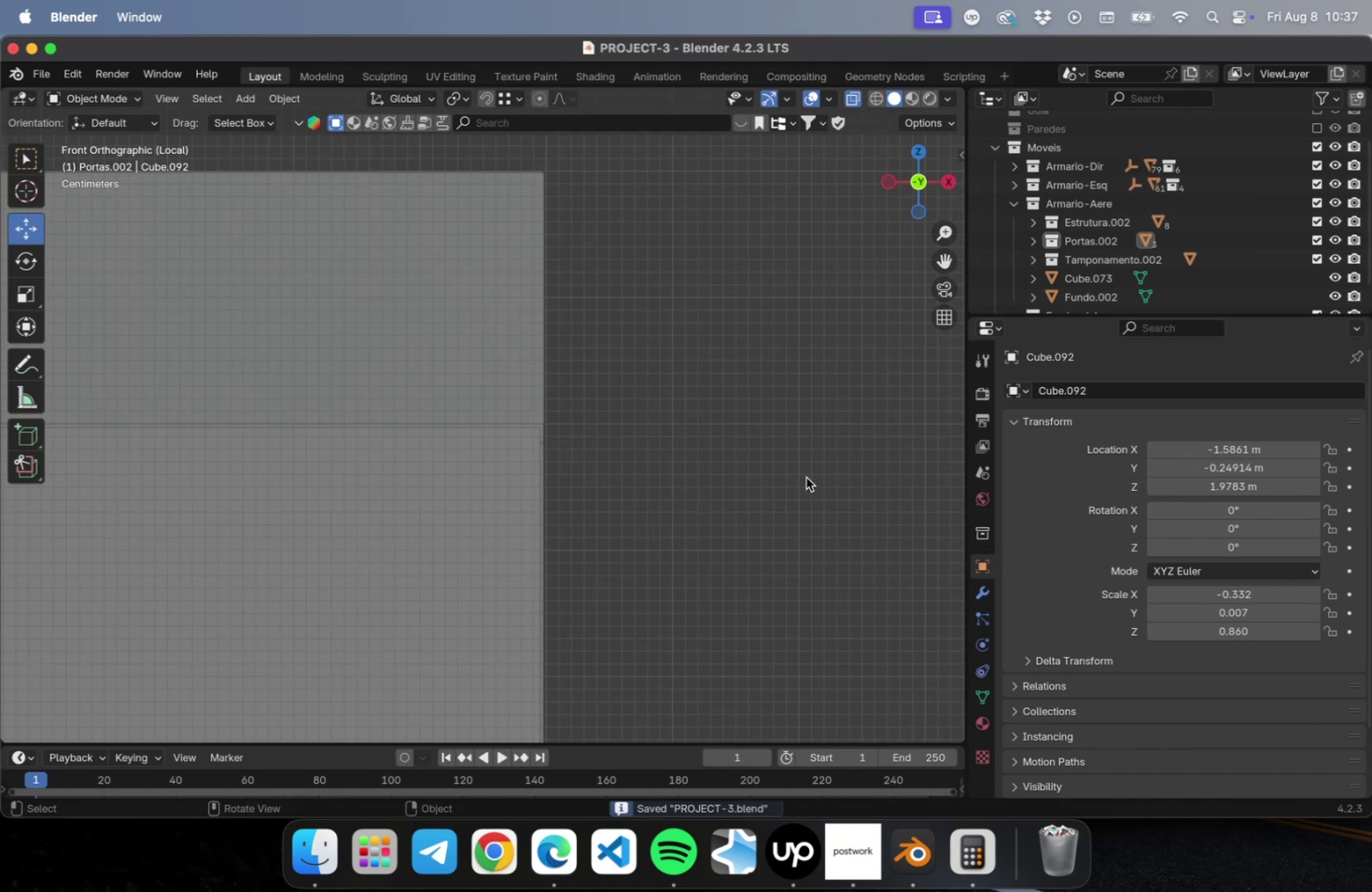 
scroll: coordinate [767, 493], scroll_direction: down, amount: 28.0
 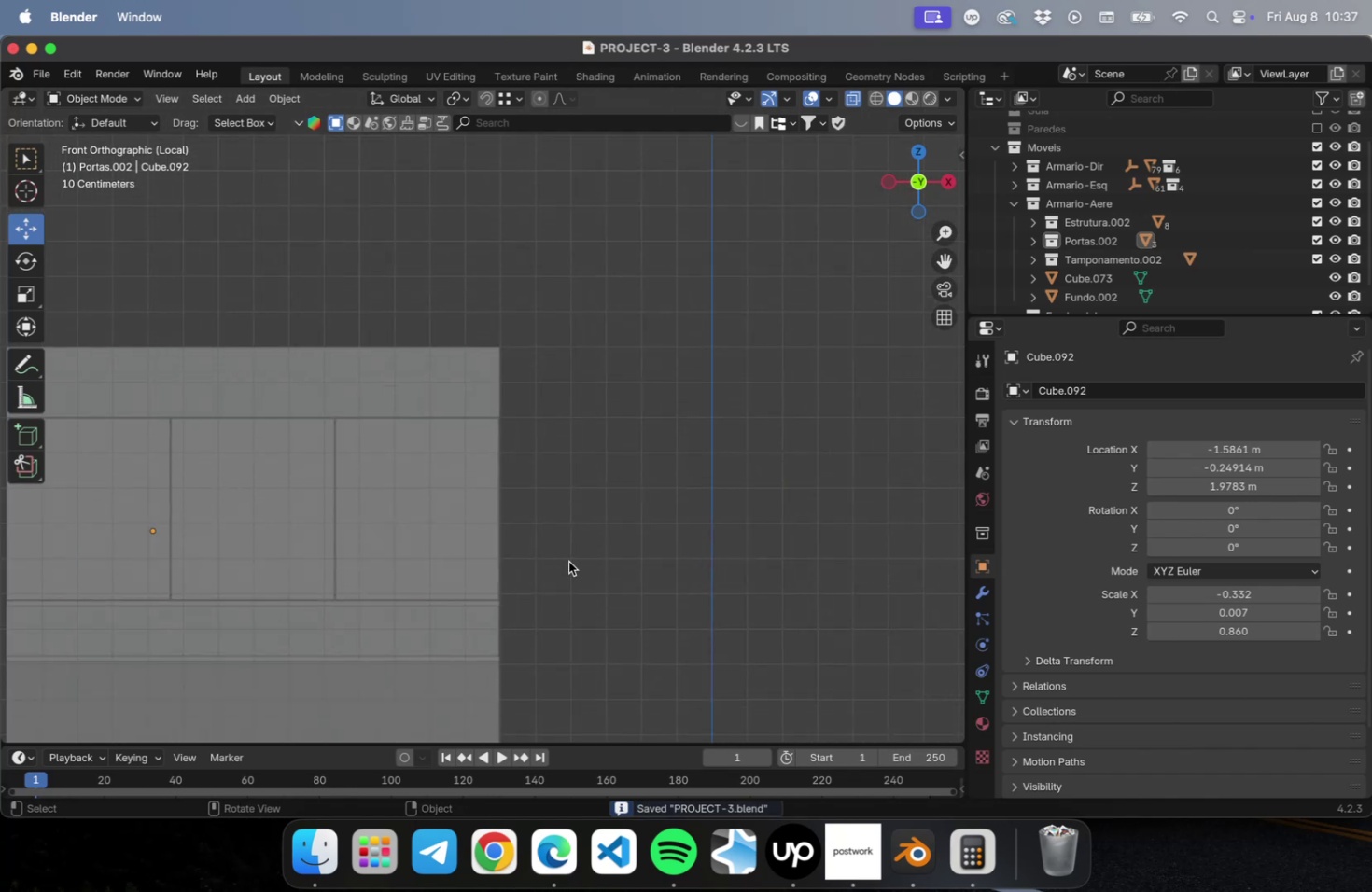 
hold_key(key=ShiftLeft, duration=0.47)
 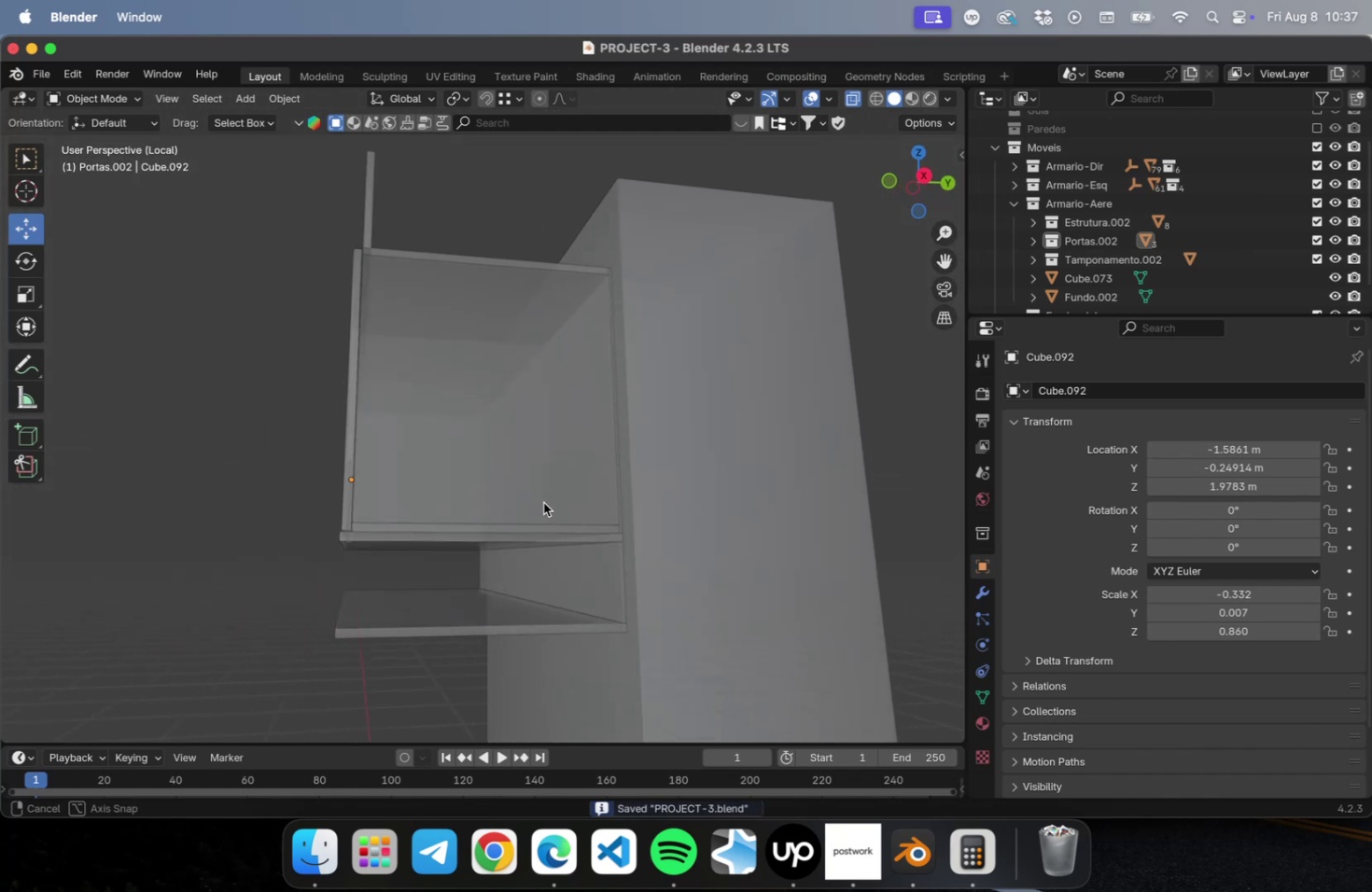 
left_click([501, 506])
 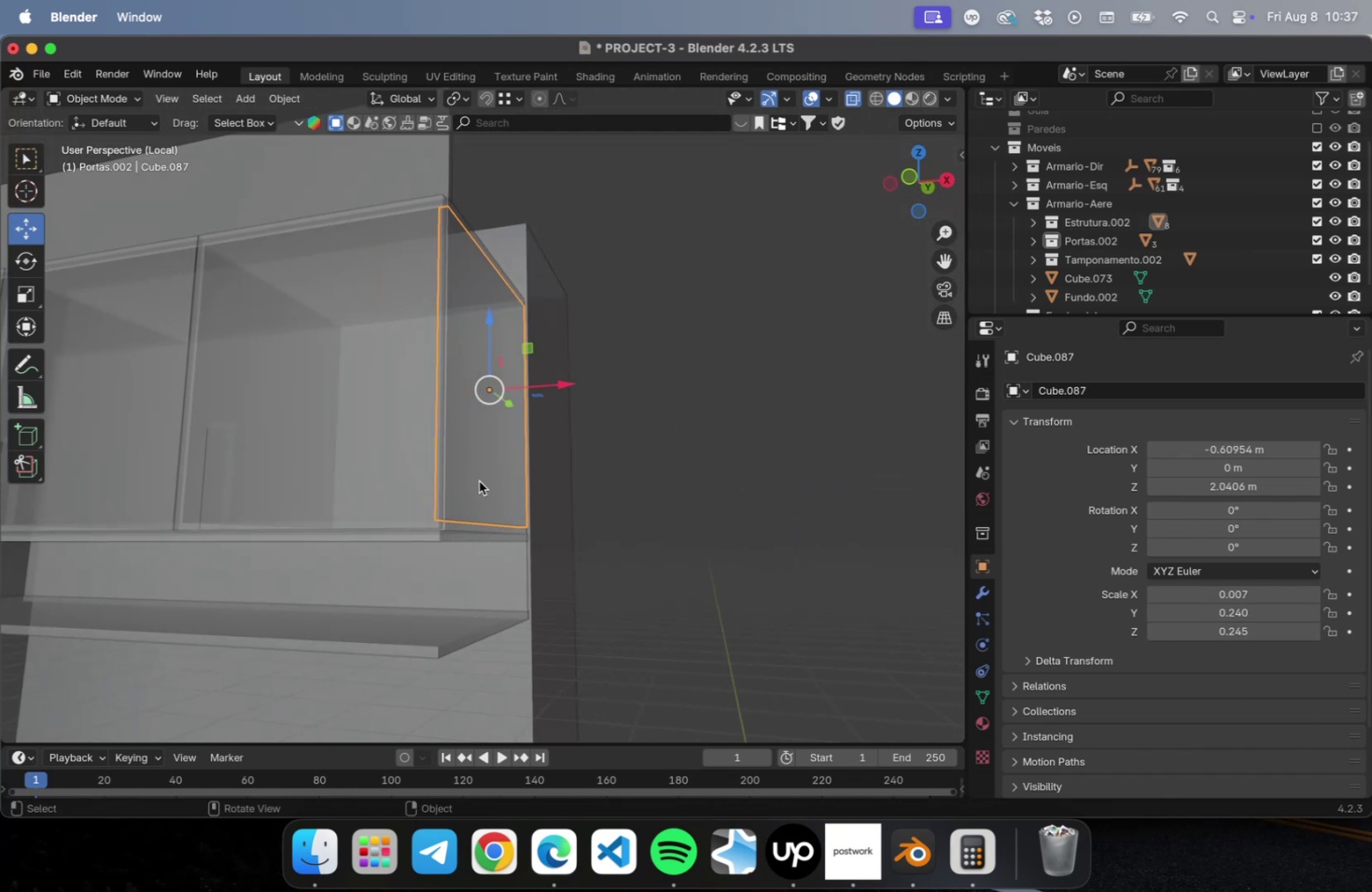 
key(NumLock)
 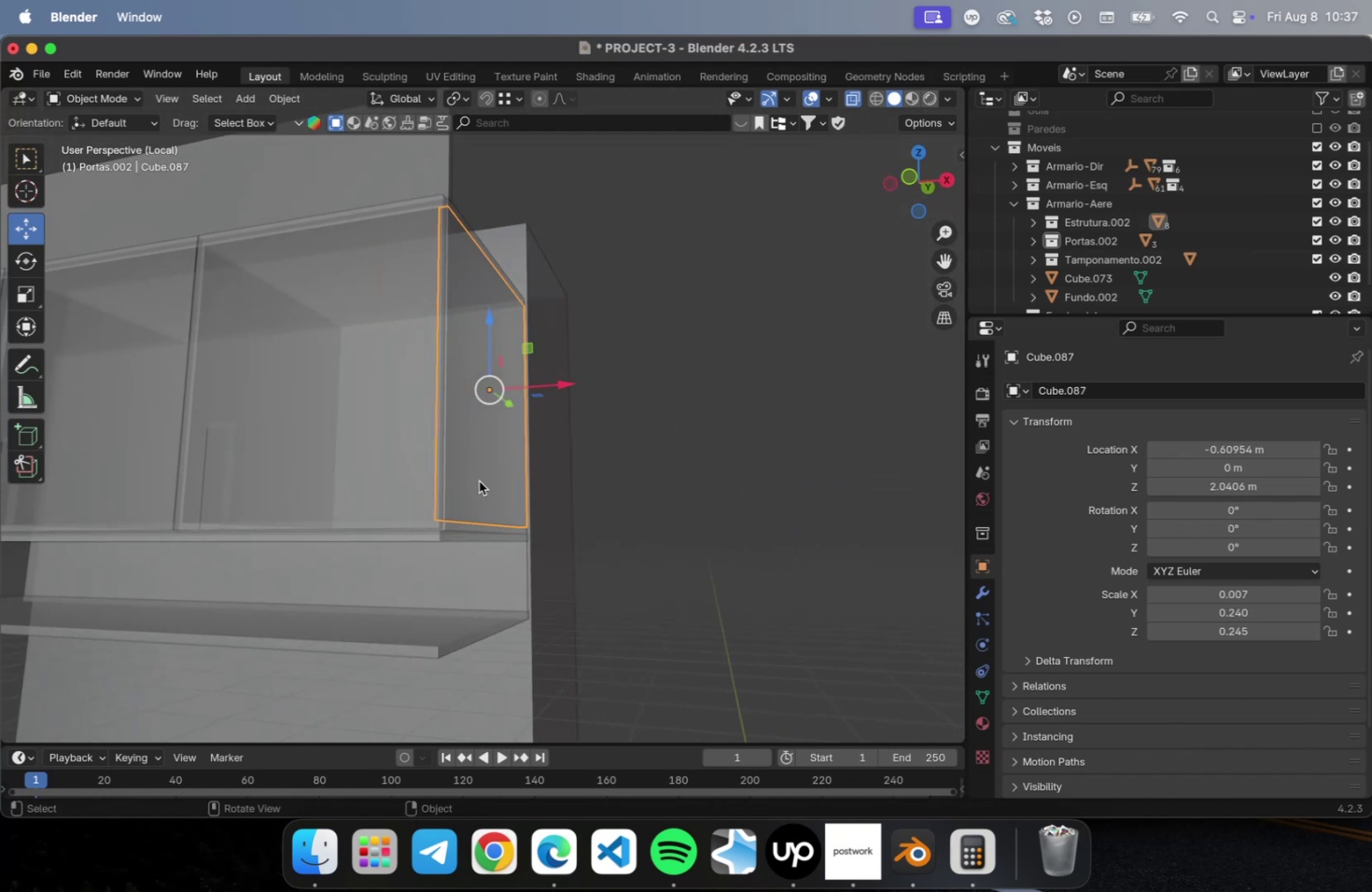 
key(Numpad1)
 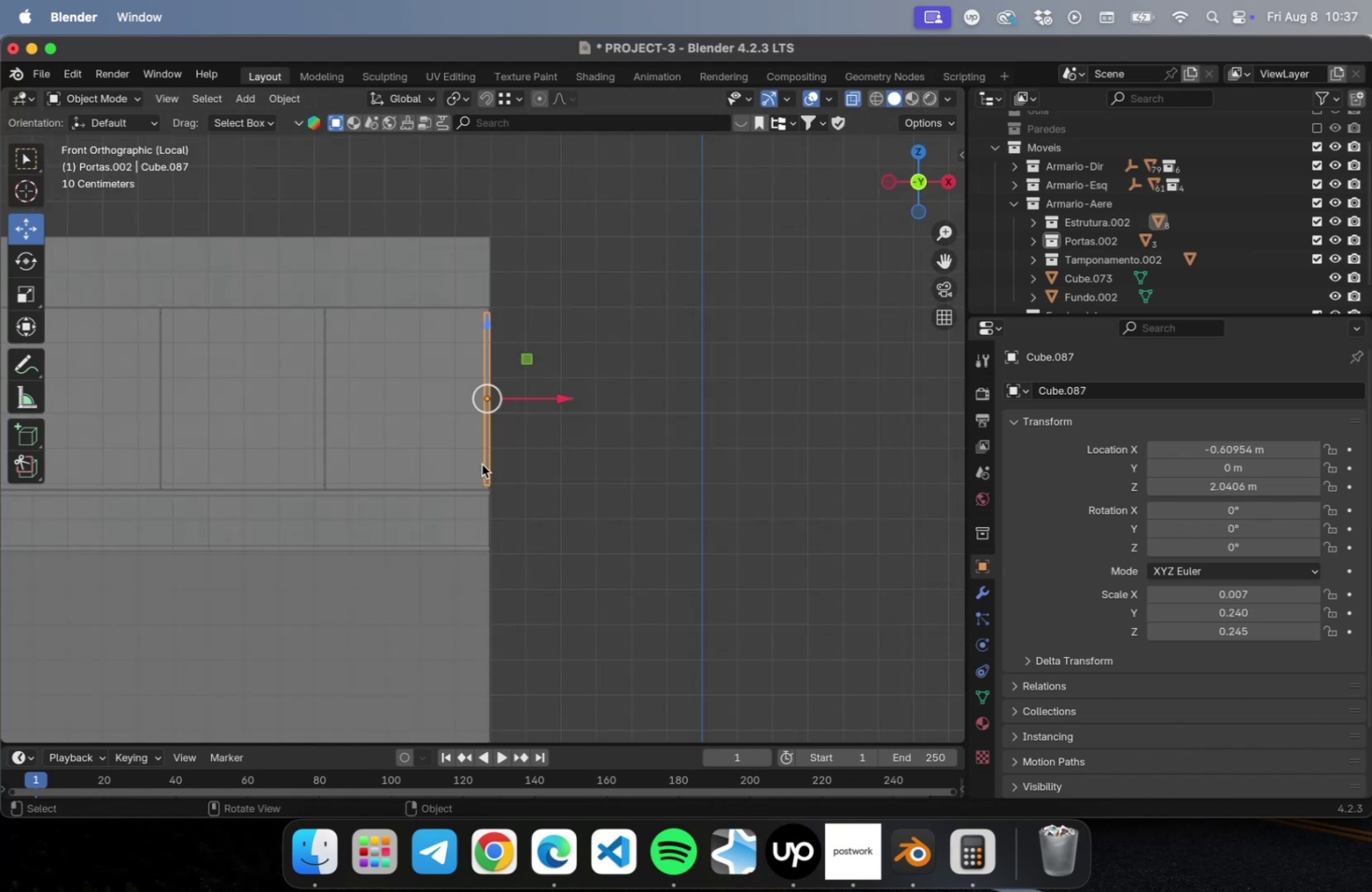 
scroll: coordinate [533, 400], scroll_direction: up, amount: 14.0
 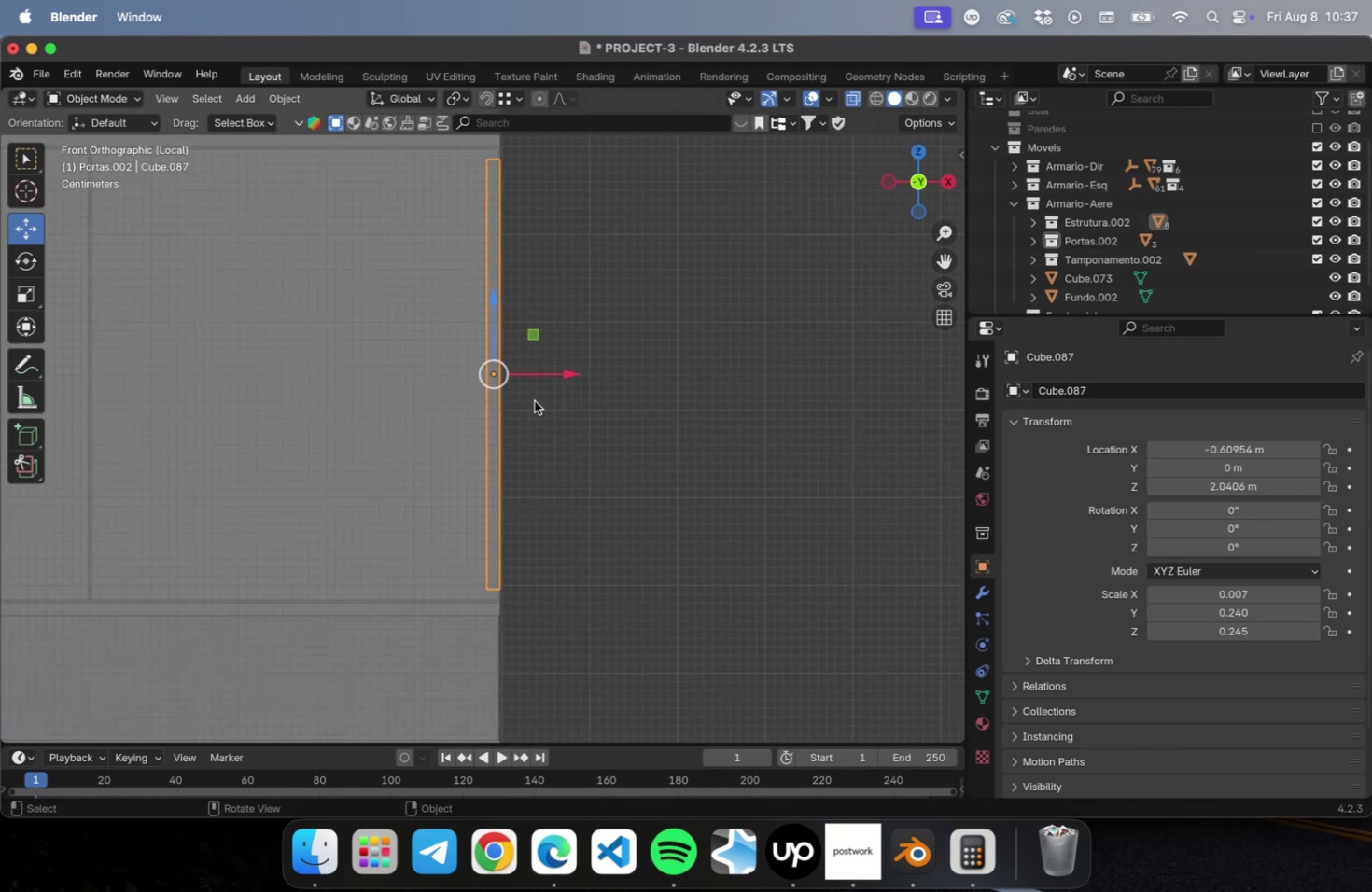 
key(Shift+ShiftLeft)
 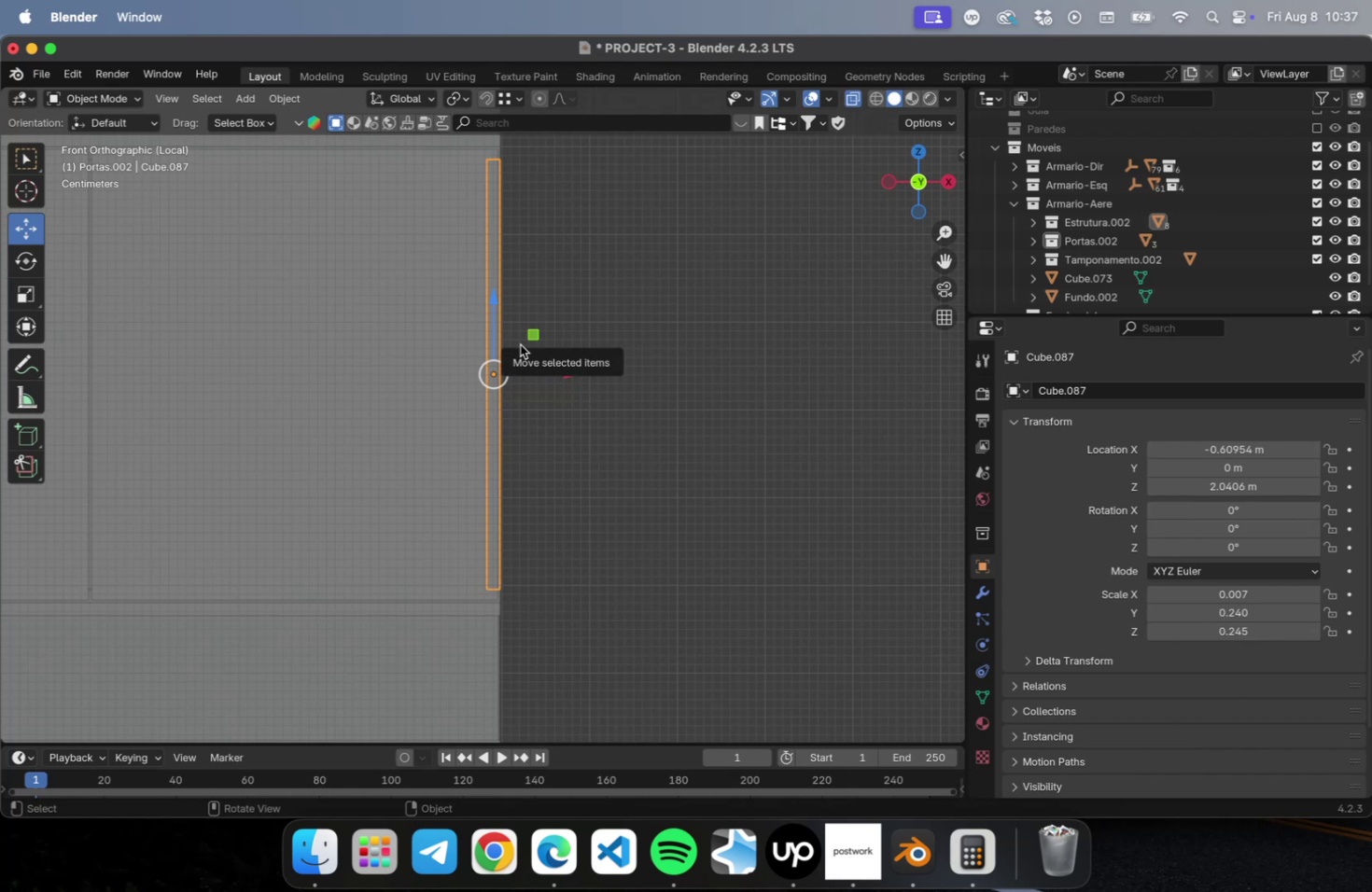 
type(gz)
 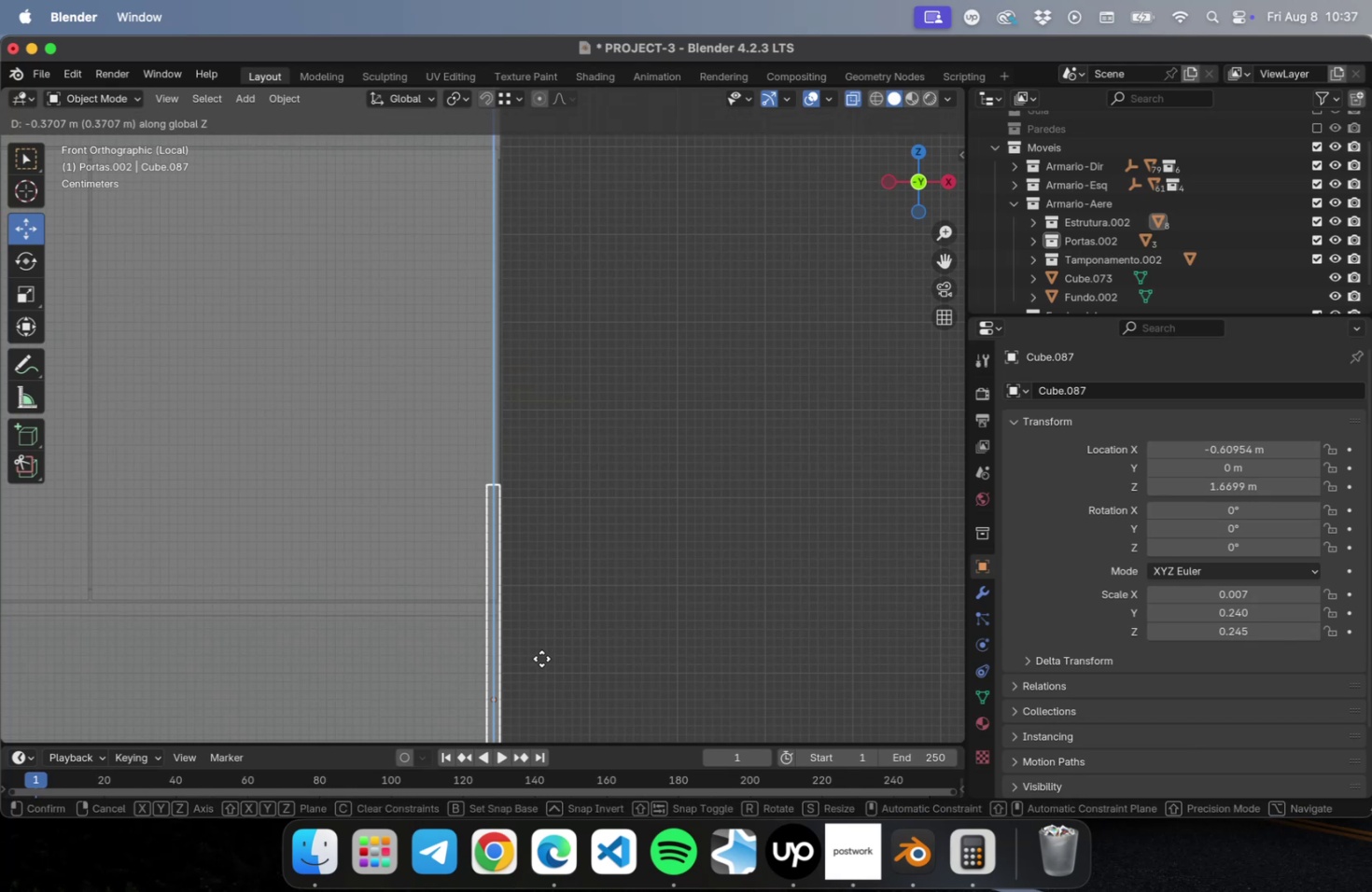 
left_click([540, 649])
 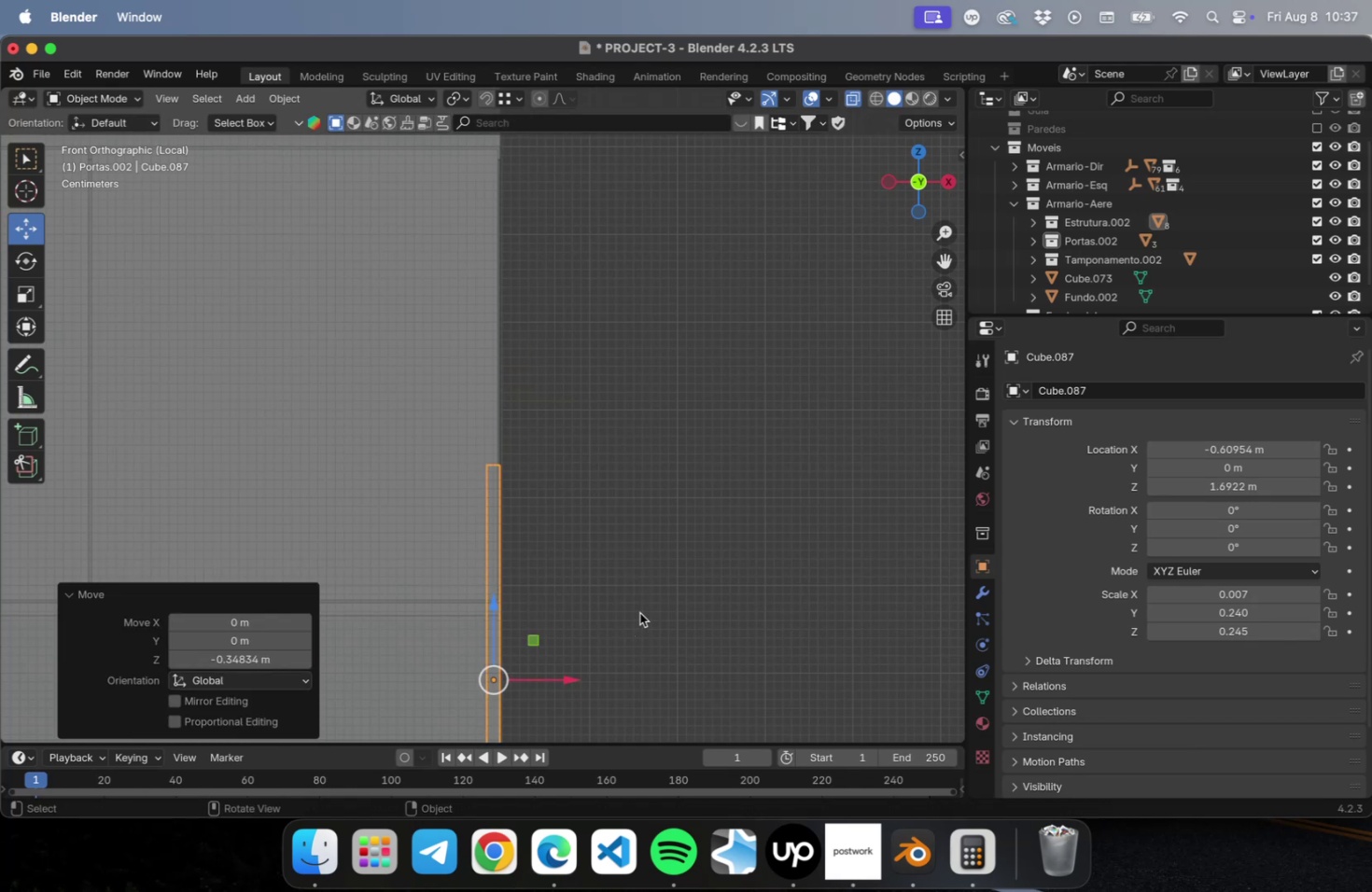 
scroll: coordinate [640, 611], scroll_direction: down, amount: 2.0
 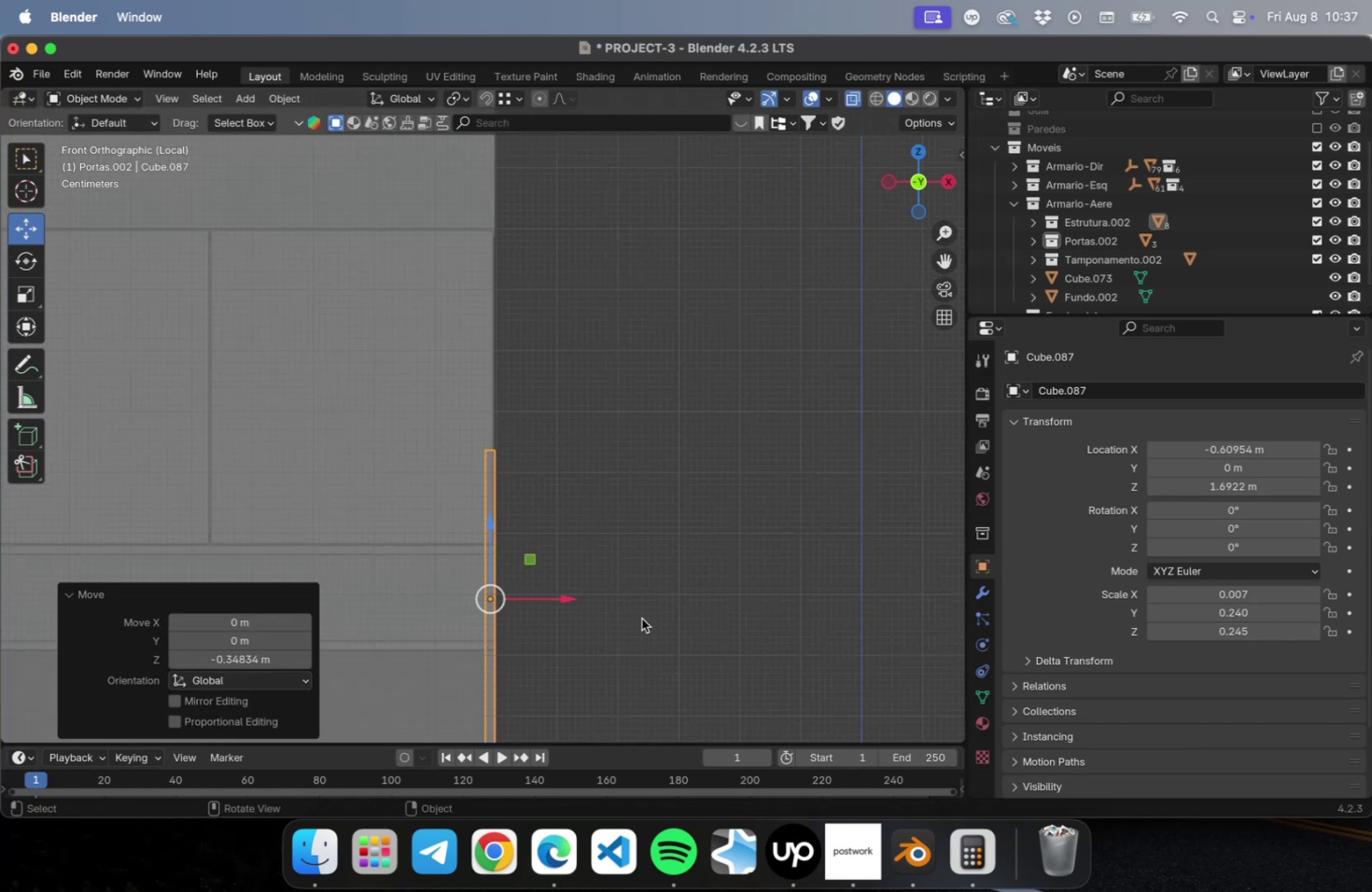 
hold_key(key=ShiftLeft, duration=0.49)
 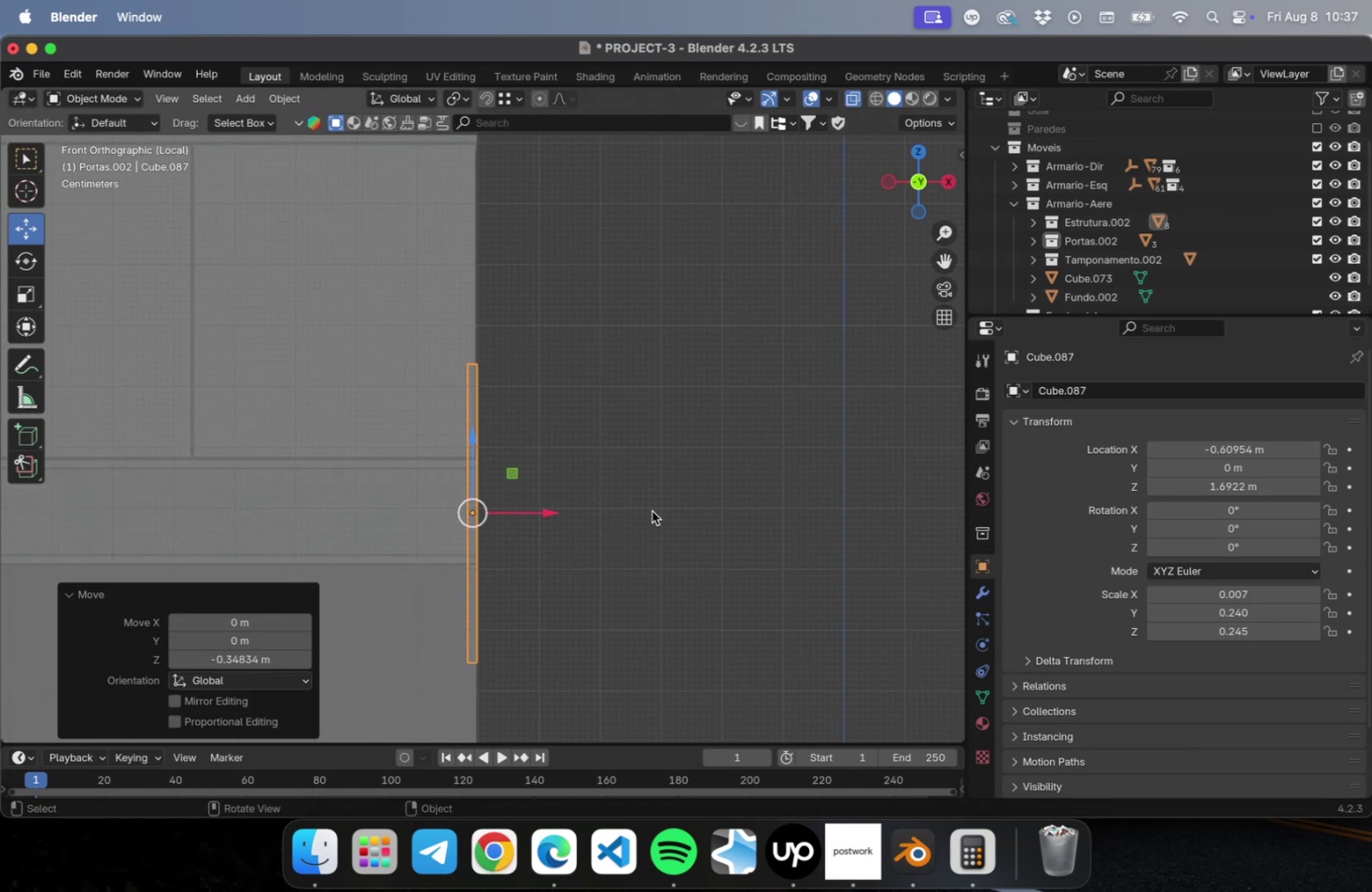 
key(N)
 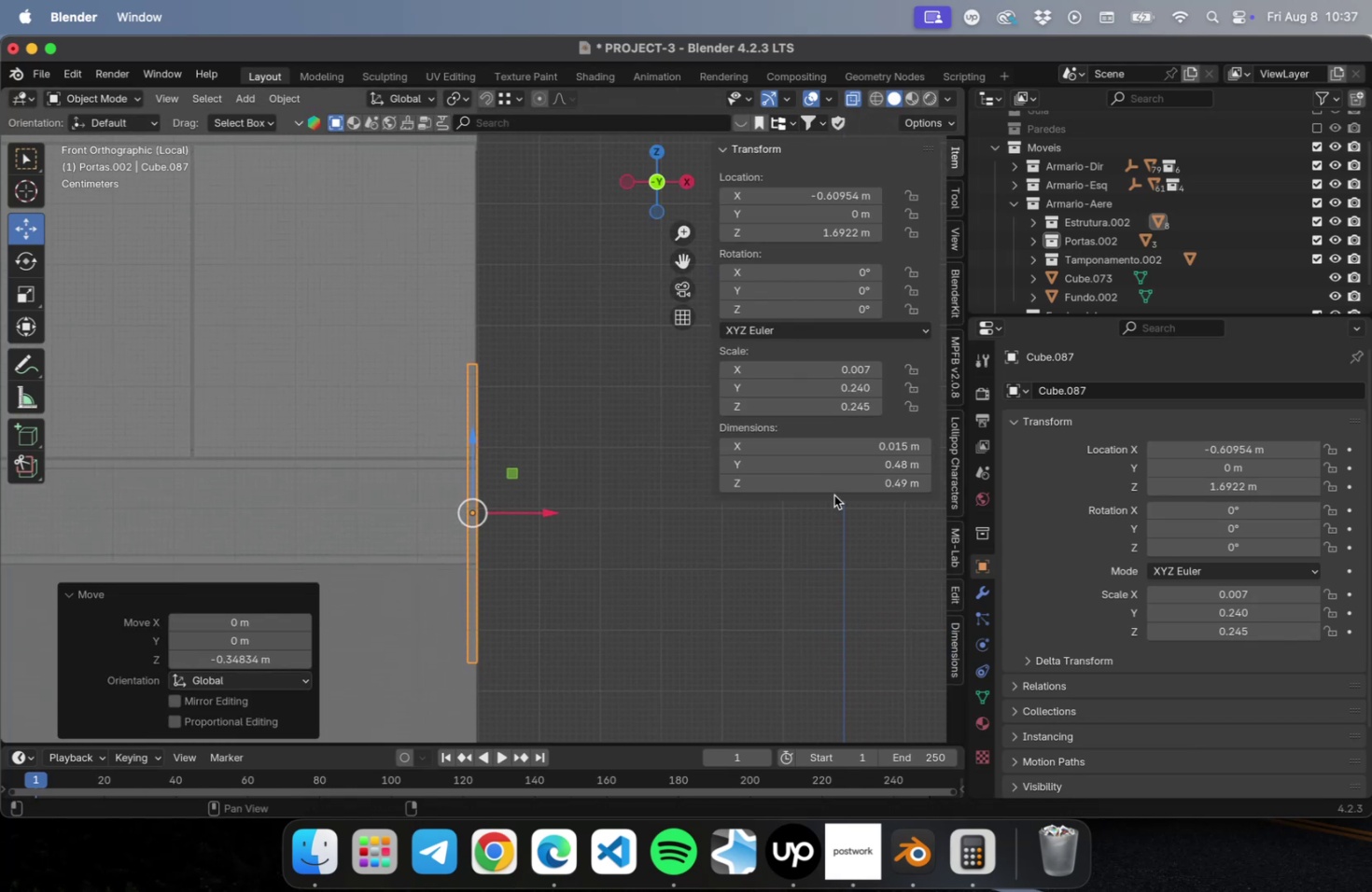 
left_click([824, 484])
 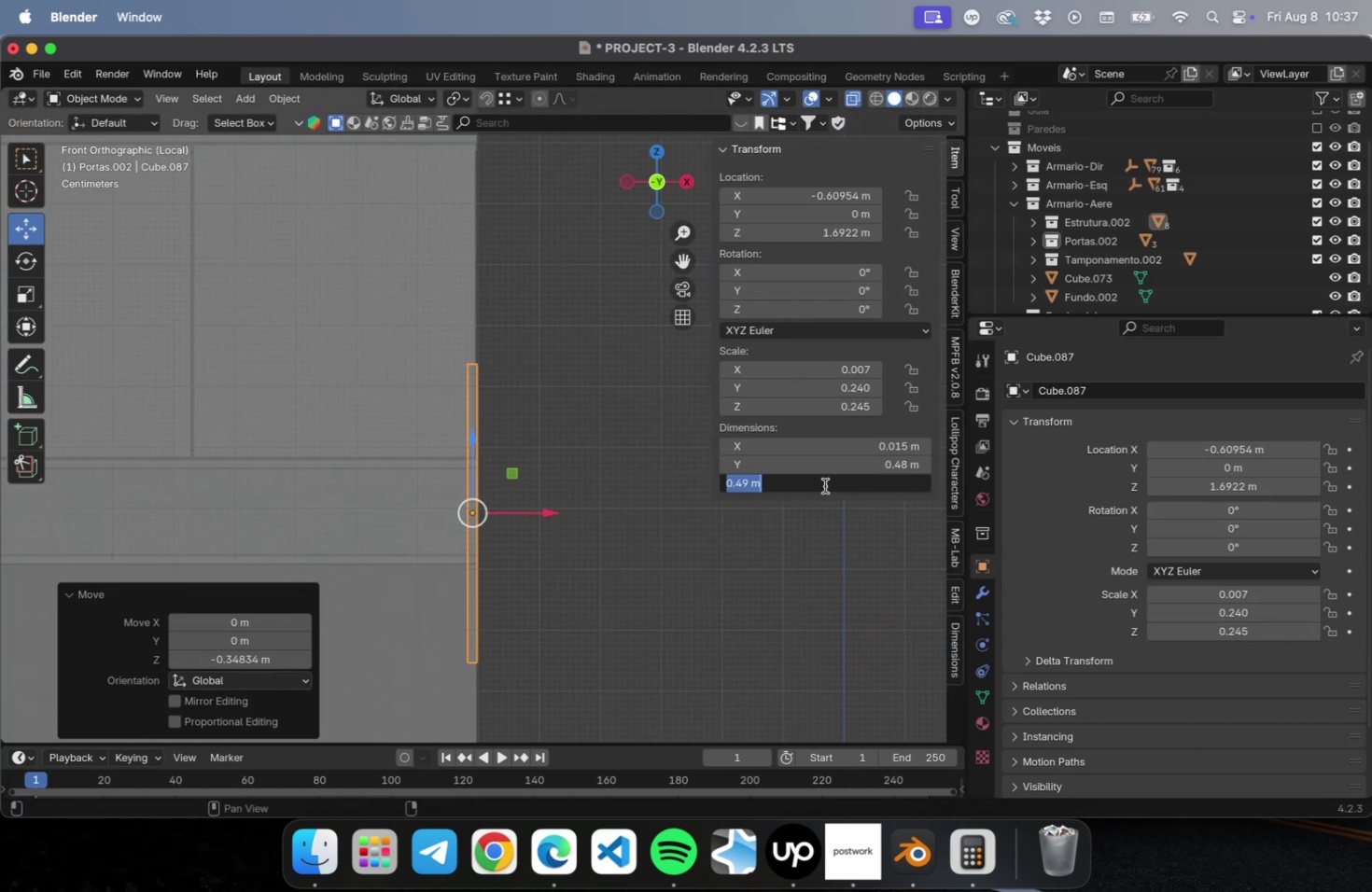 
type(0.25)
 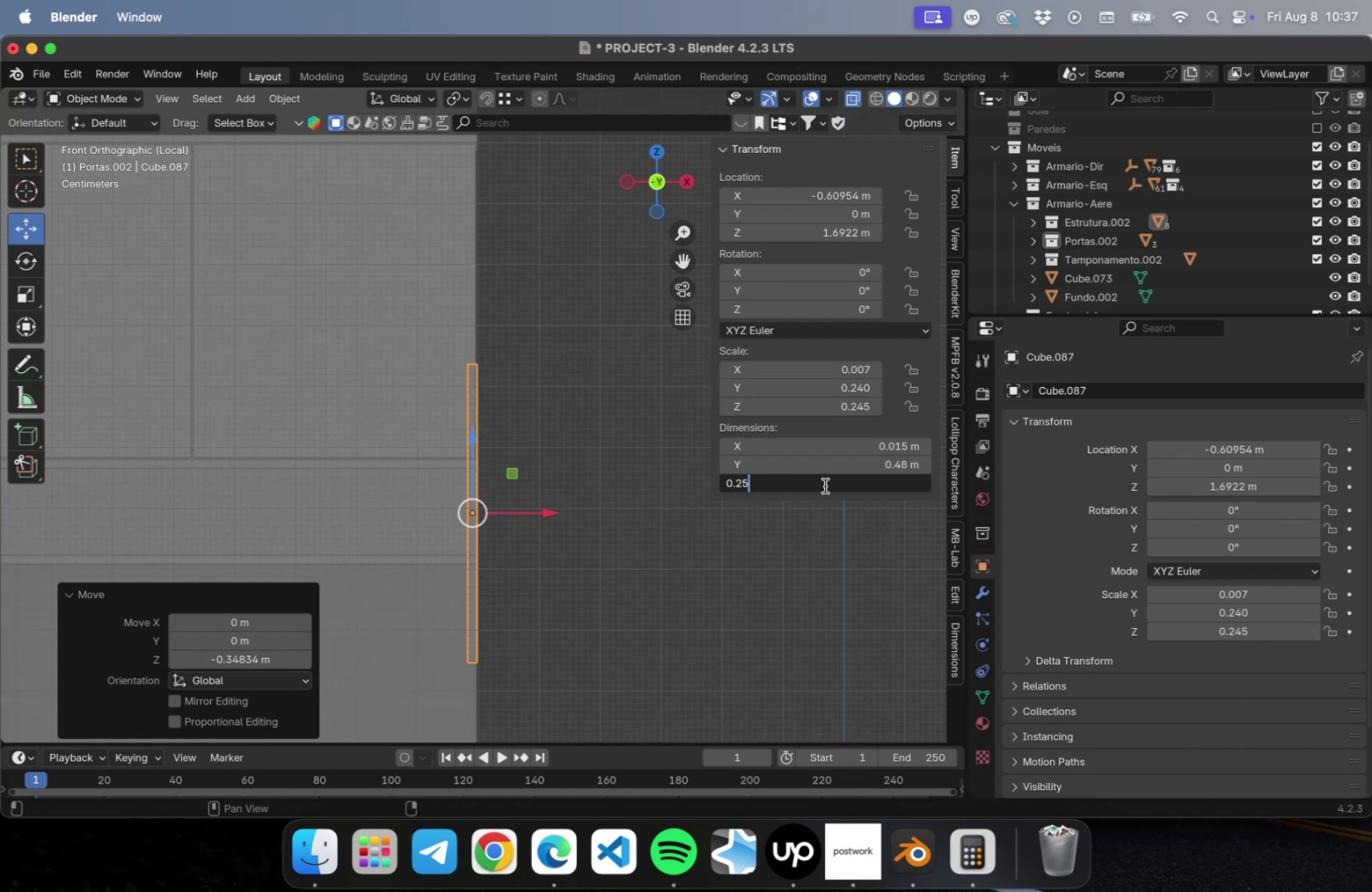 
key(Enter)
 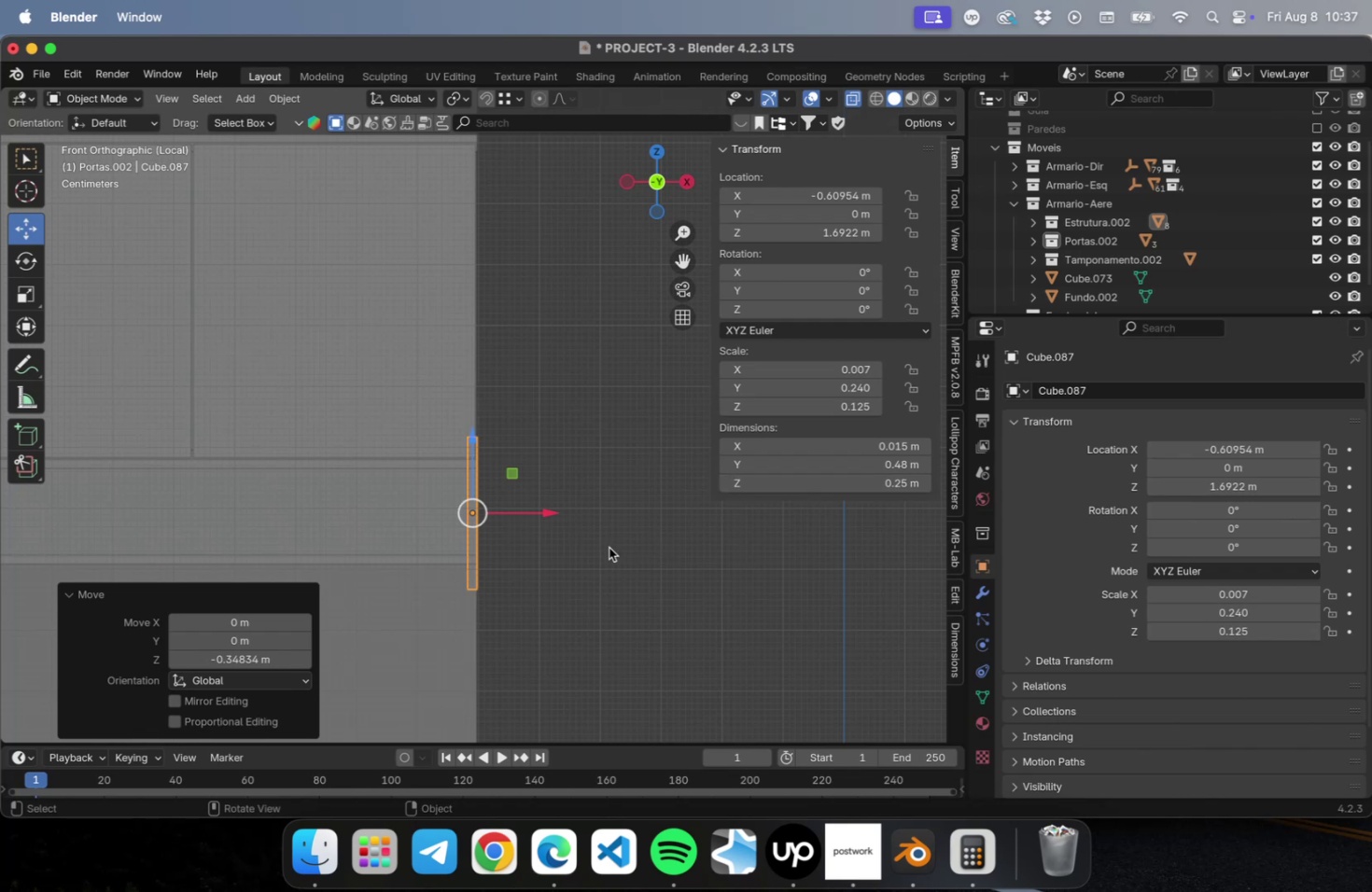 
scroll: coordinate [483, 581], scroll_direction: up, amount: 4.0
 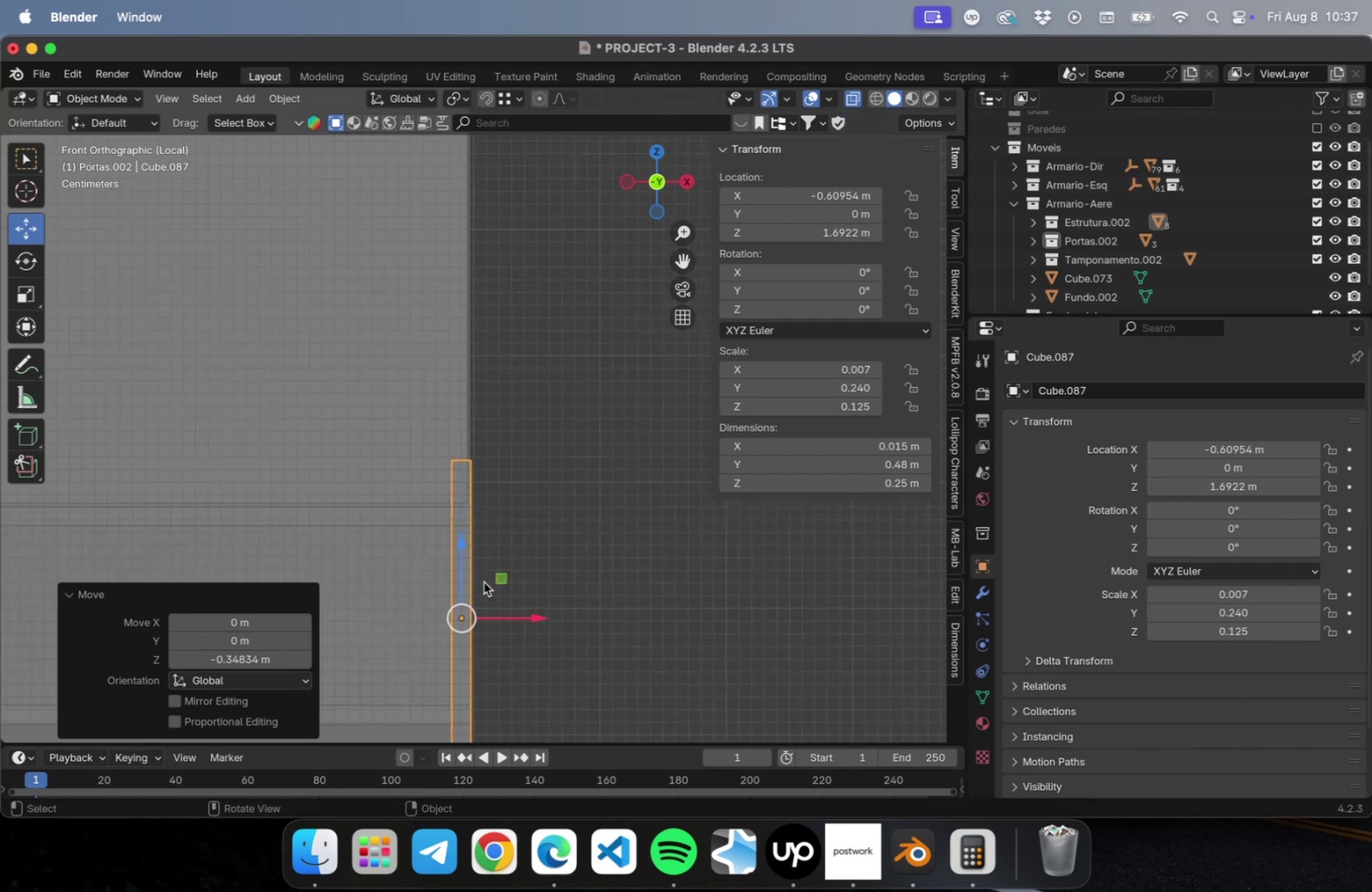 
hold_key(key=ShiftLeft, duration=0.68)
 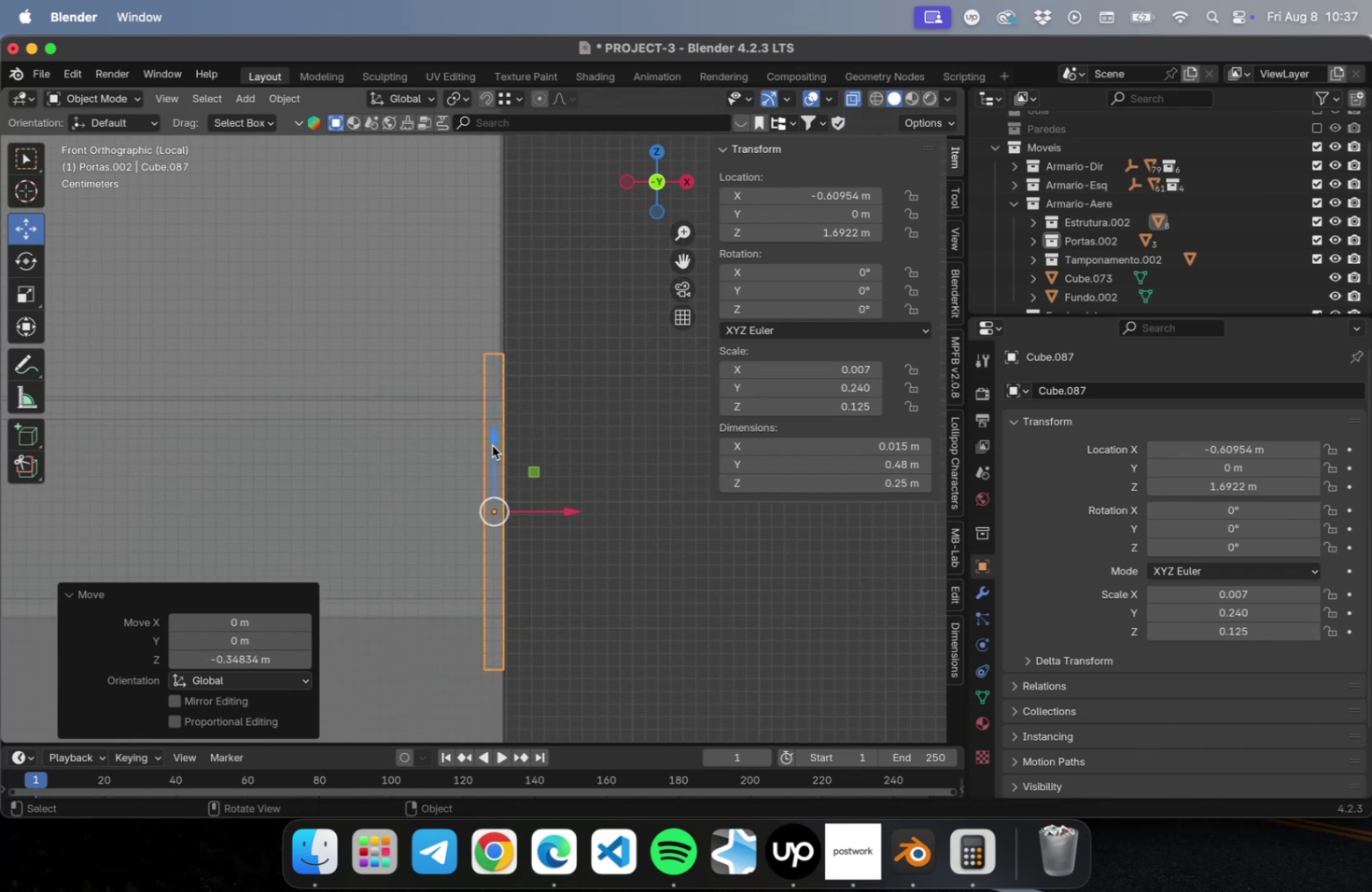 
left_click_drag(start_coordinate=[493, 443], to_coordinate=[473, 513])
 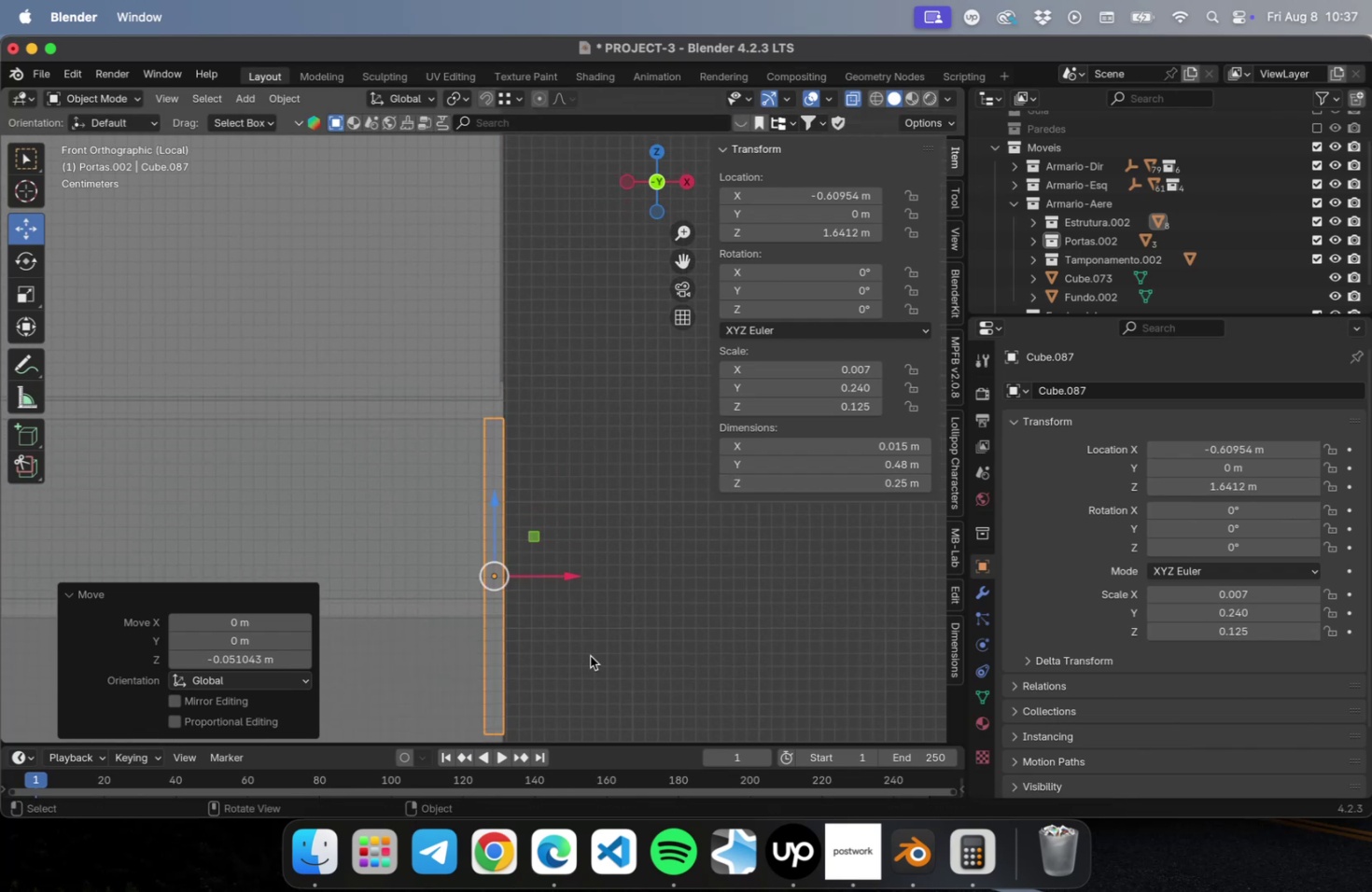 
hold_key(key=ShiftLeft, duration=0.36)
 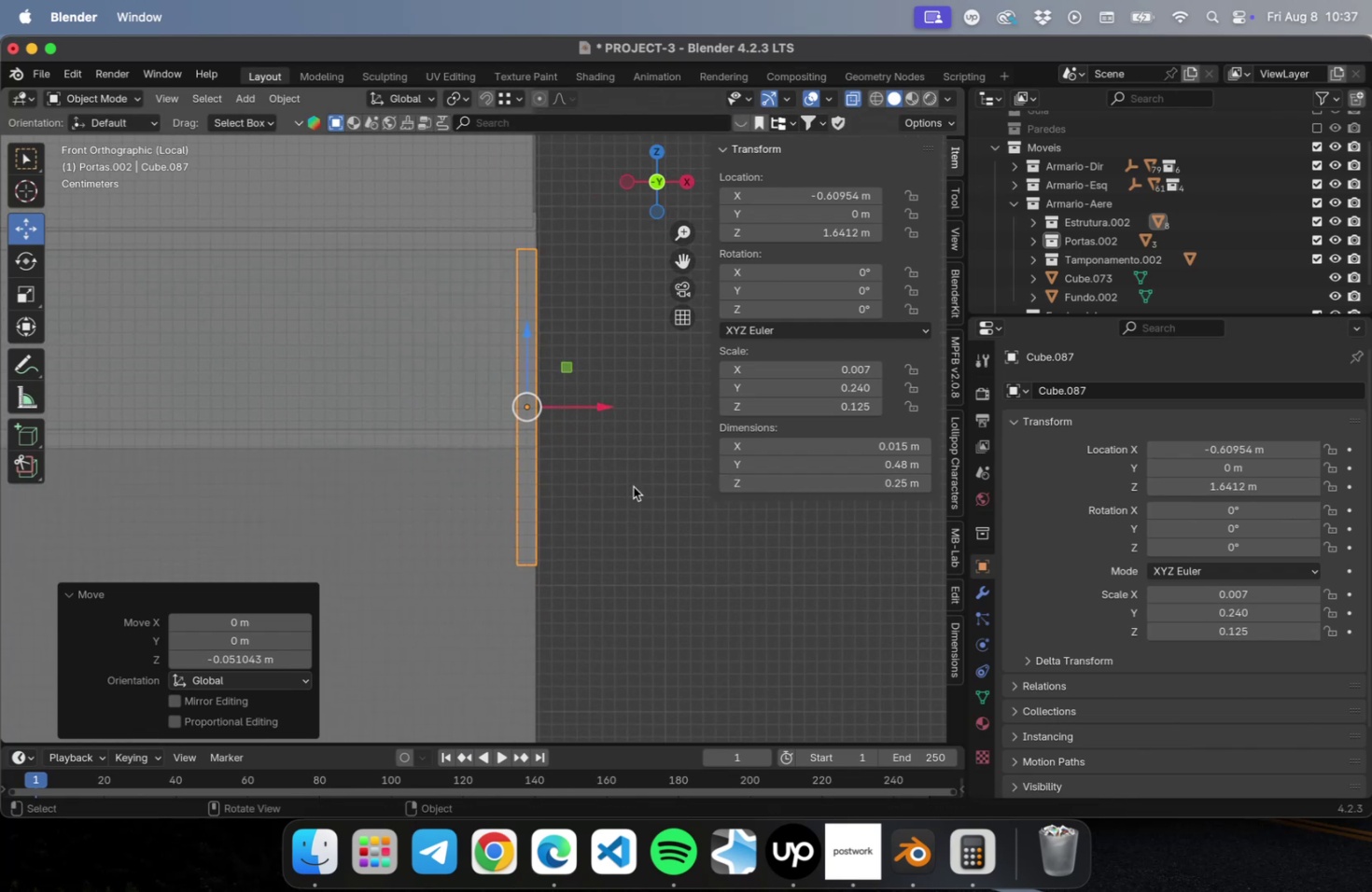 
scroll: coordinate [632, 489], scroll_direction: down, amount: 2.0
 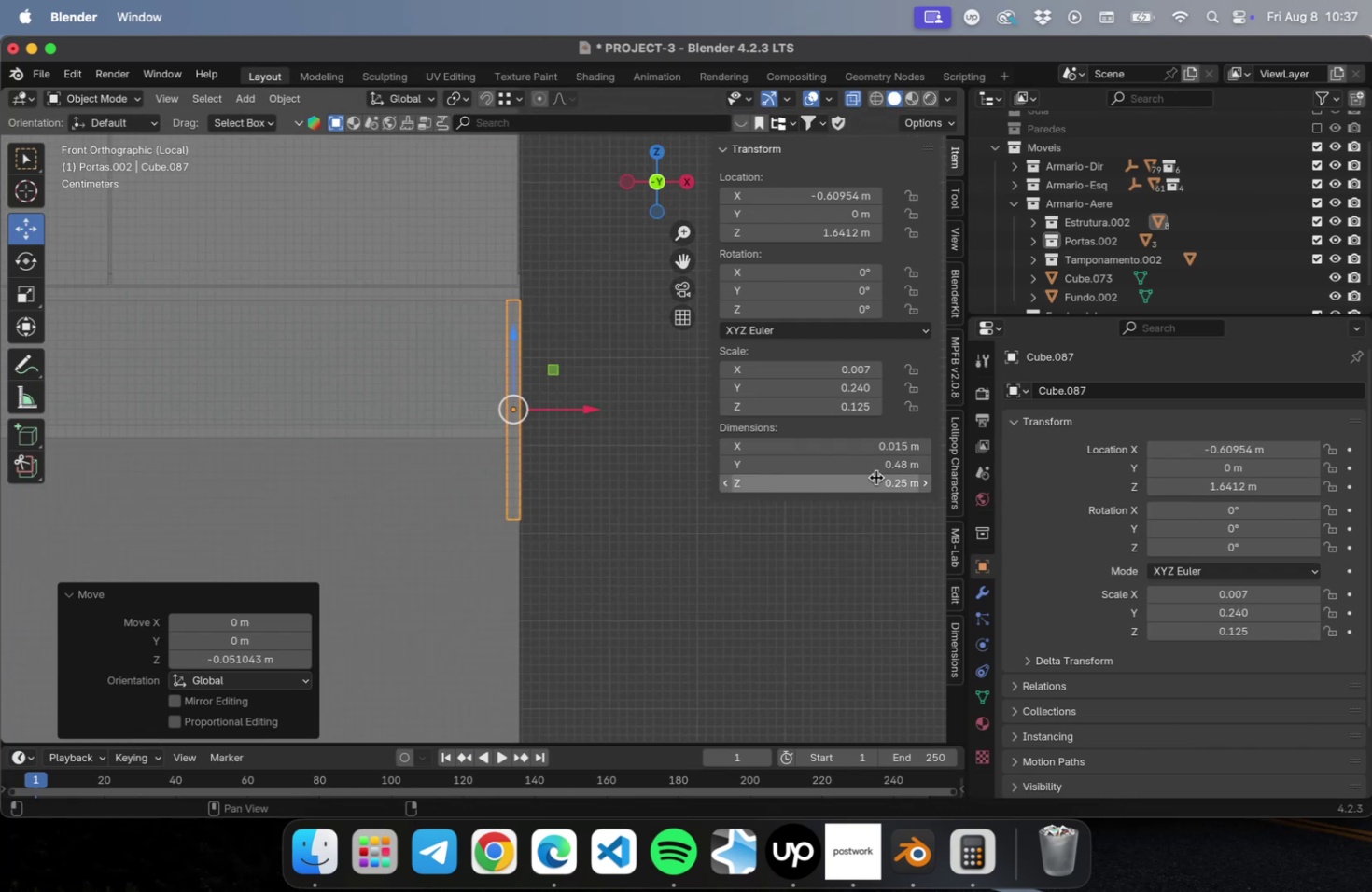 
left_click([875, 480])
 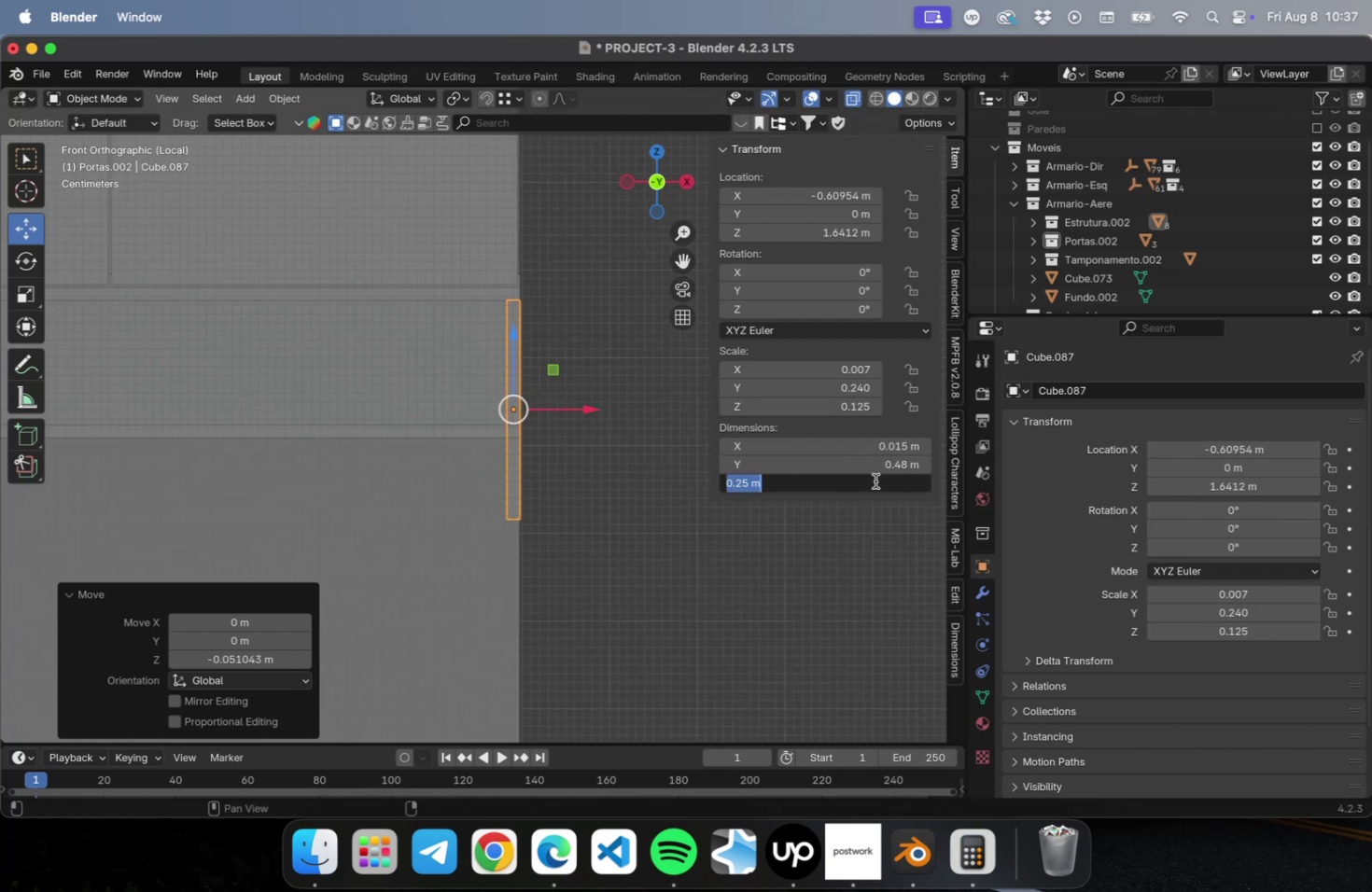 
type(0.20)
 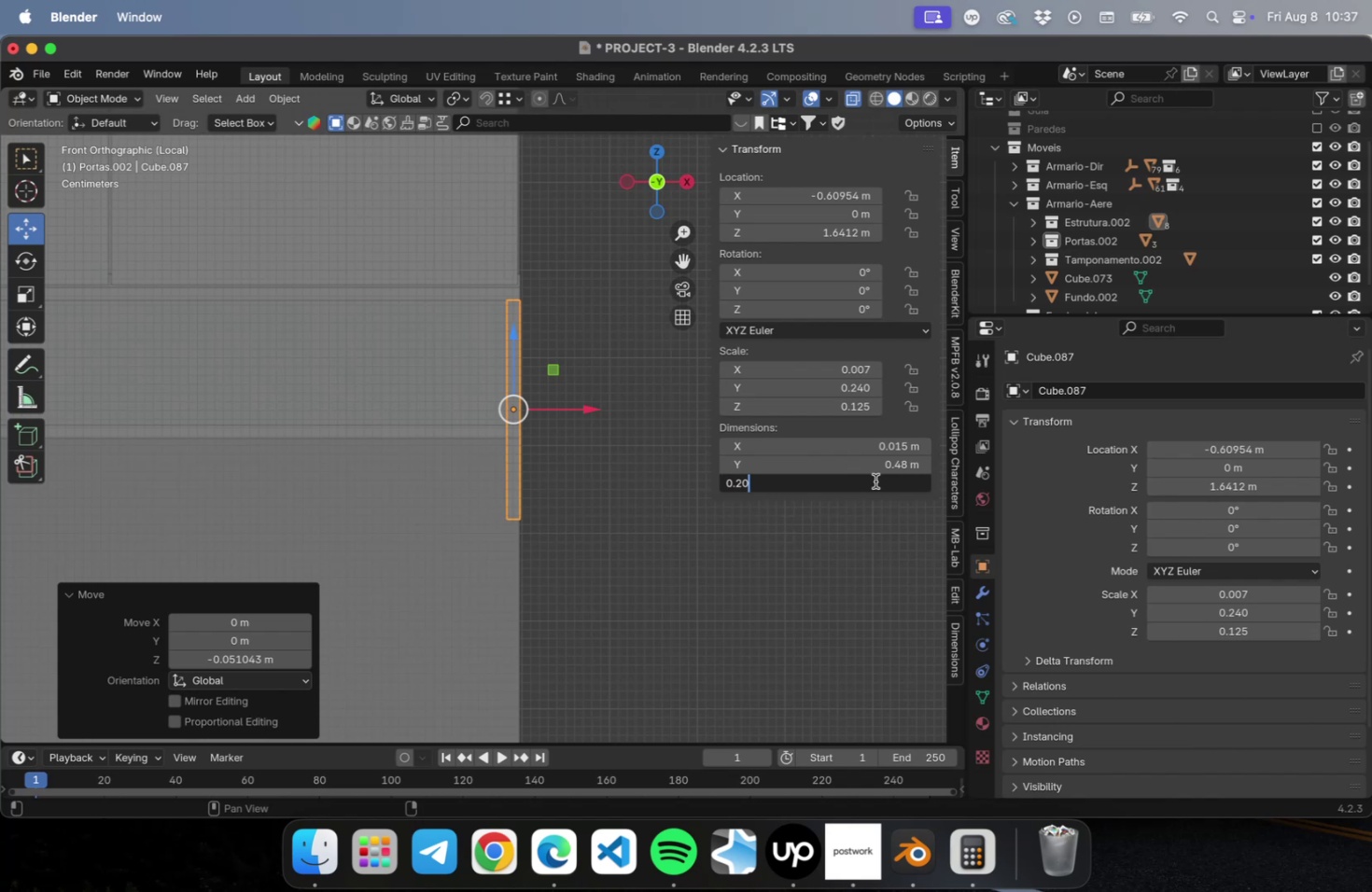 
key(Enter)
 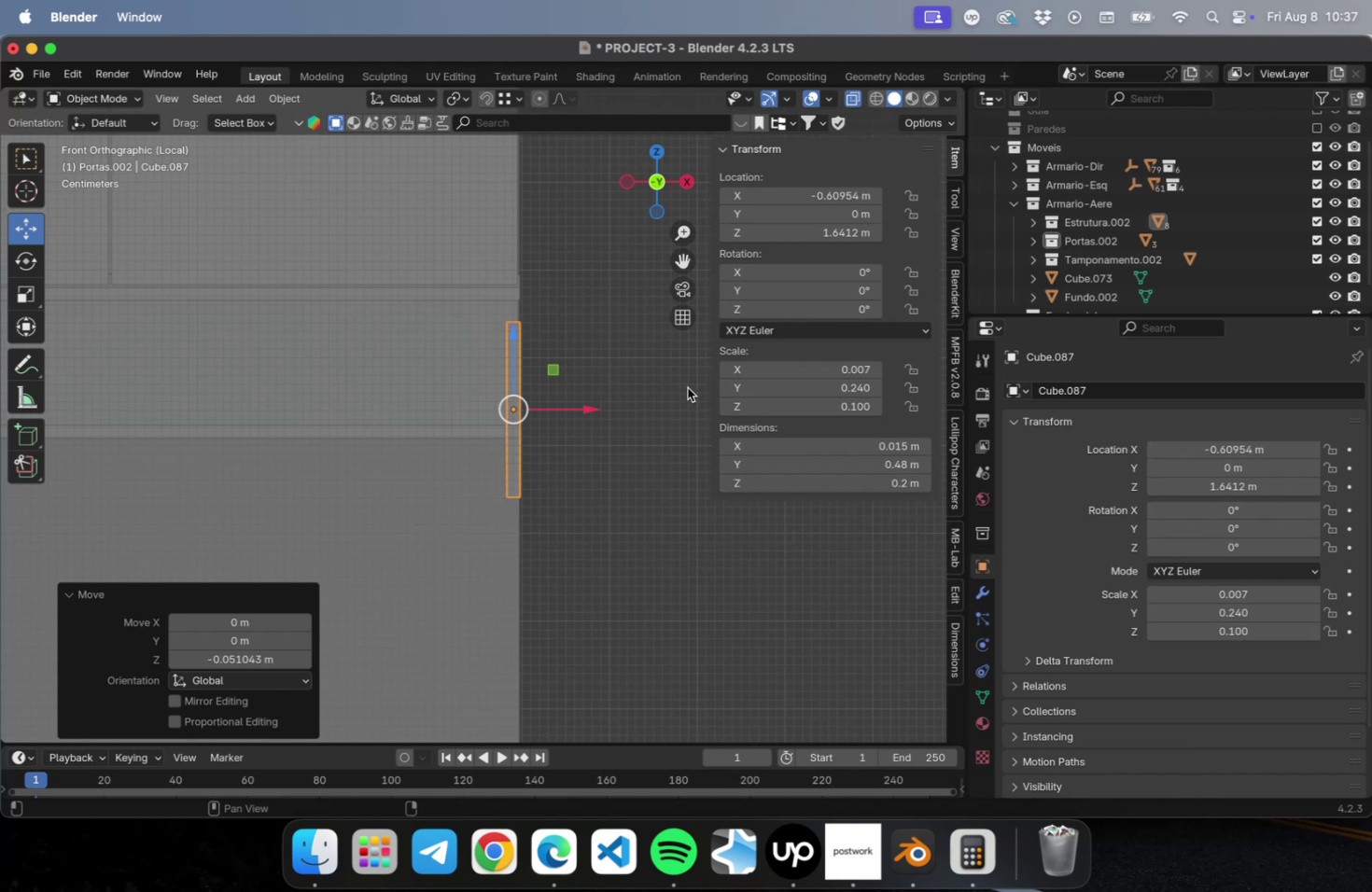 
scroll: coordinate [572, 304], scroll_direction: up, amount: 6.0
 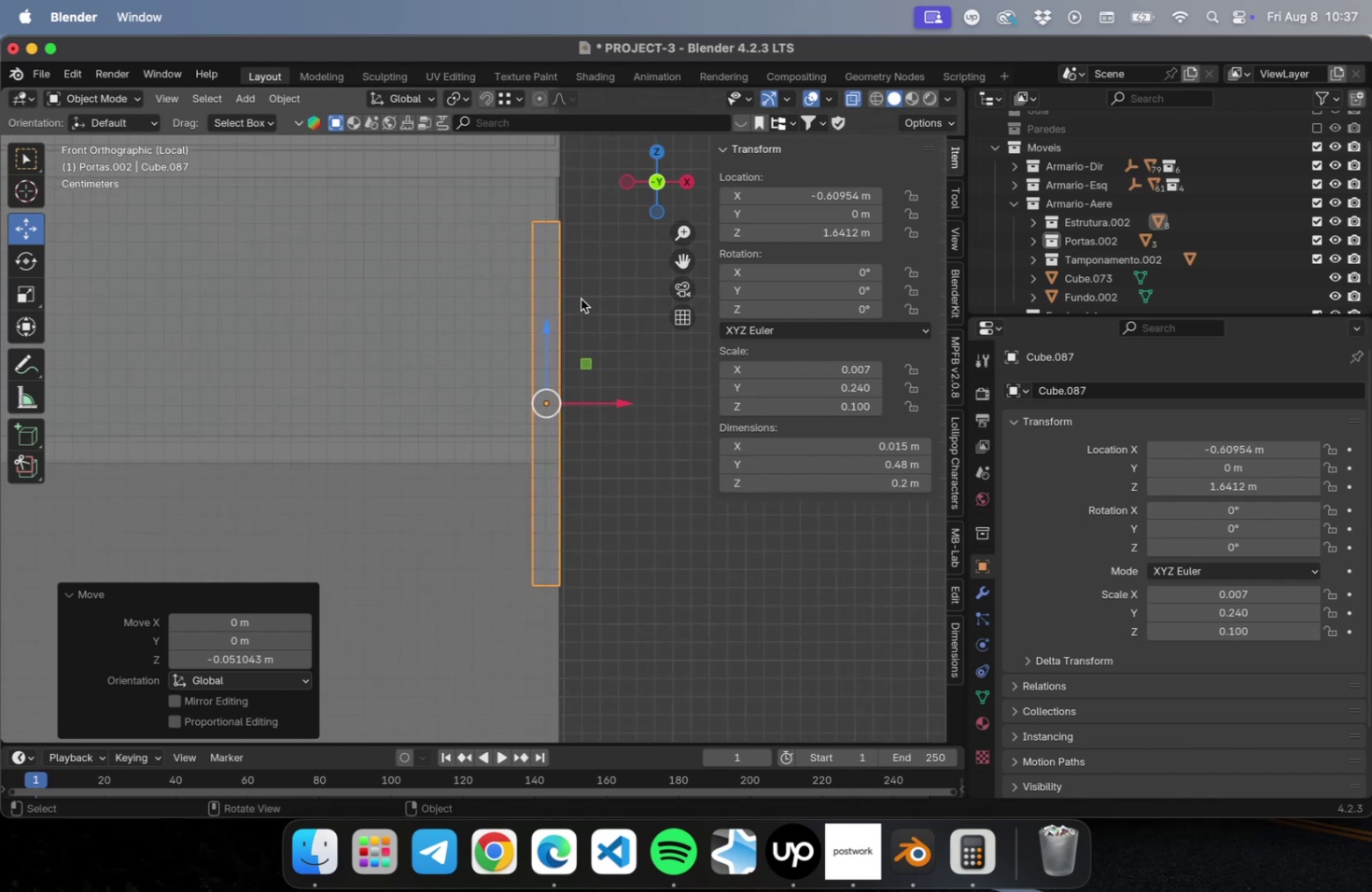 
hold_key(key=ShiftLeft, duration=0.39)
 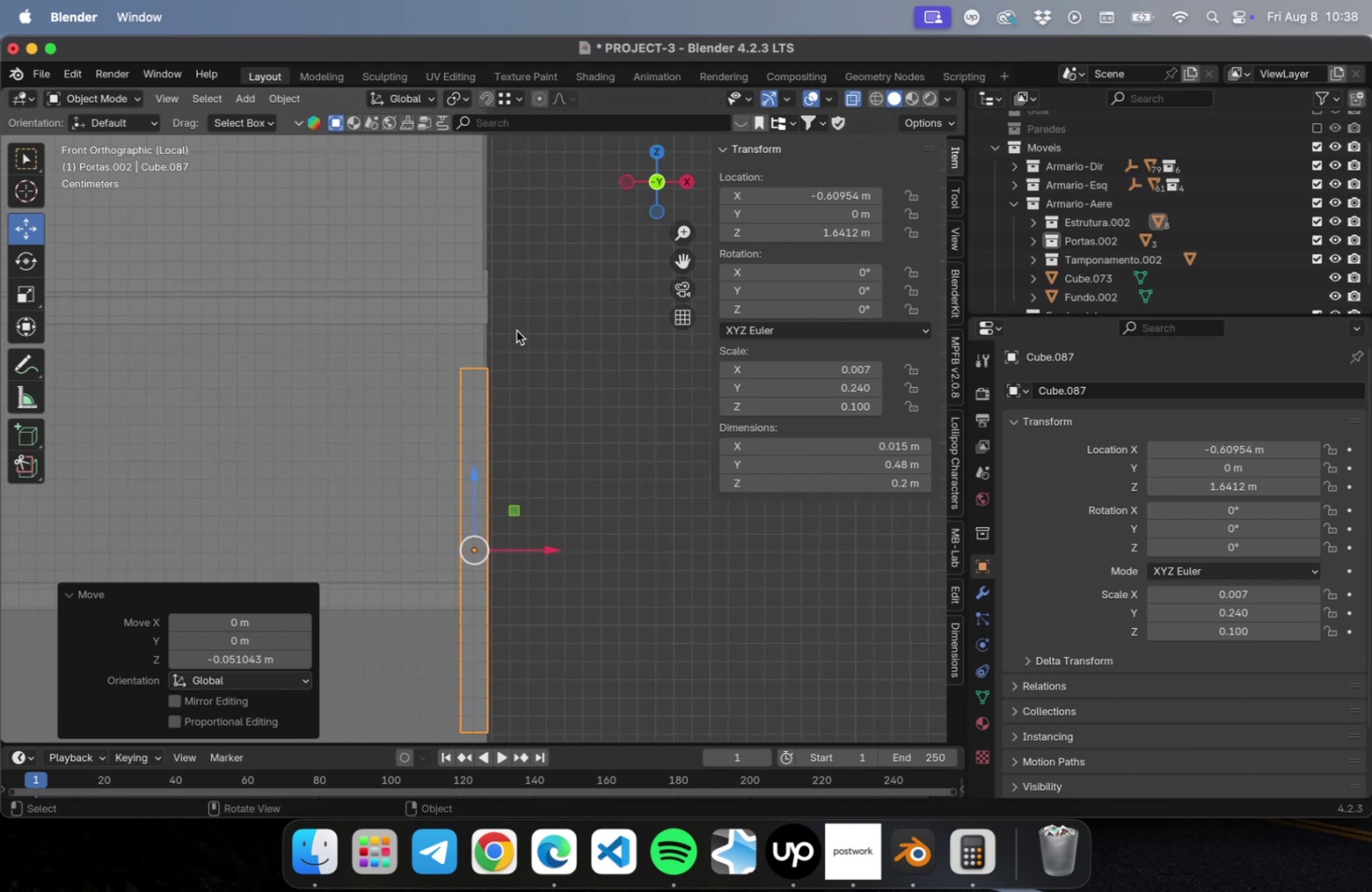 
scroll: coordinate [513, 320], scroll_direction: up, amount: 15.0
 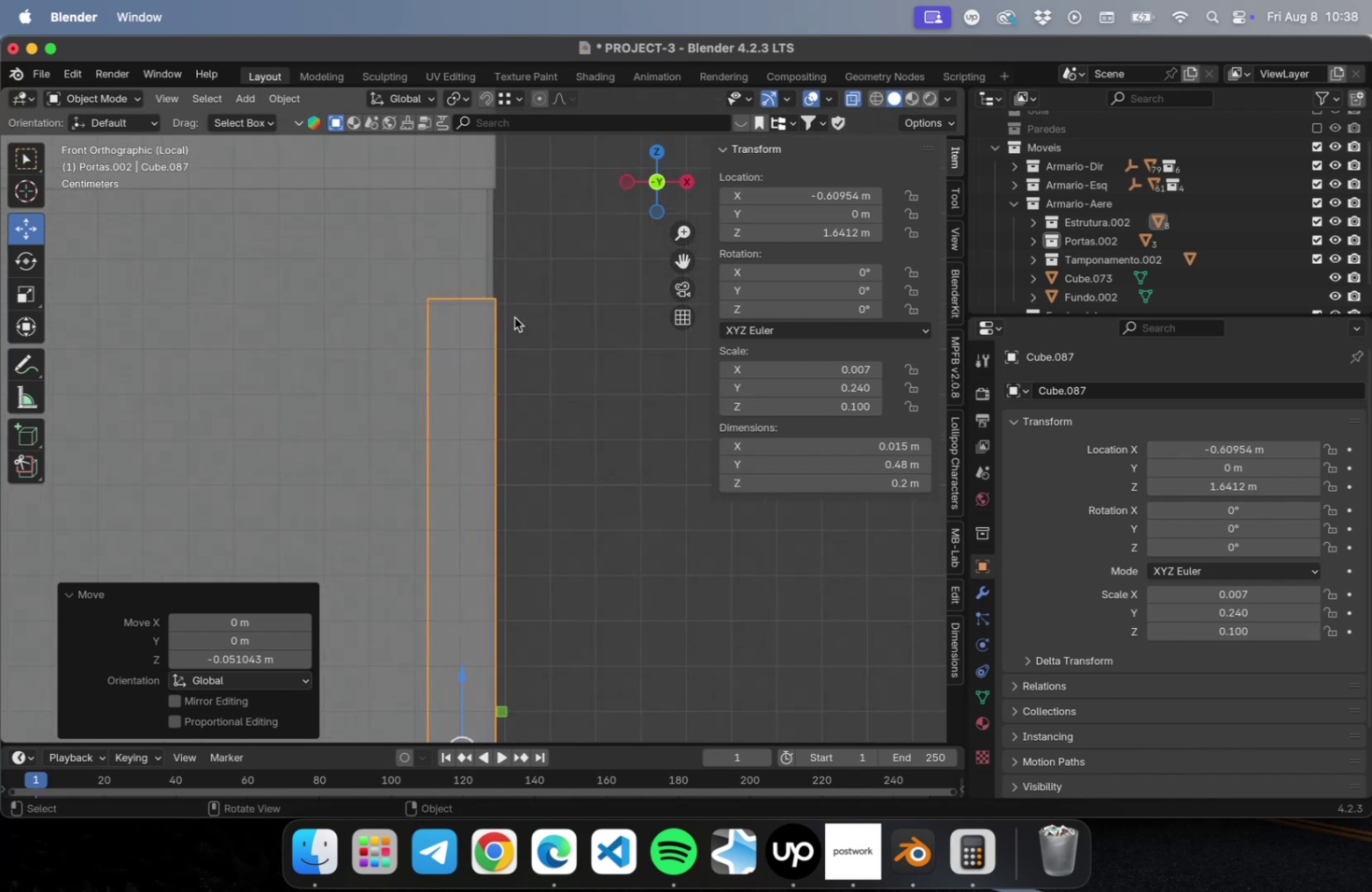 
hold_key(key=ShiftLeft, duration=0.47)
 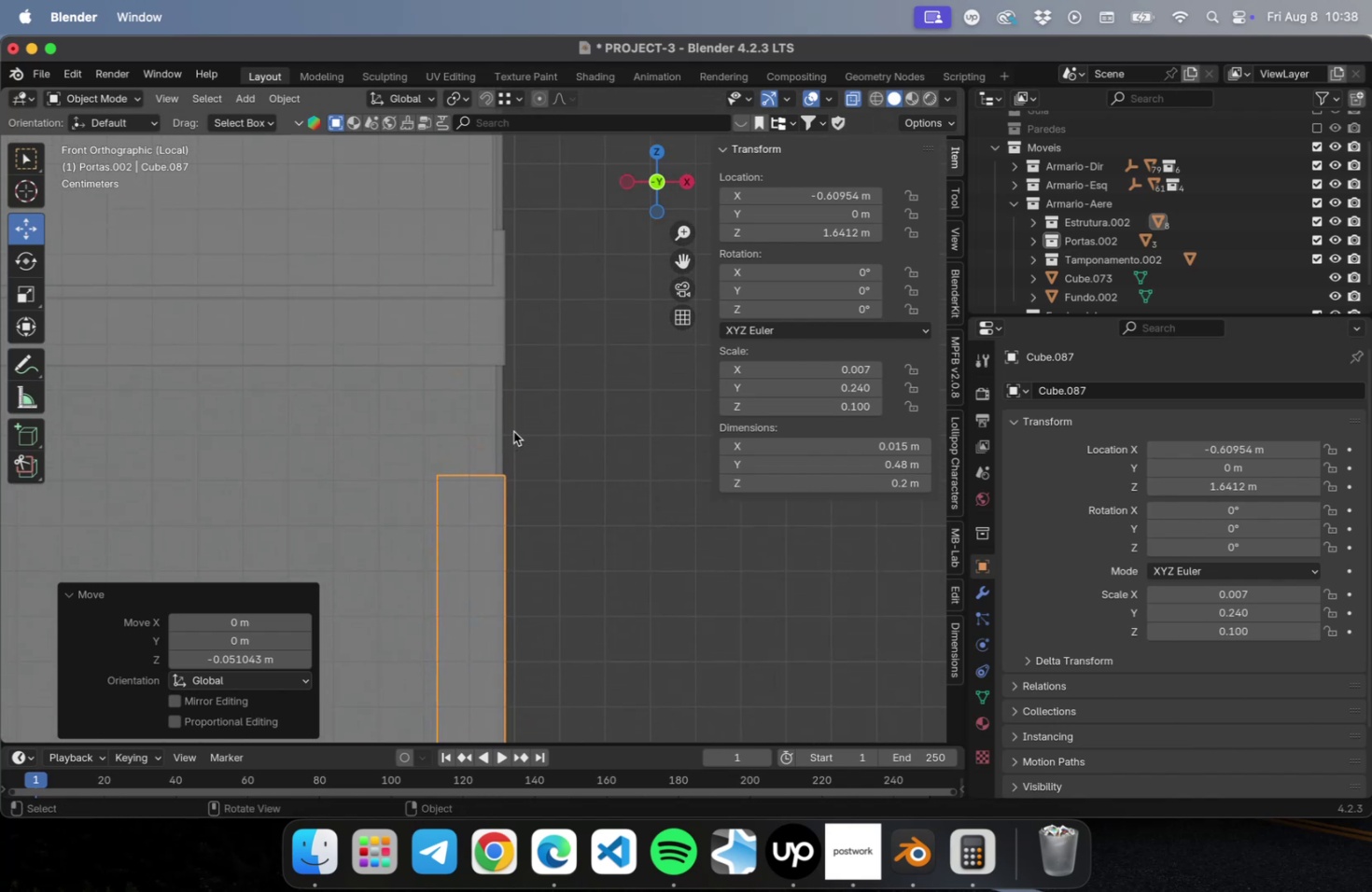 
scroll: coordinate [512, 428], scroll_direction: up, amount: 5.0
 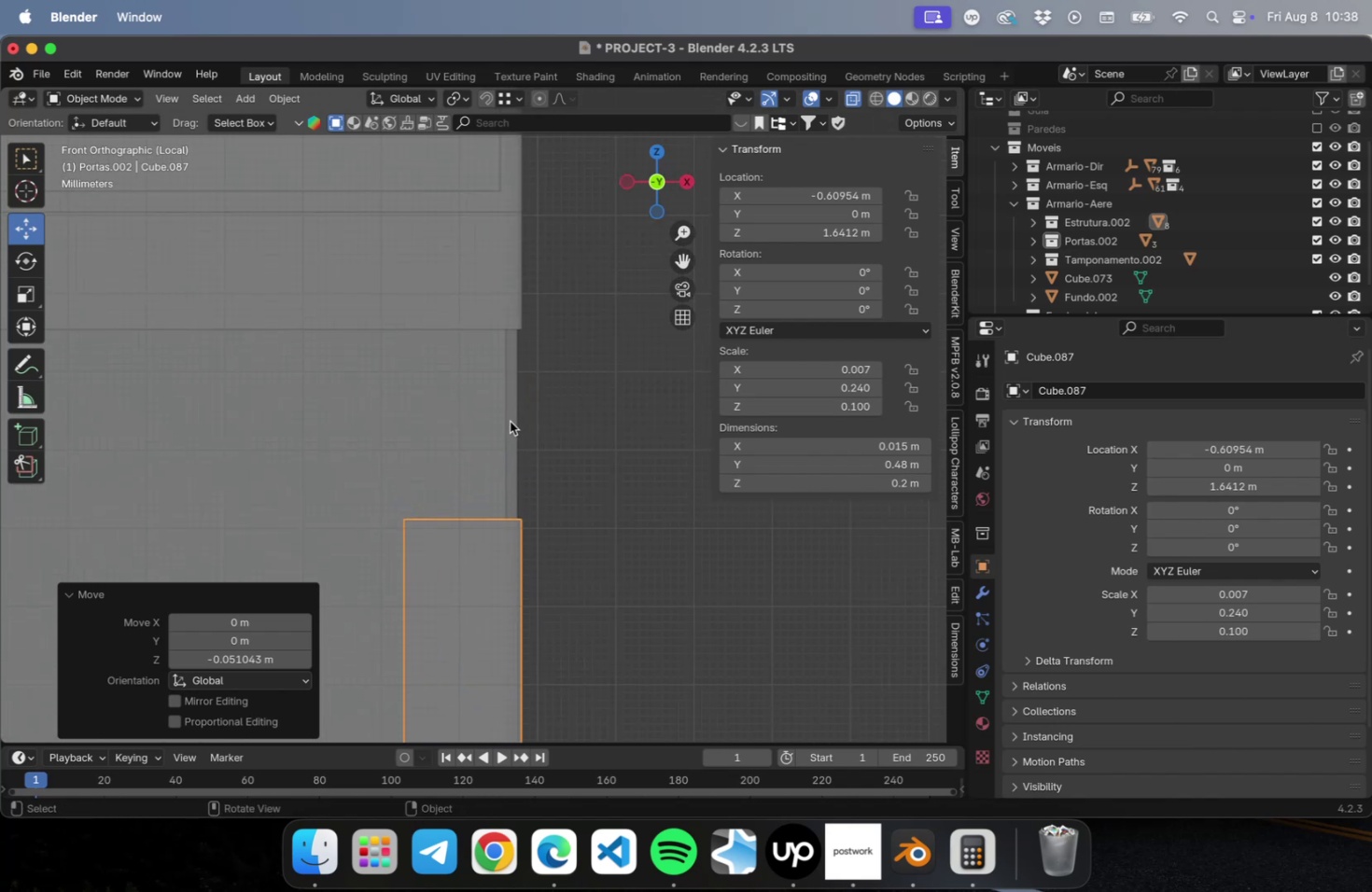 
type(gz)
 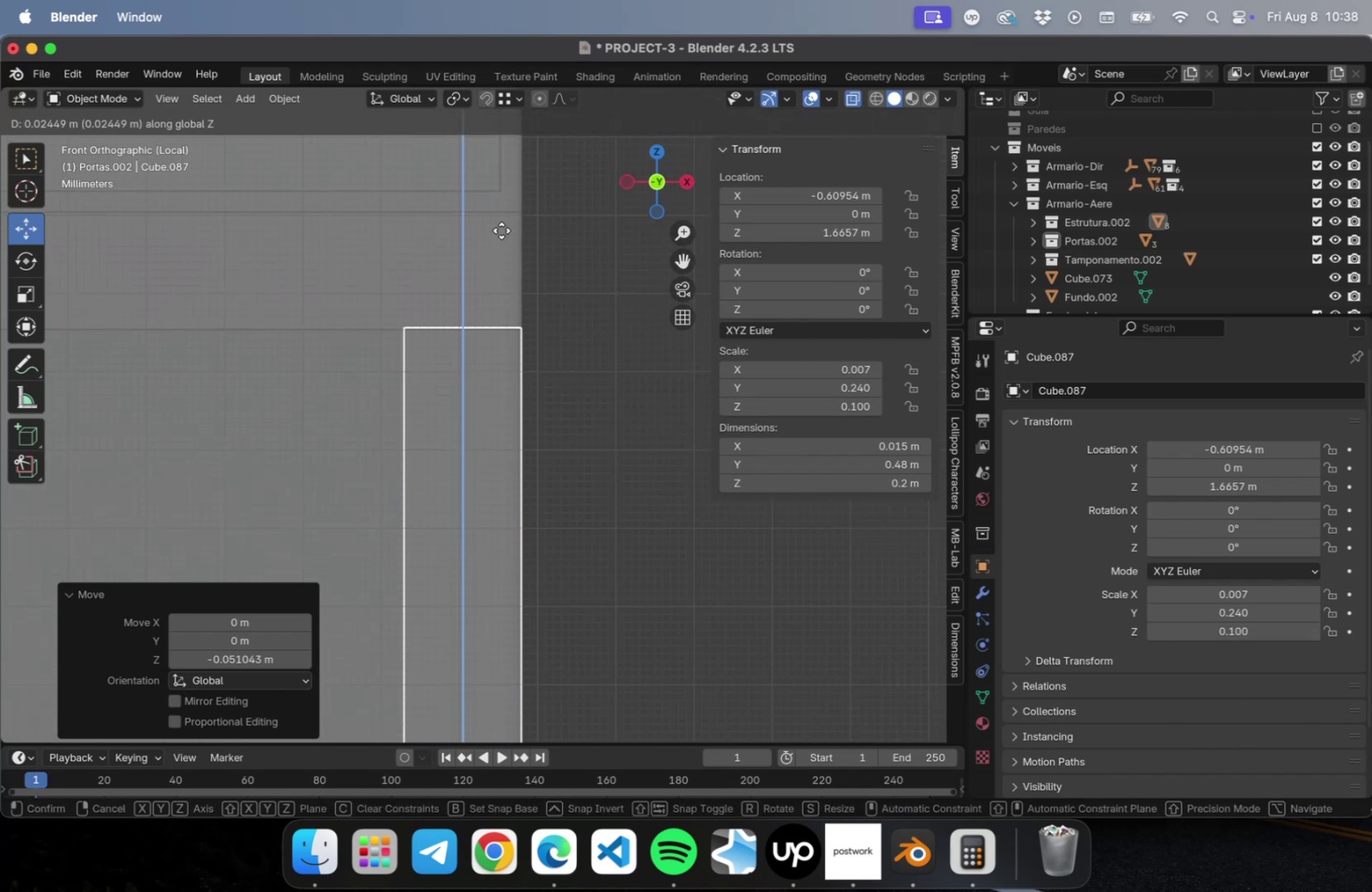 
left_click([501, 322])
 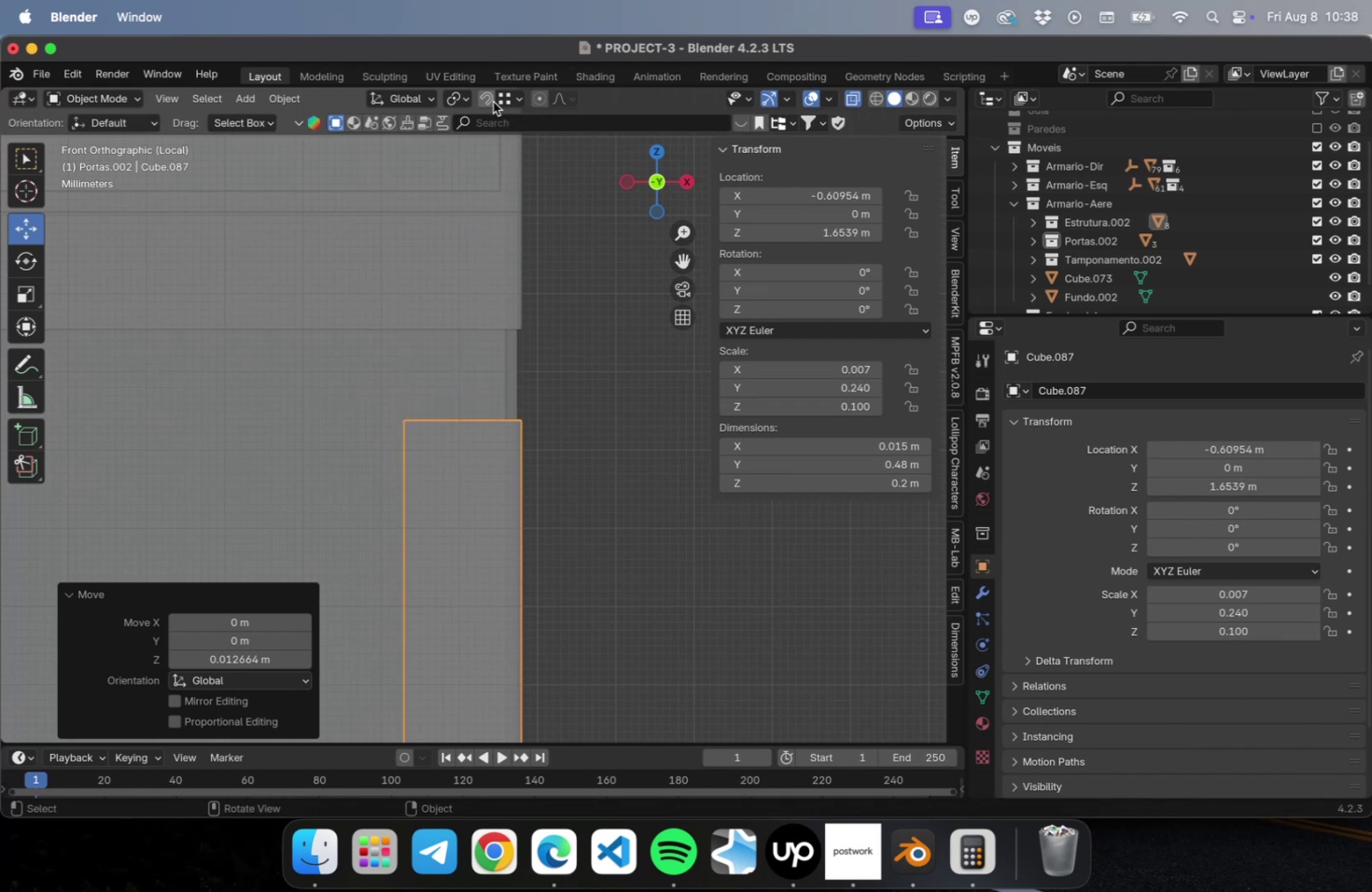 
left_click([490, 100])
 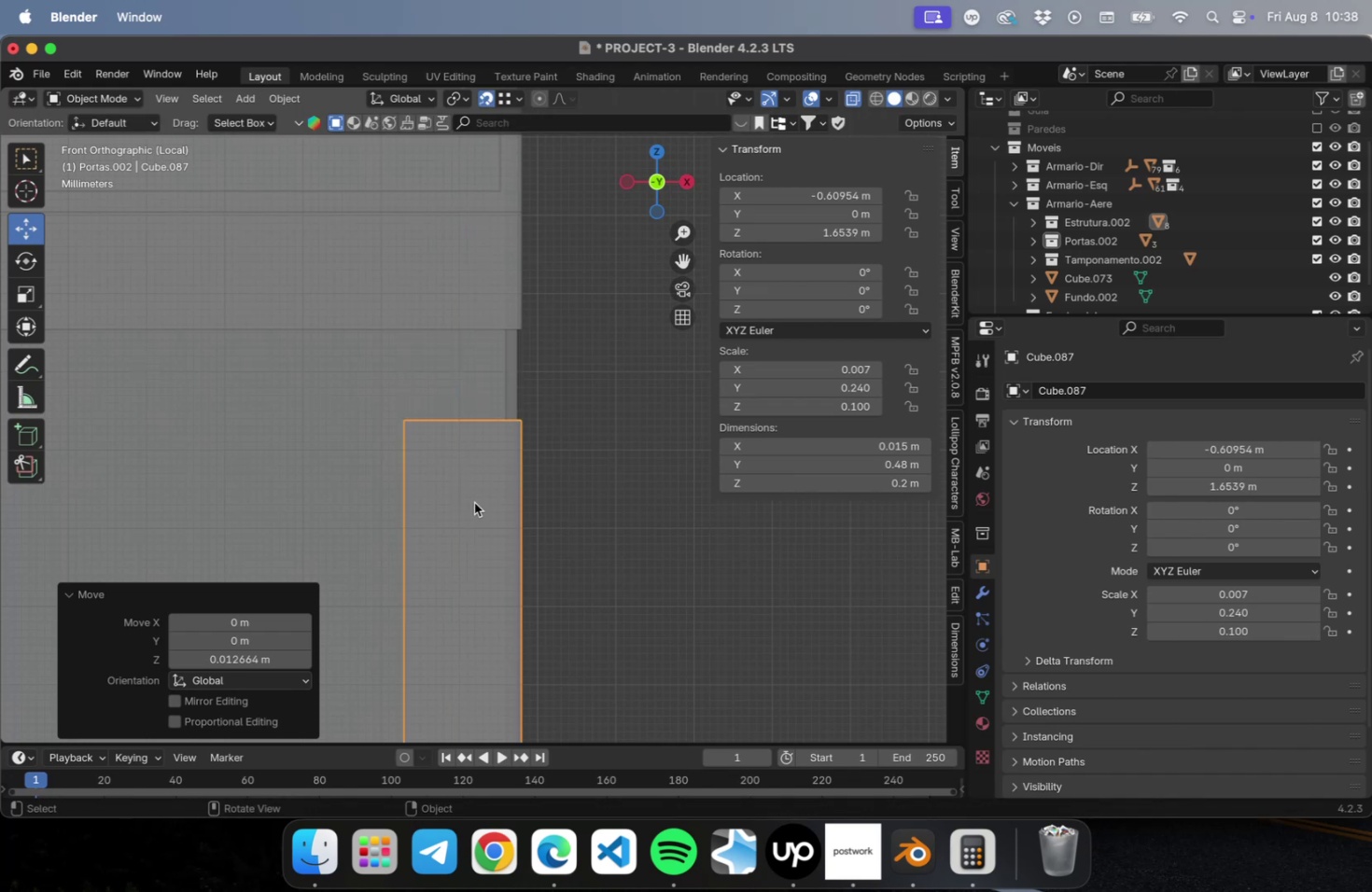 
type(gz)
 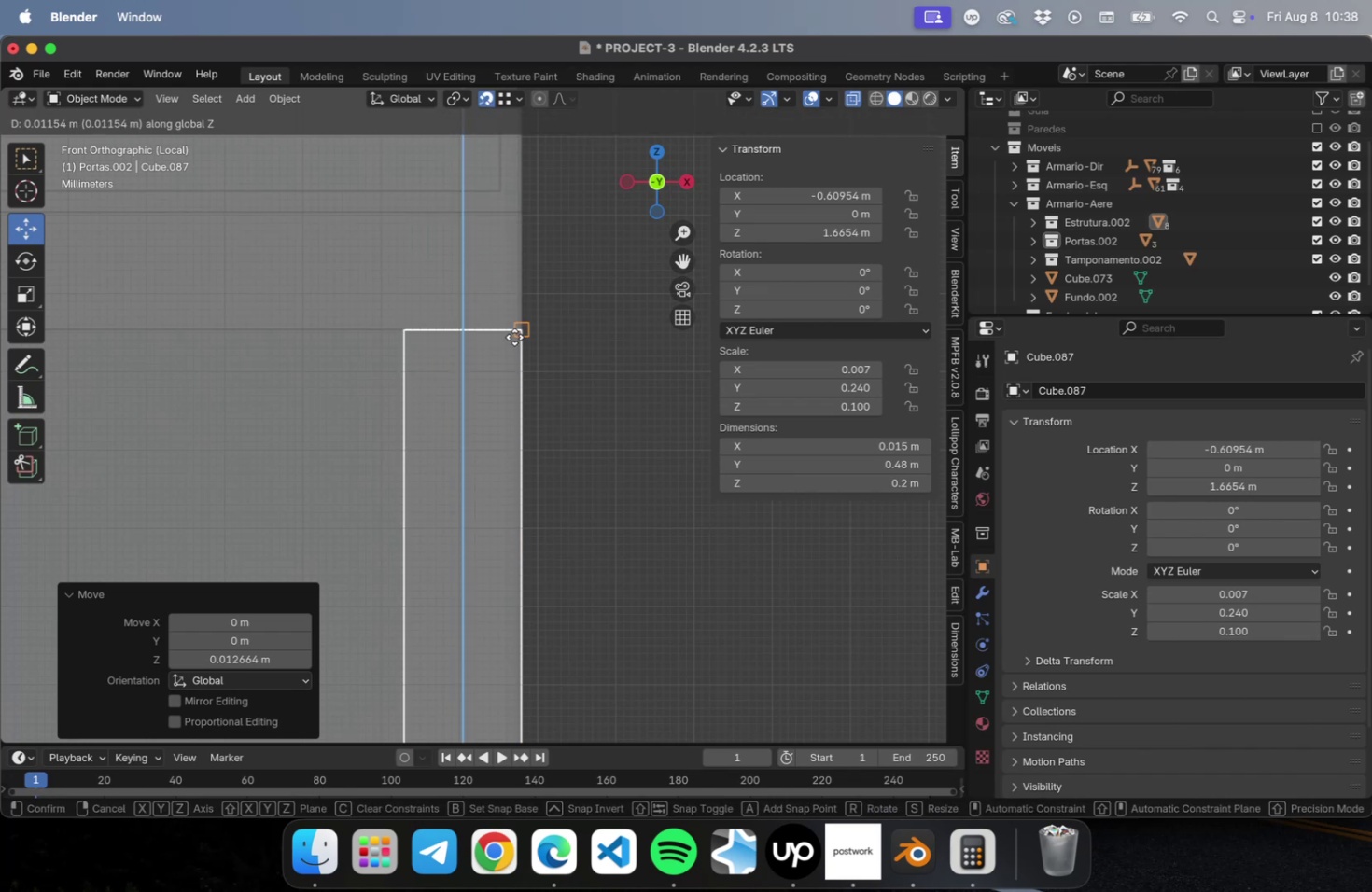 
left_click([514, 330])
 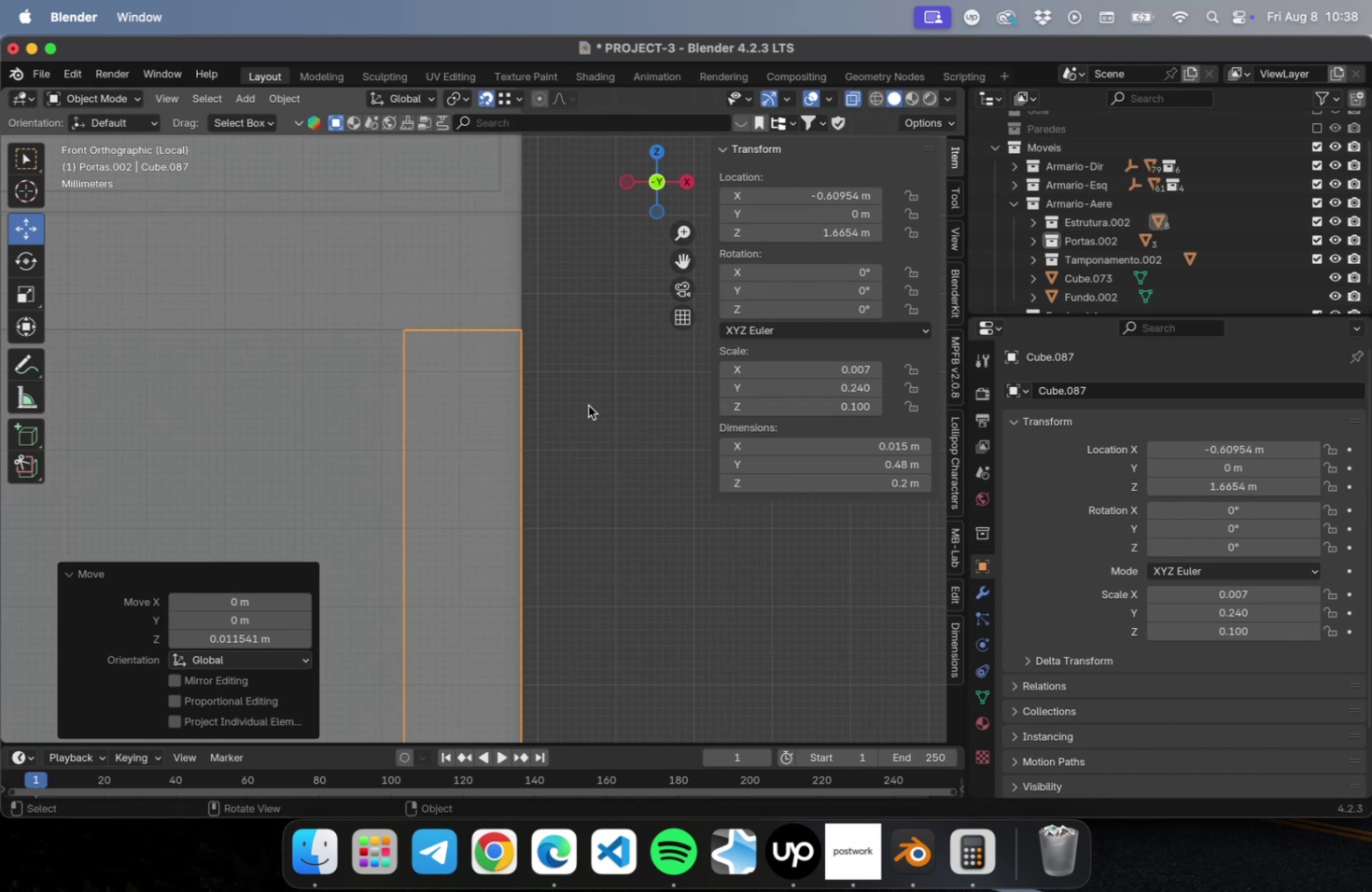 
scroll: coordinate [597, 550], scroll_direction: down, amount: 39.0
 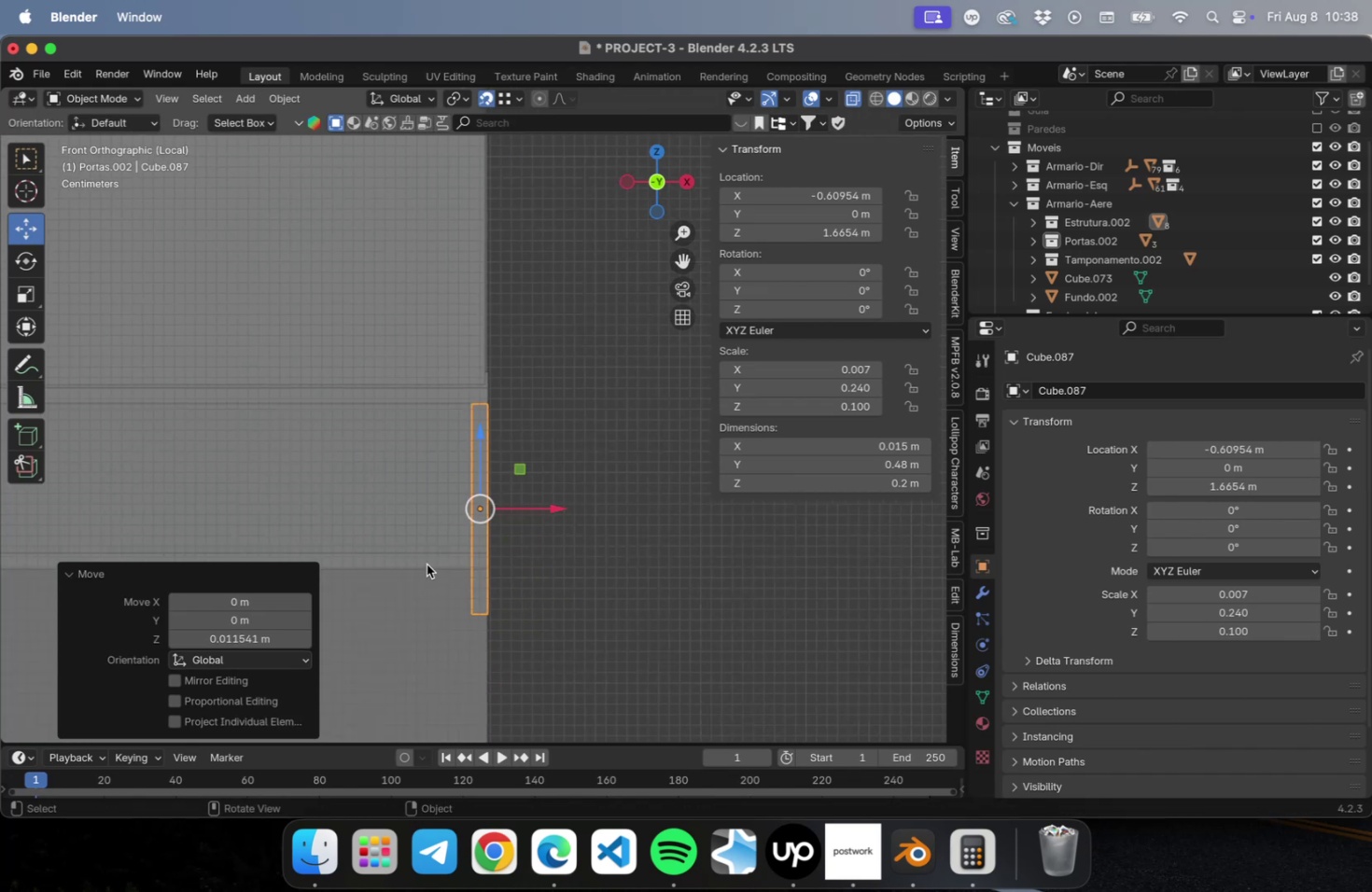 
left_click([427, 561])
 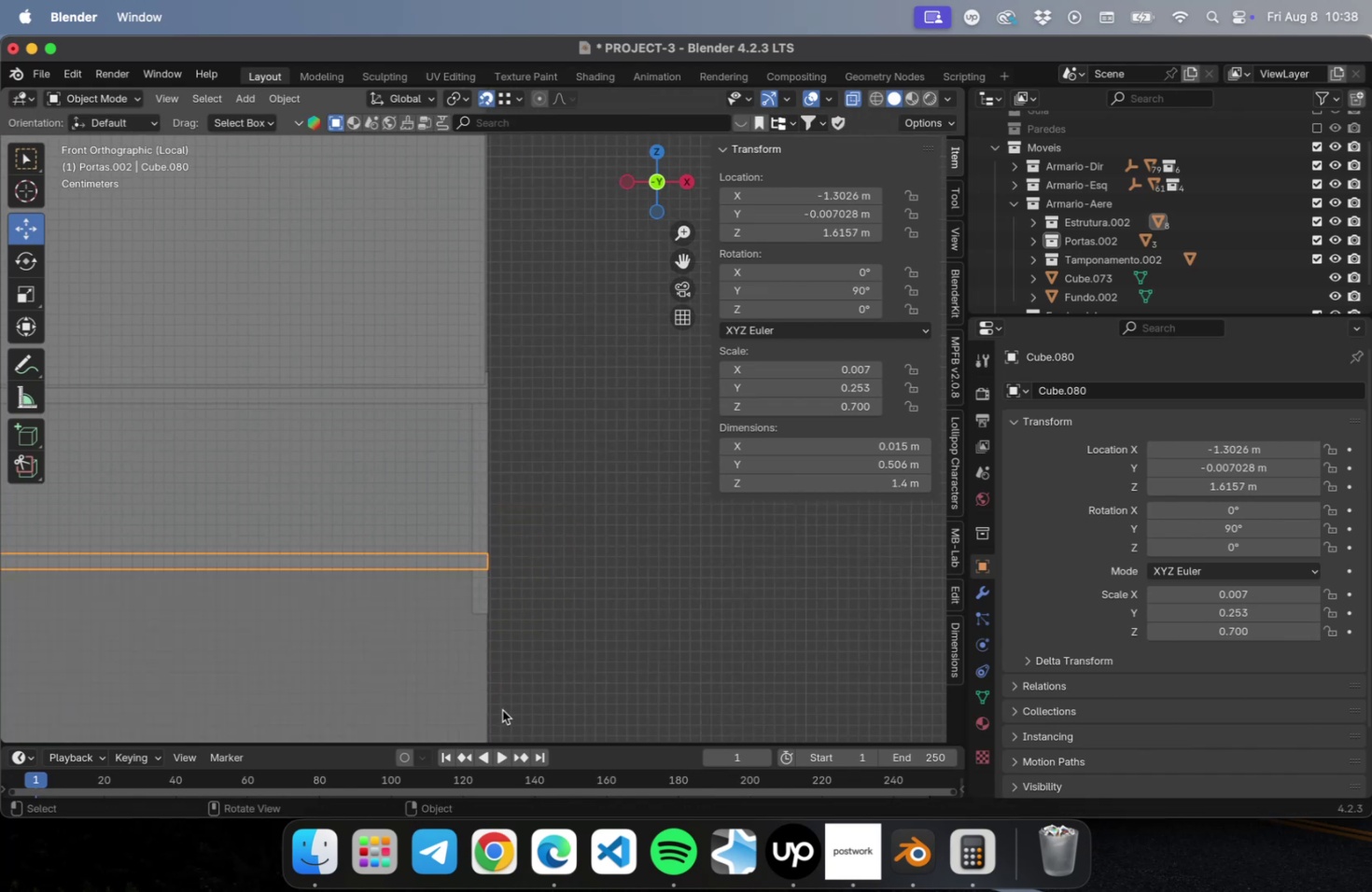 
hold_key(key=ShiftLeft, duration=0.54)
 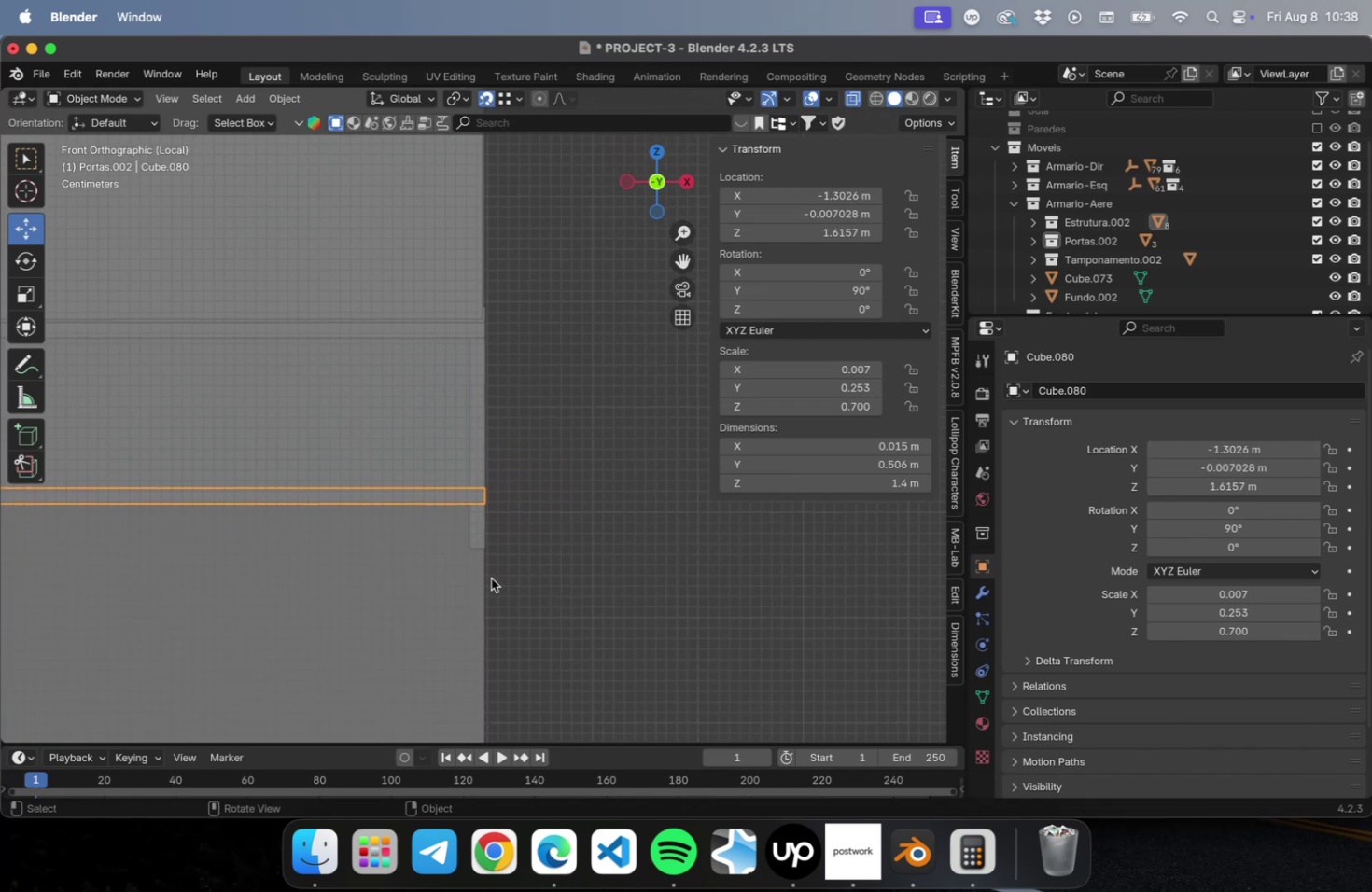 
scroll: coordinate [493, 573], scroll_direction: up, amount: 30.0
 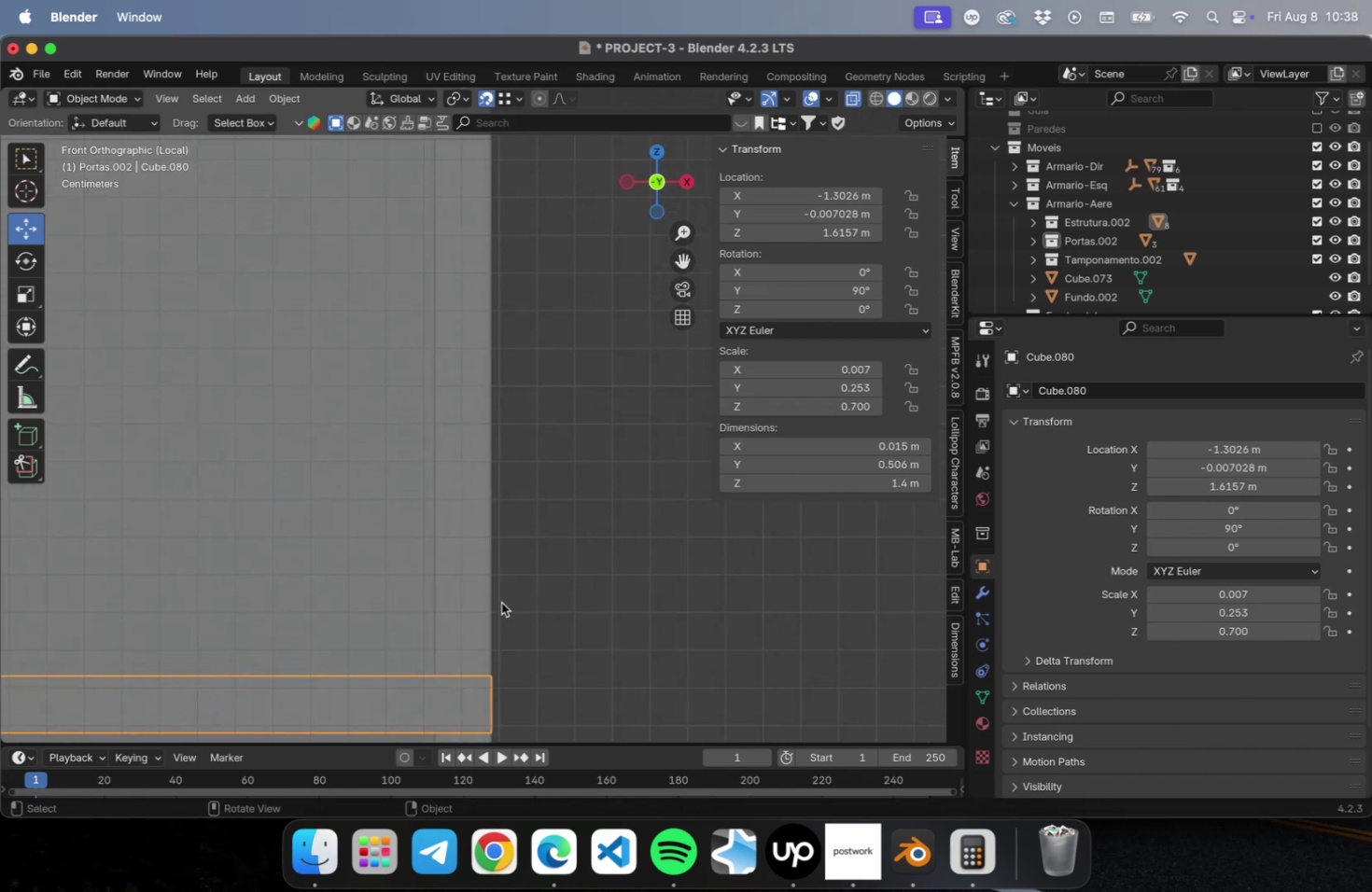 
hold_key(key=ShiftLeft, duration=0.39)
 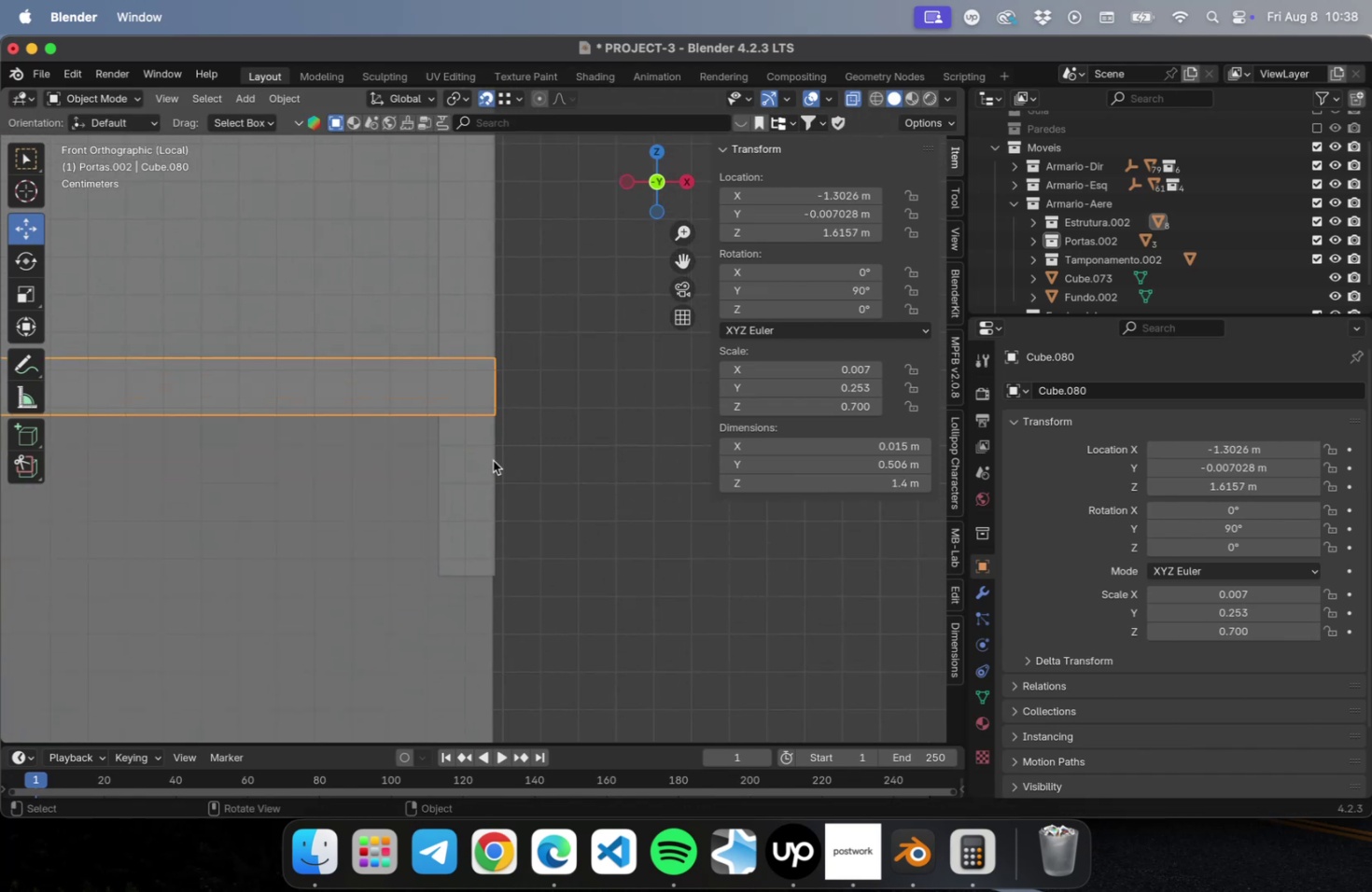 
scroll: coordinate [493, 456], scroll_direction: up, amount: 16.0
 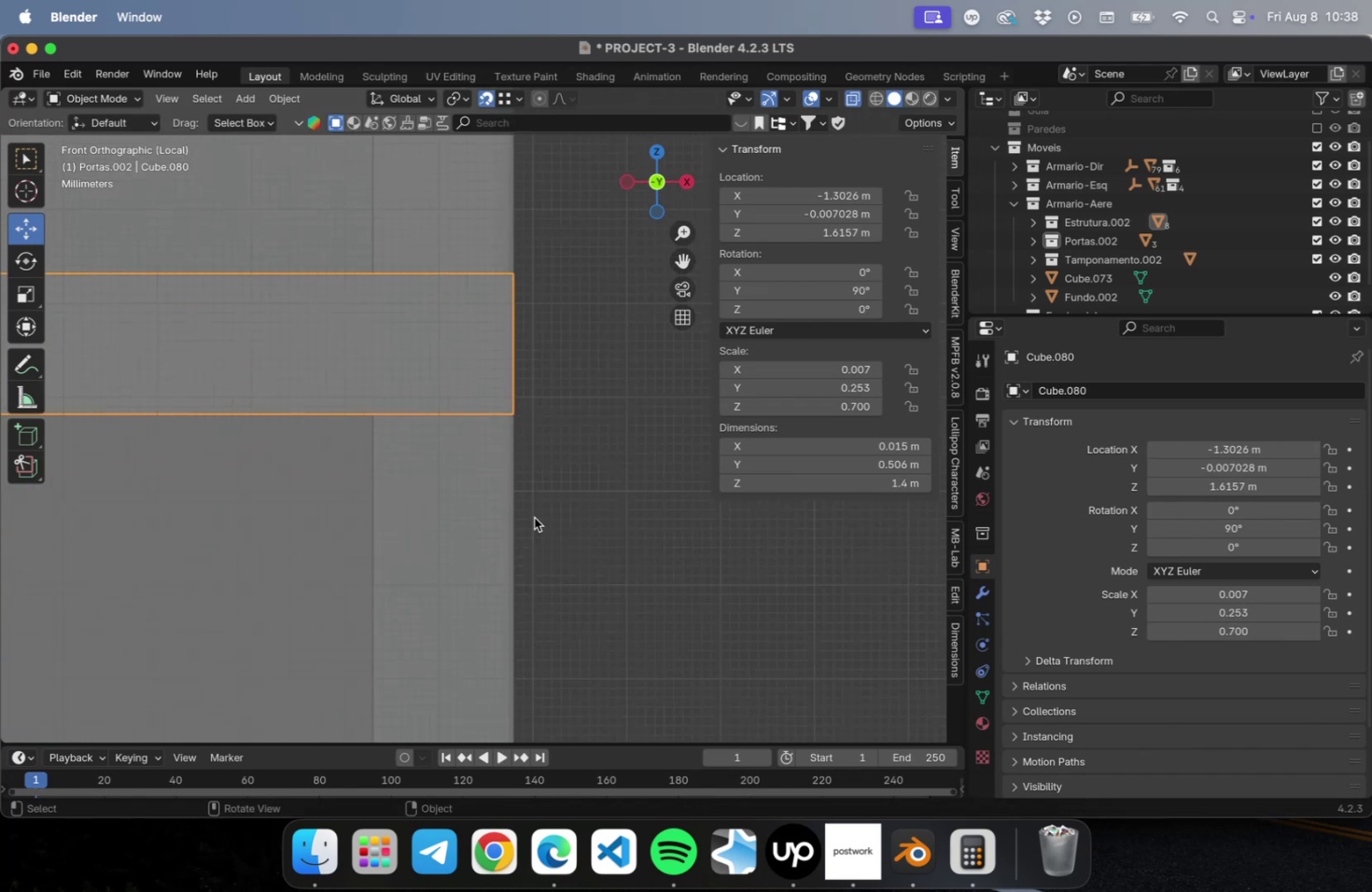 
hold_key(key=ShiftLeft, duration=0.45)
 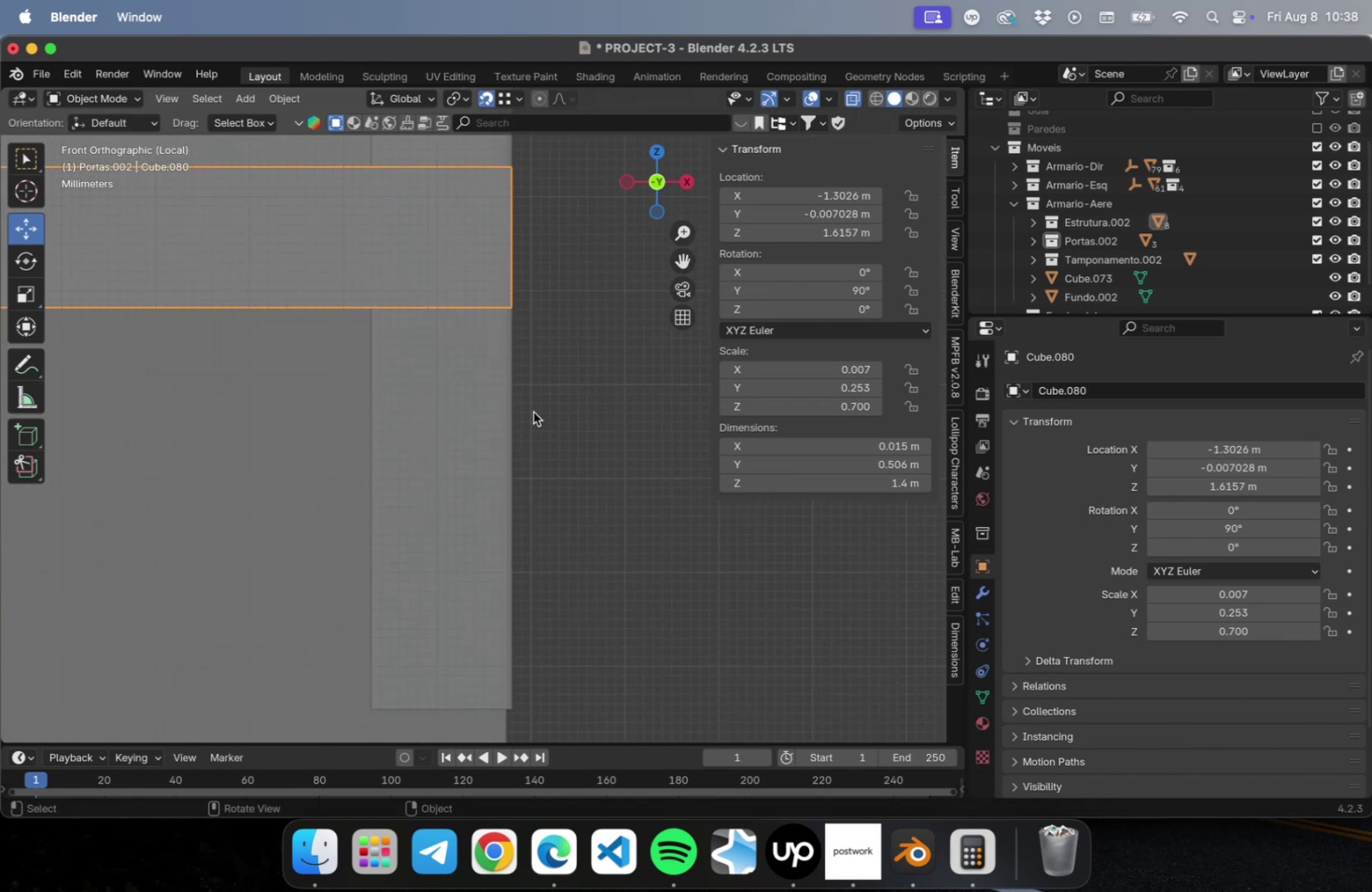 
scroll: coordinate [533, 412], scroll_direction: down, amount: 1.0
 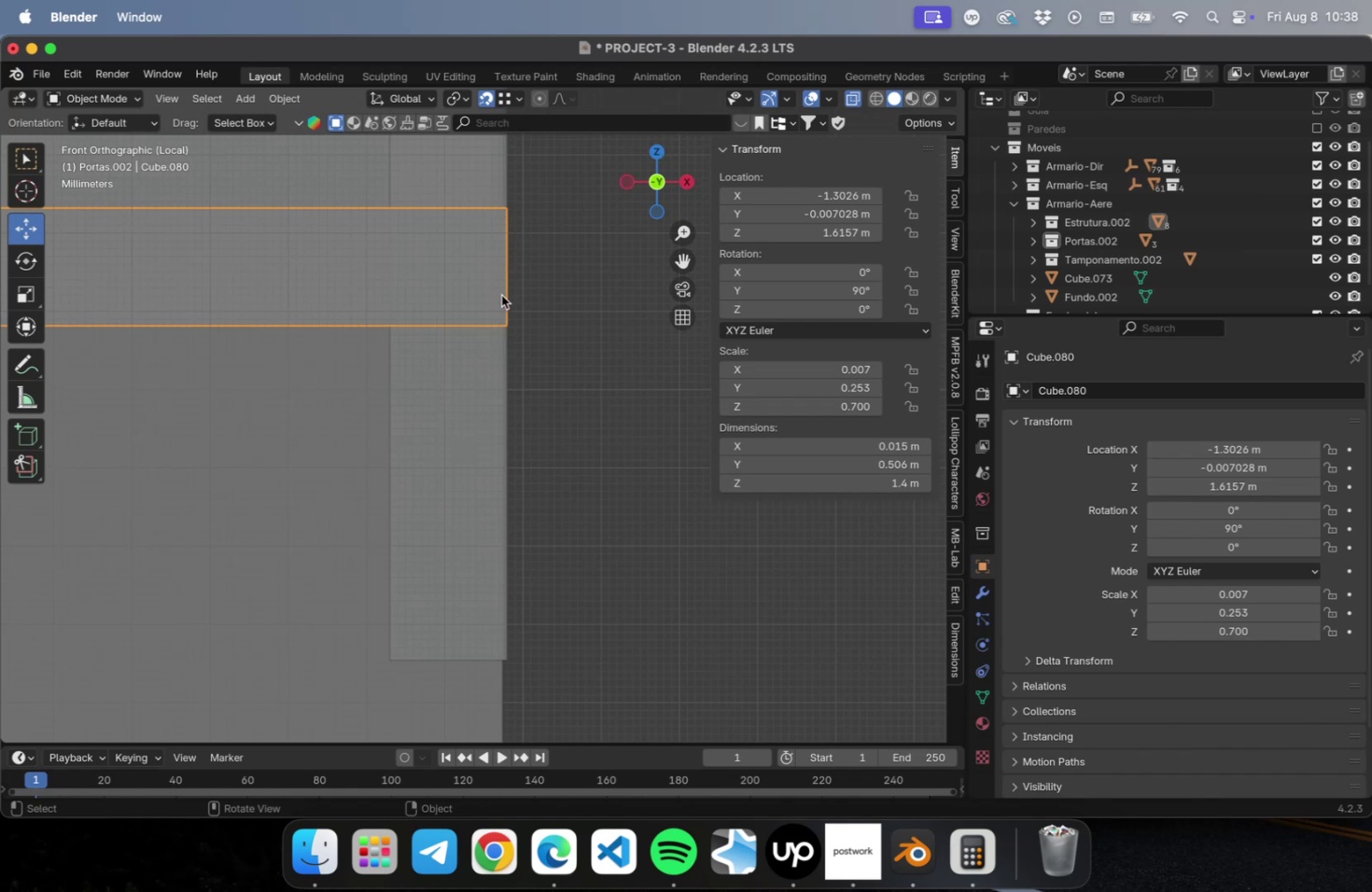 
type(gz)
 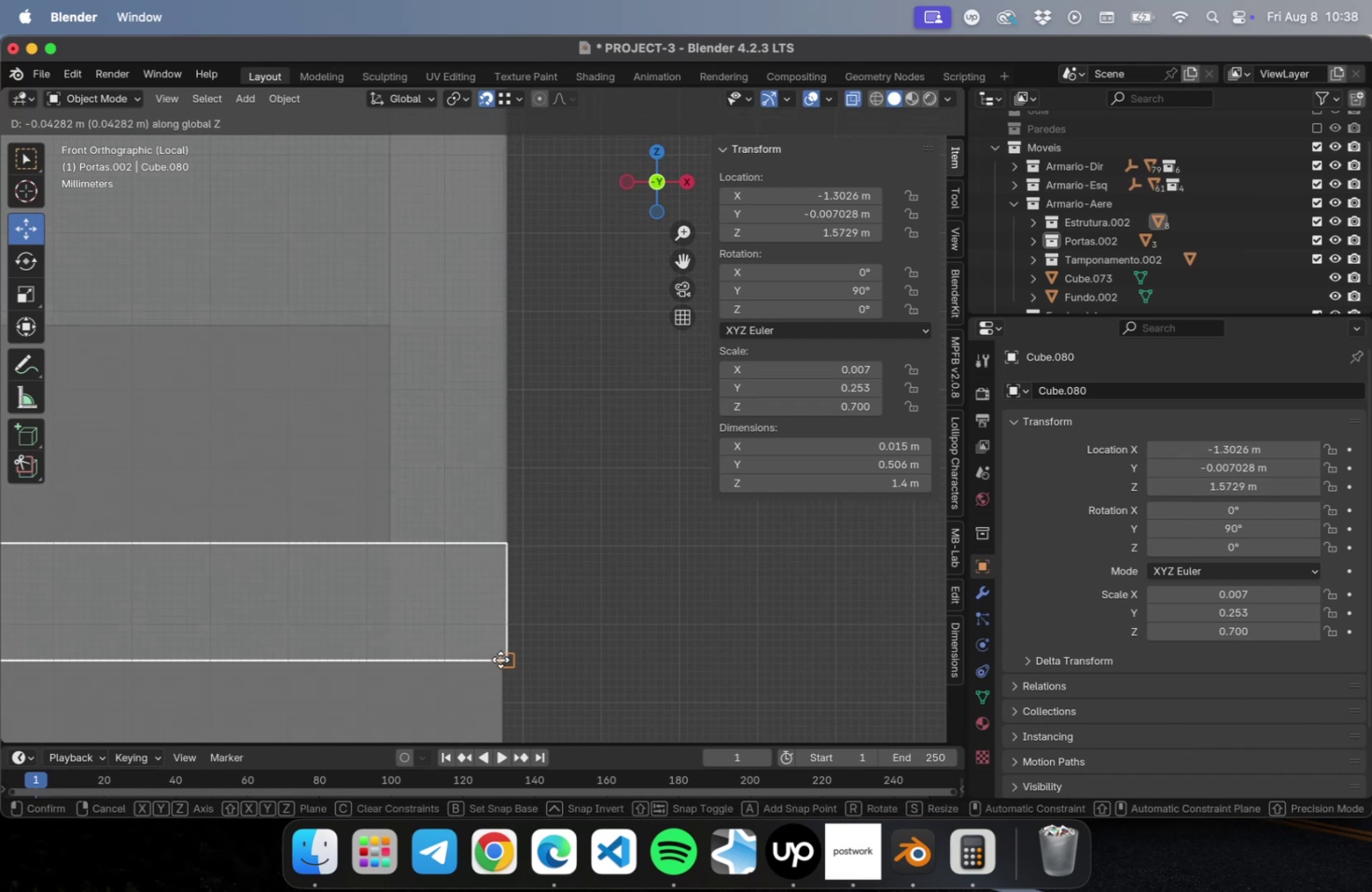 
left_click([500, 659])
 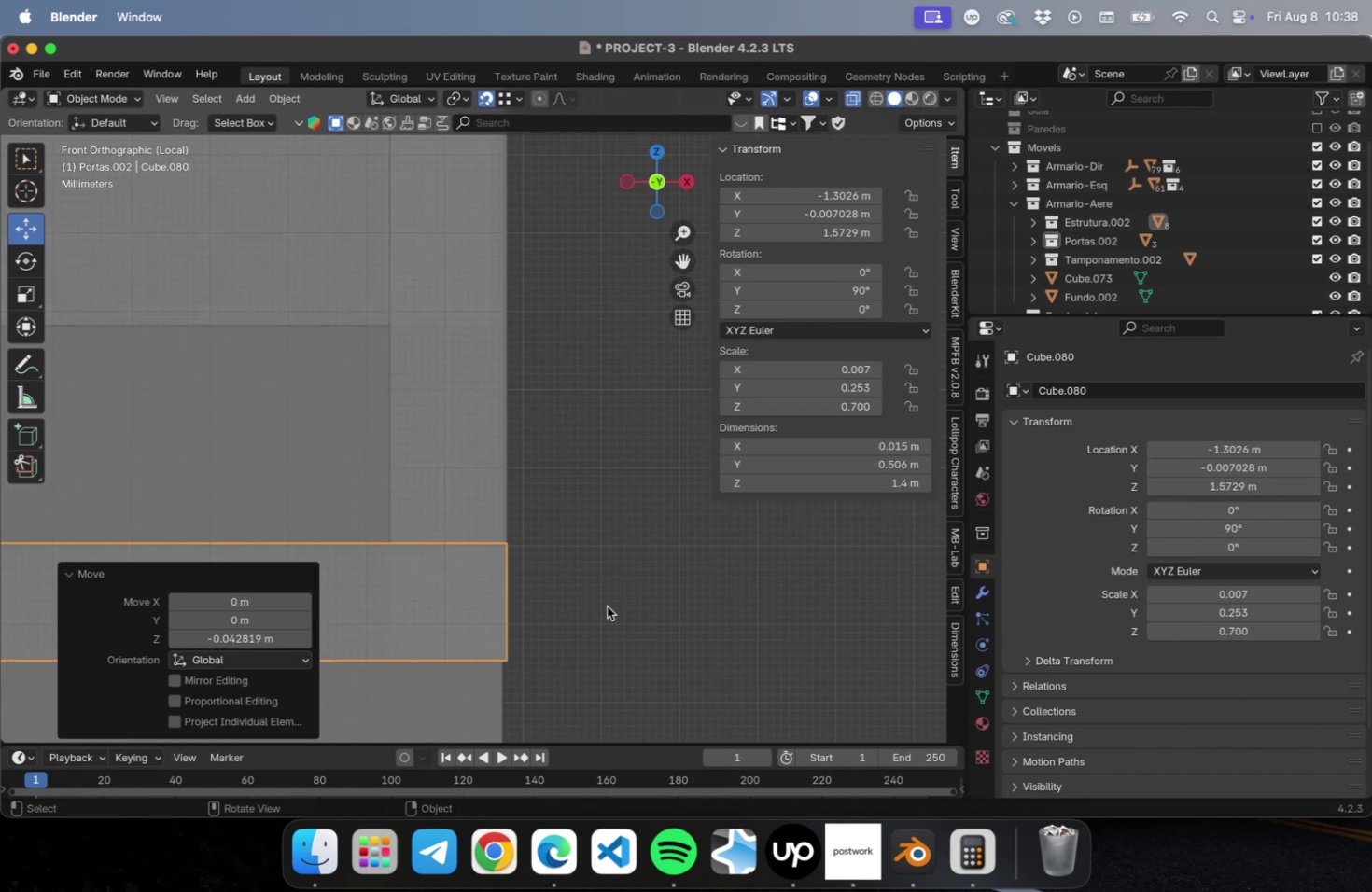 
scroll: coordinate [608, 610], scroll_direction: down, amount: 2.0
 